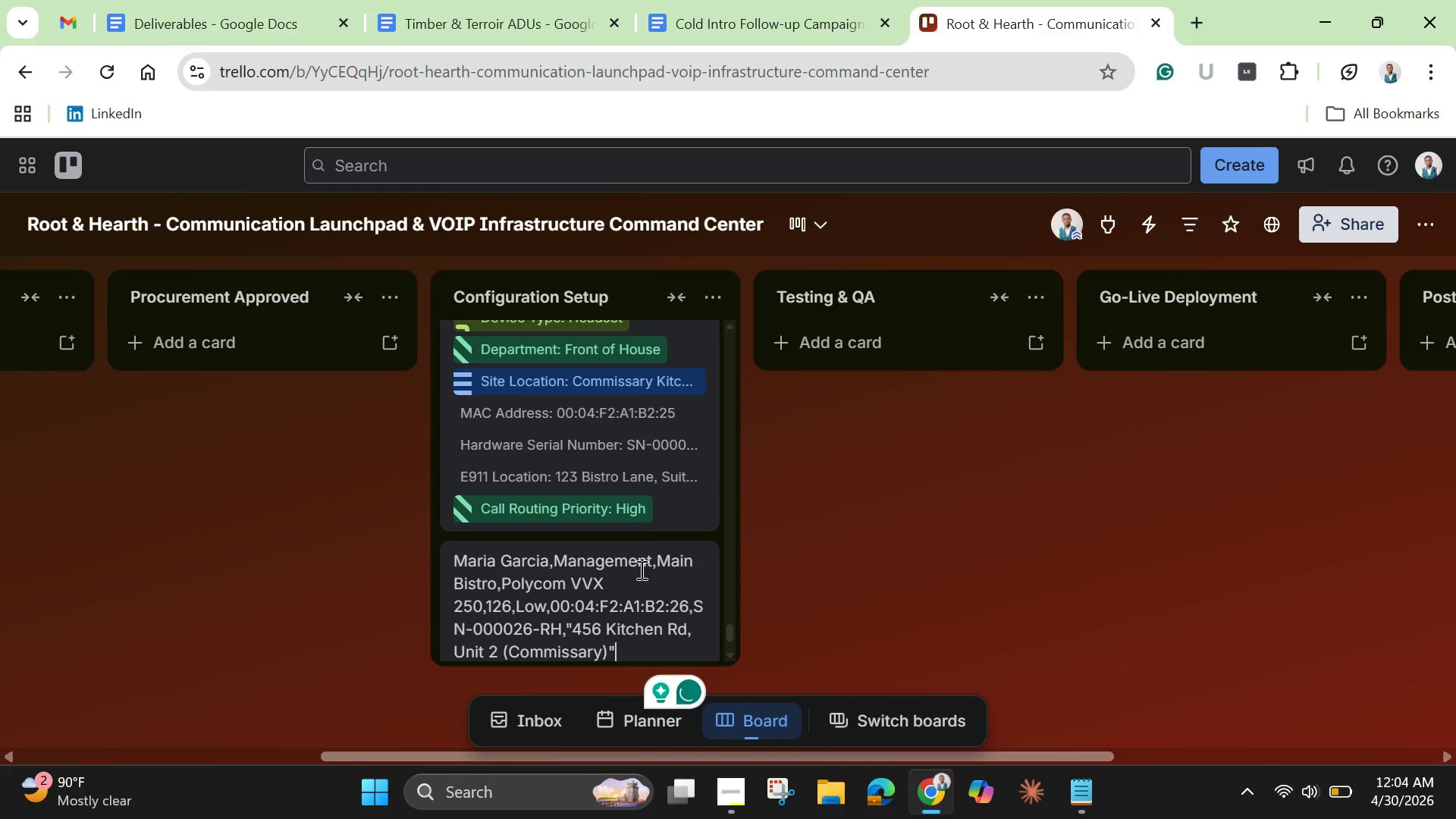 
left_click_drag(start_coordinate=[657, 556], to_coordinate=[732, 698])
 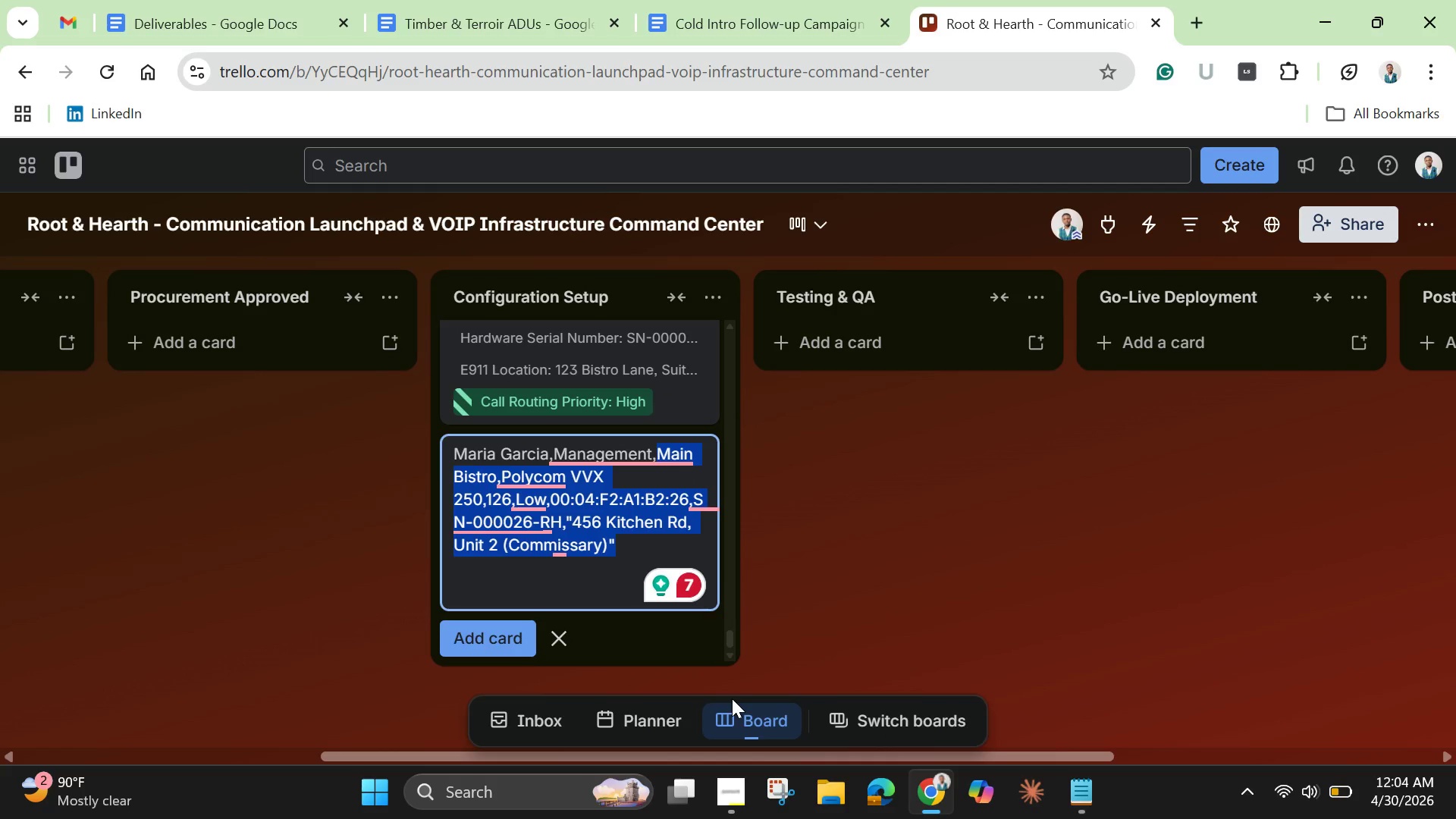 
key(Backspace)
 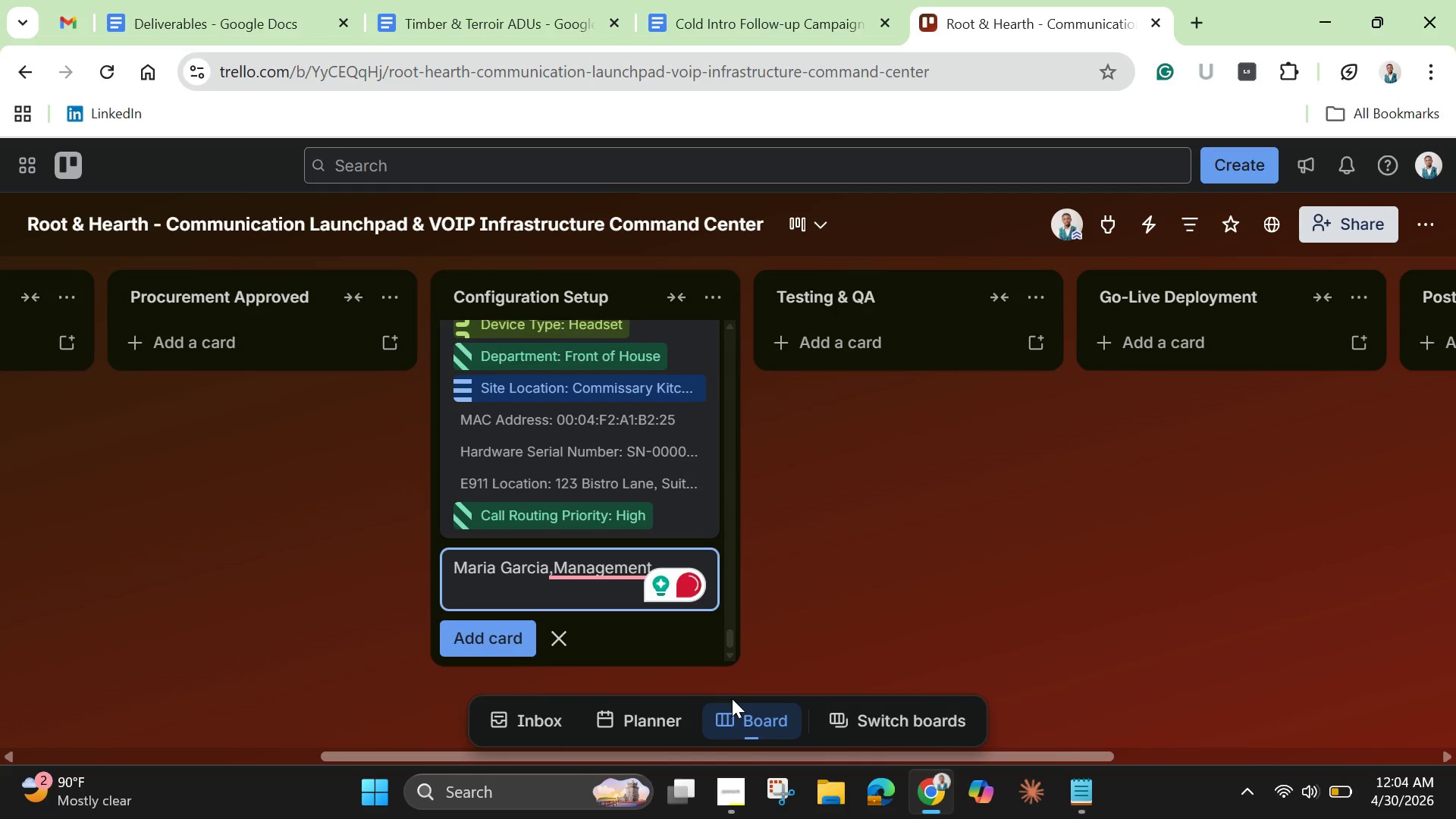 
key(Backspace)
 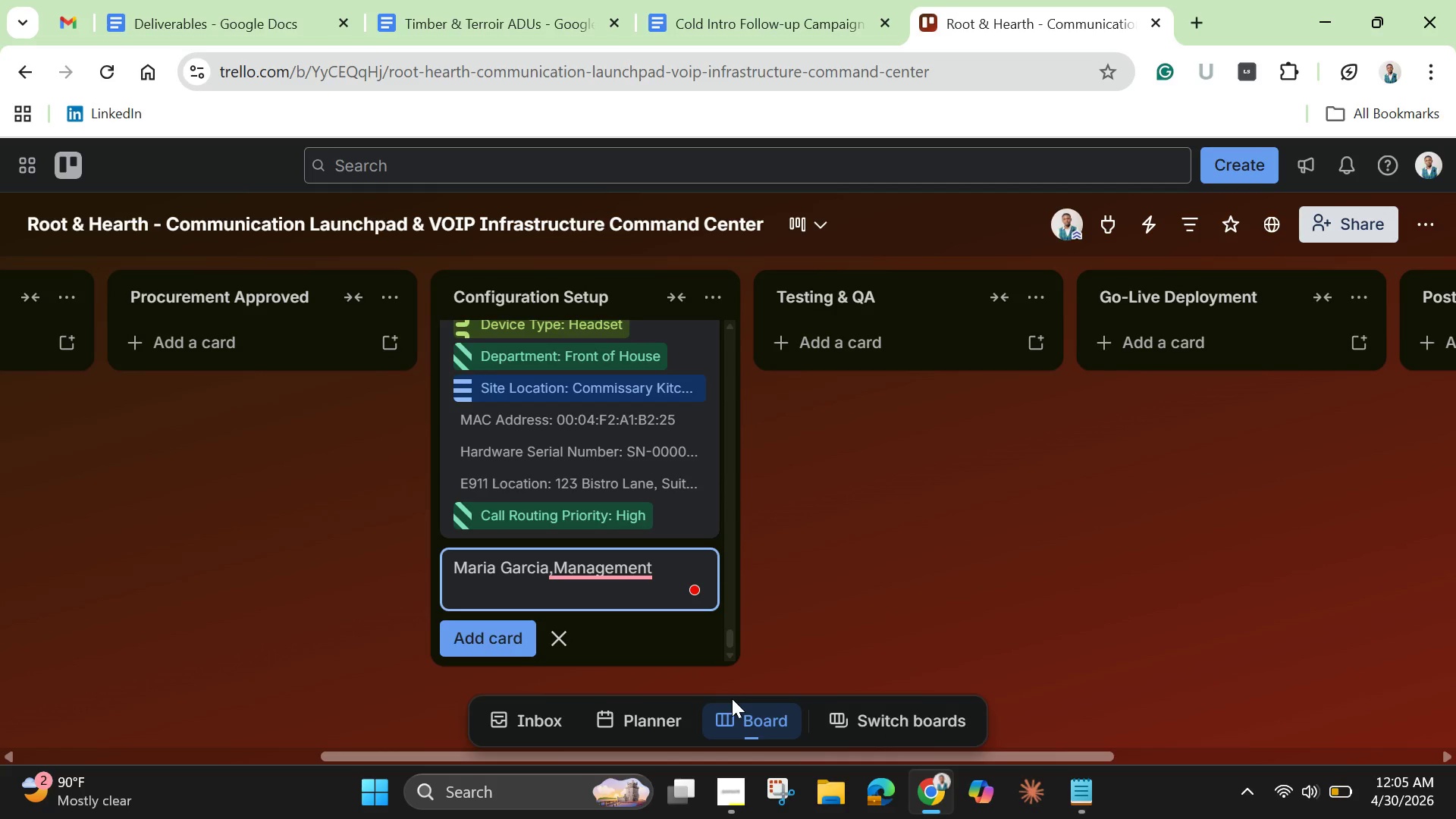 
key(Space)
 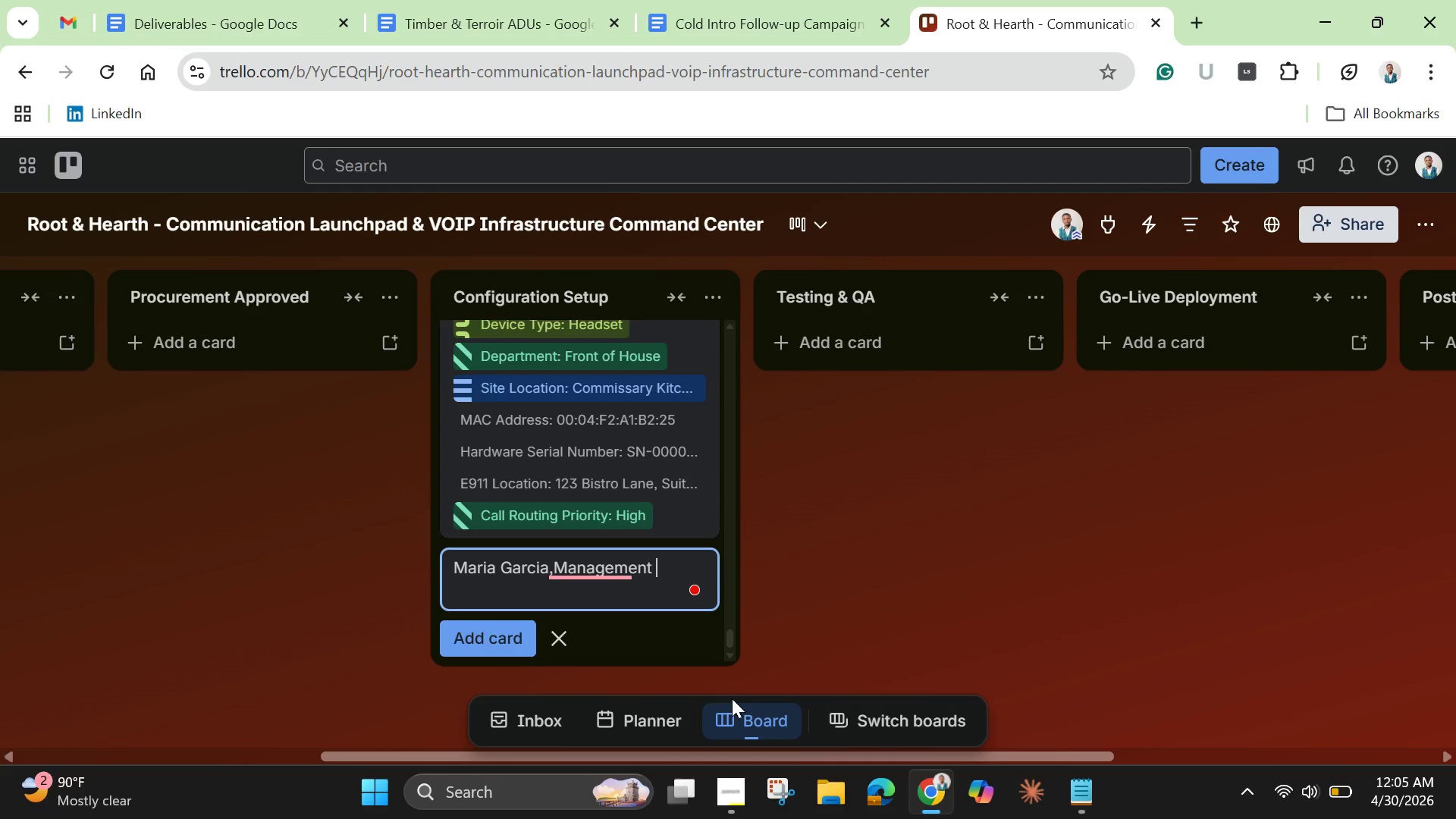 
key(Minus)
 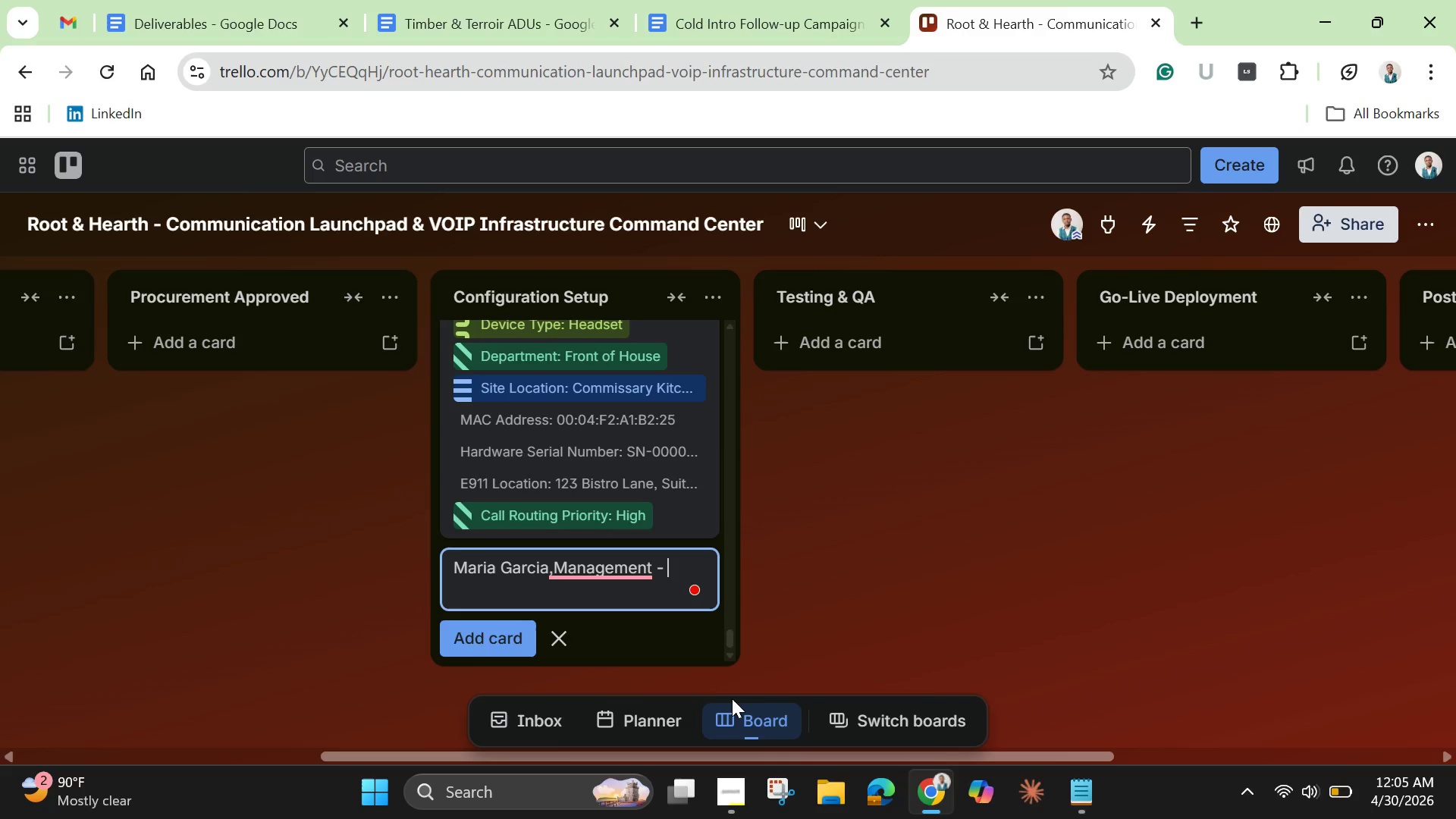 
key(Space)
 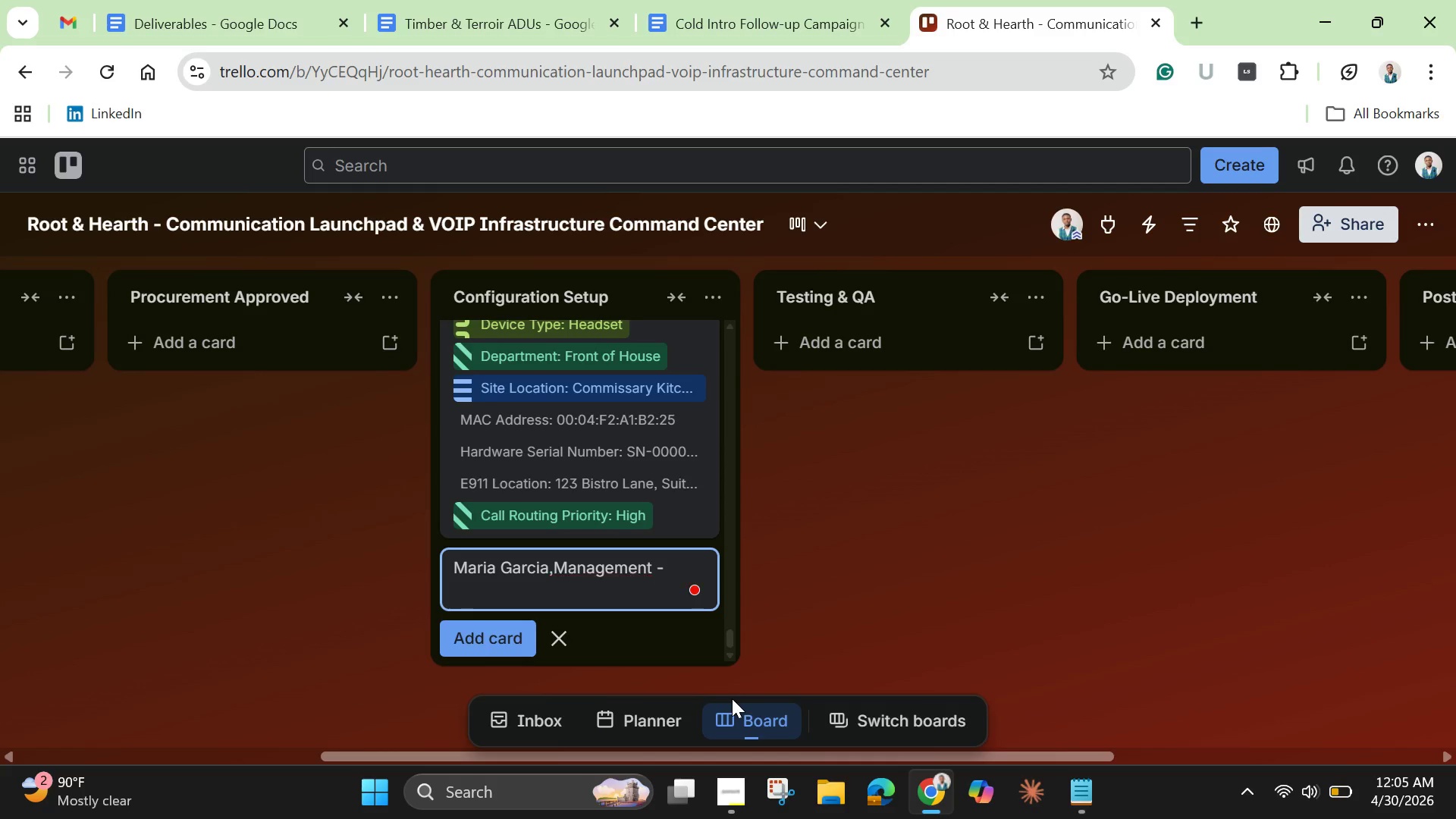 
type(Ext 126)
 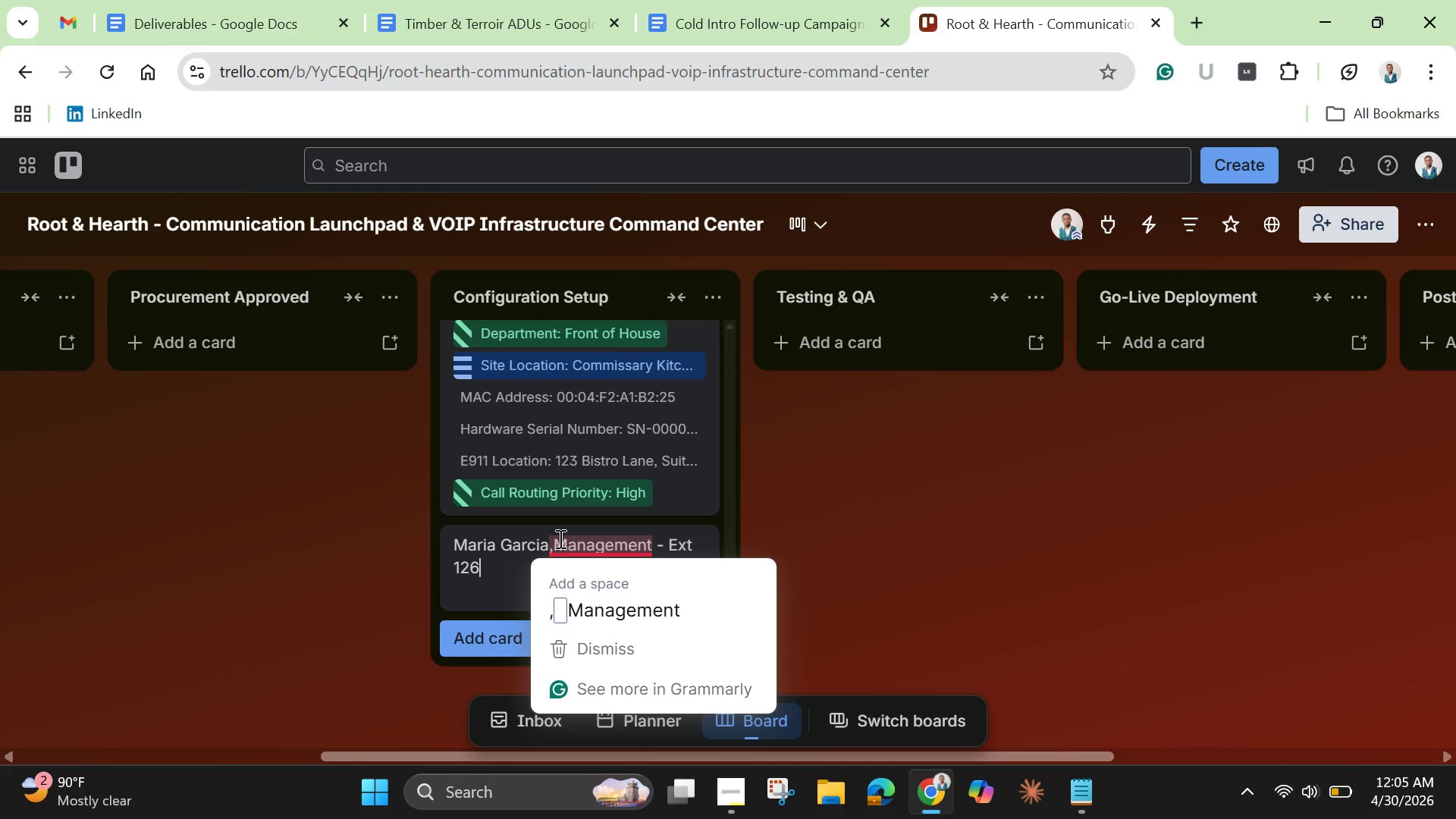 
left_click([556, 541])
 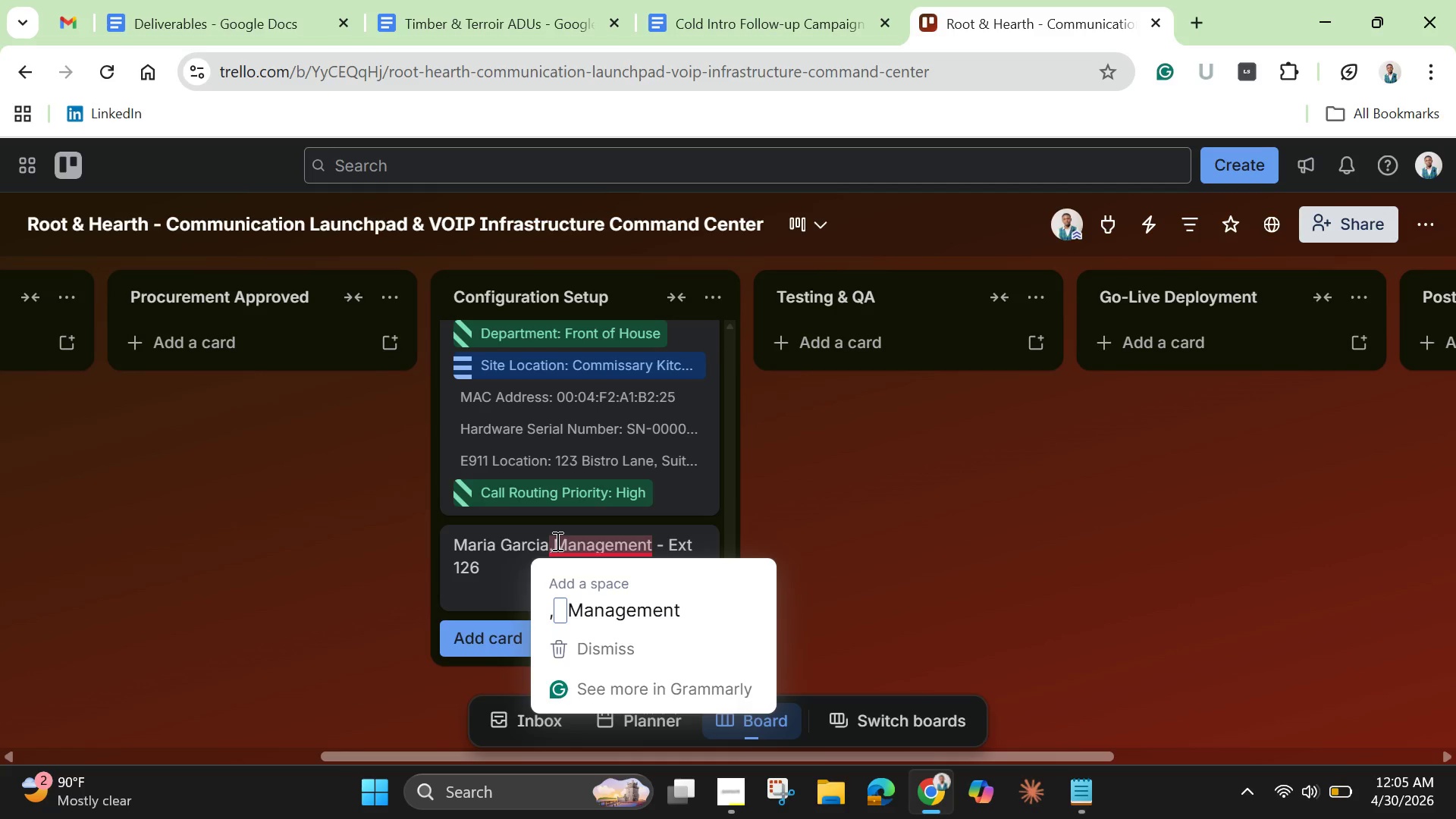 
key(Backspace)
 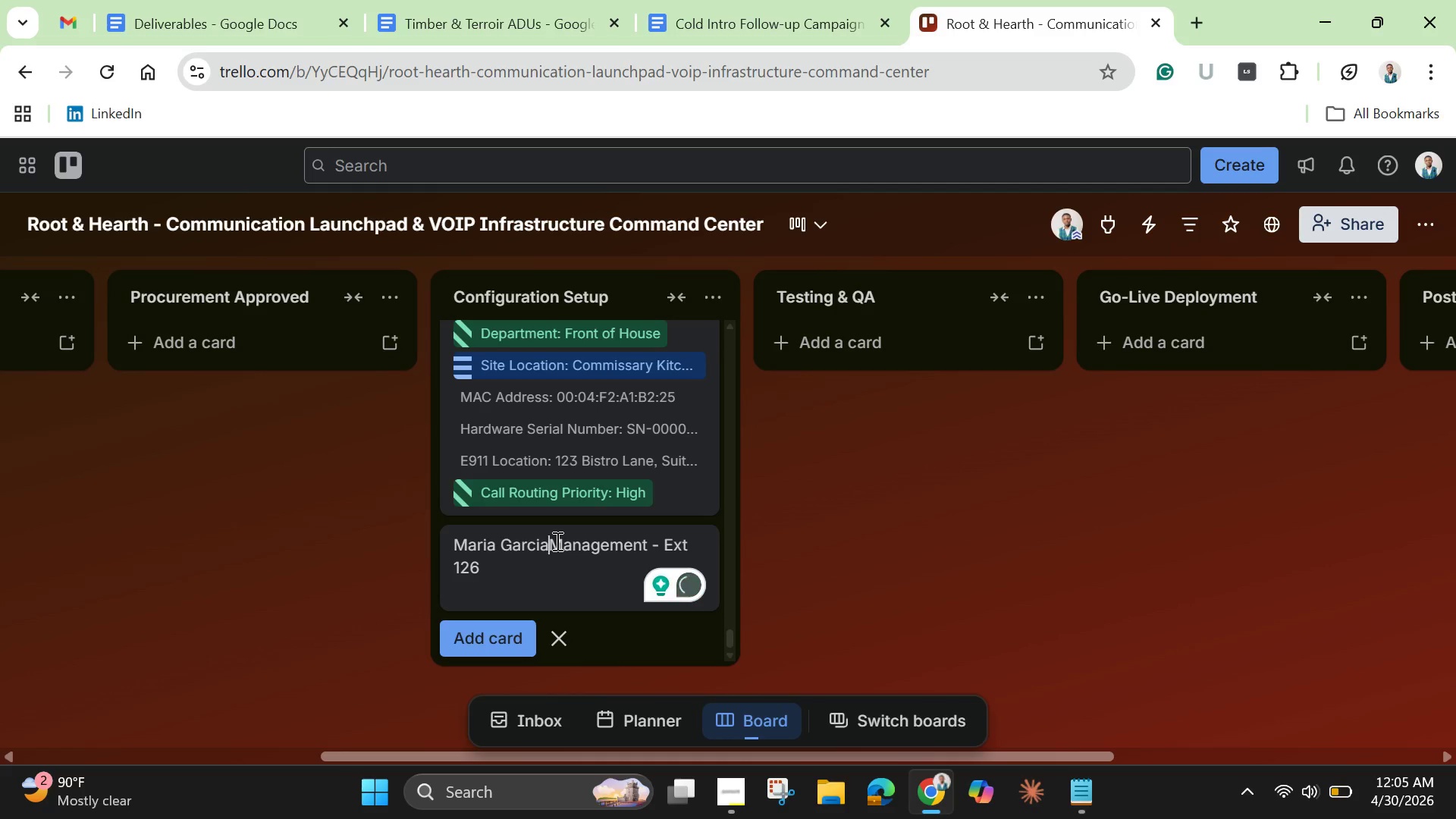 
key(Space)
 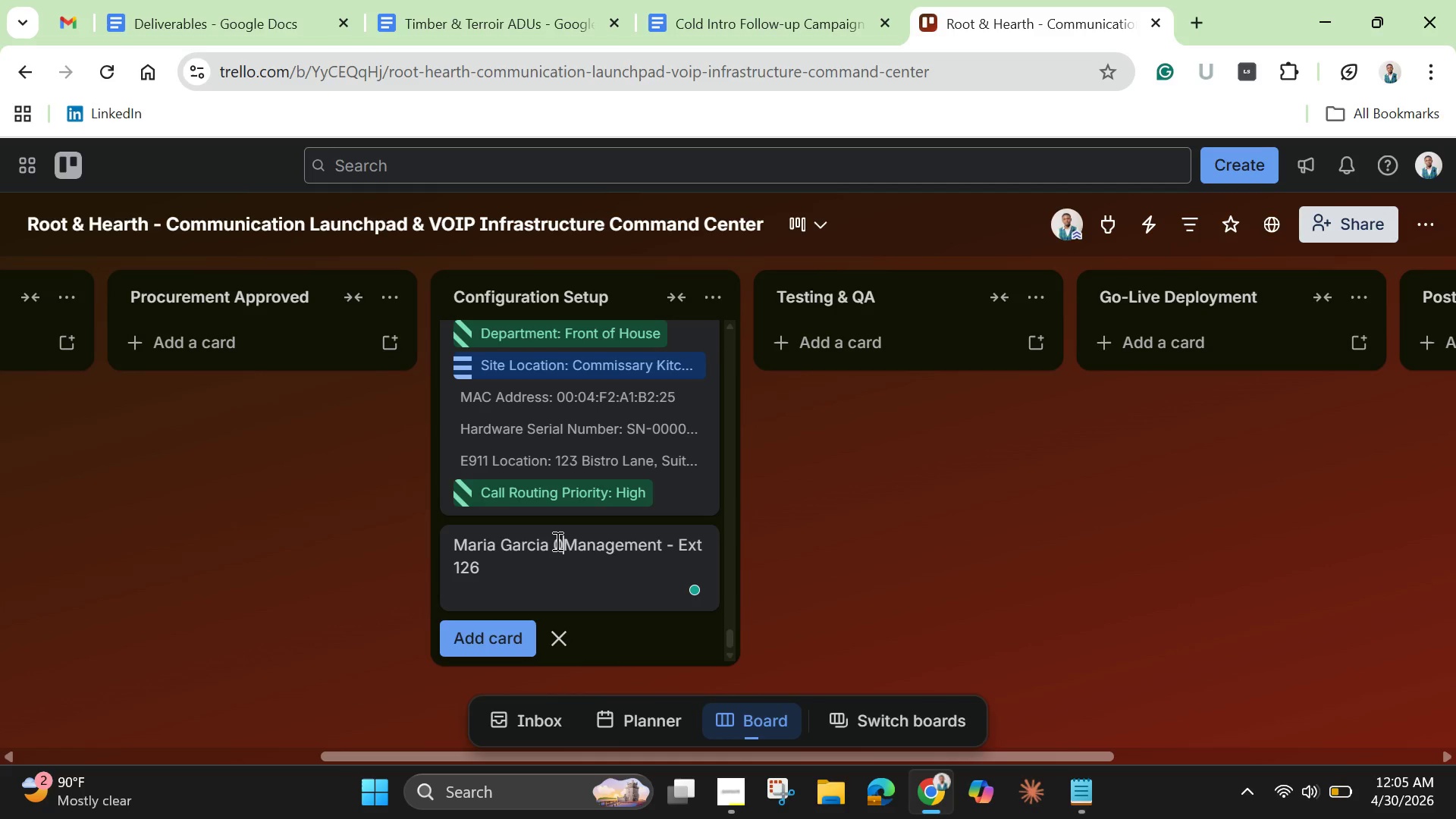 
key(0)
 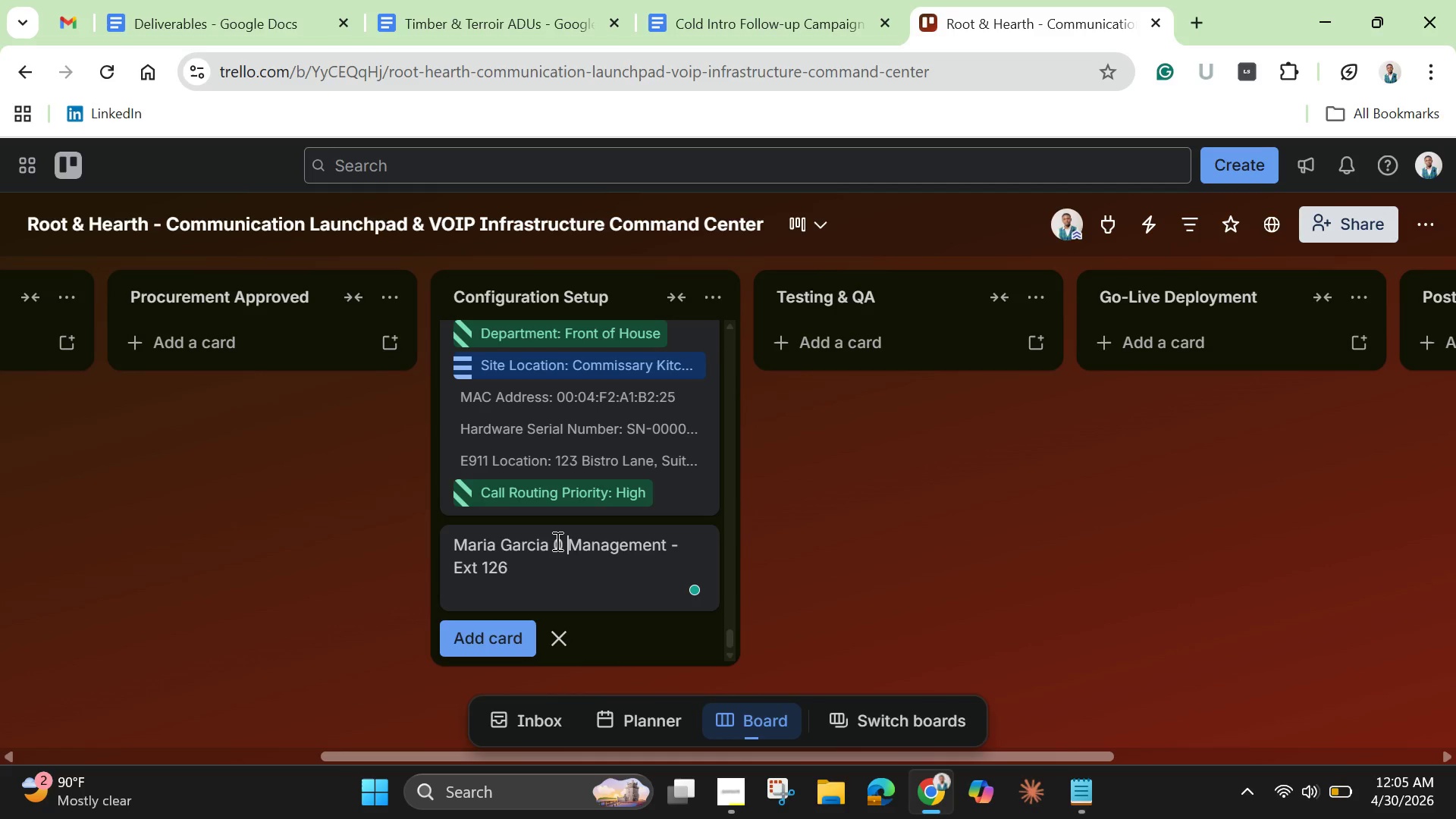 
key(Space)
 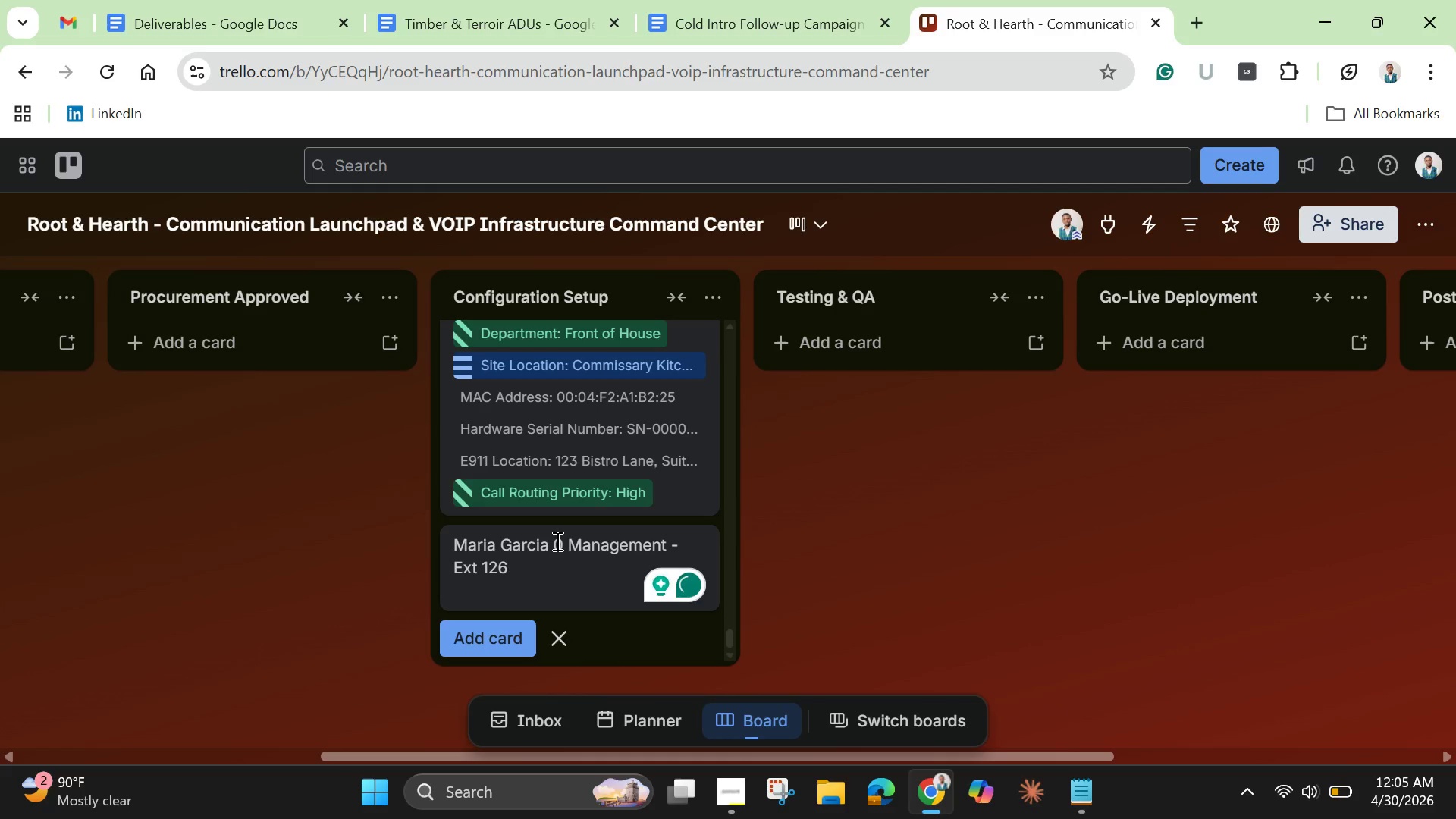 
key(Backspace)
 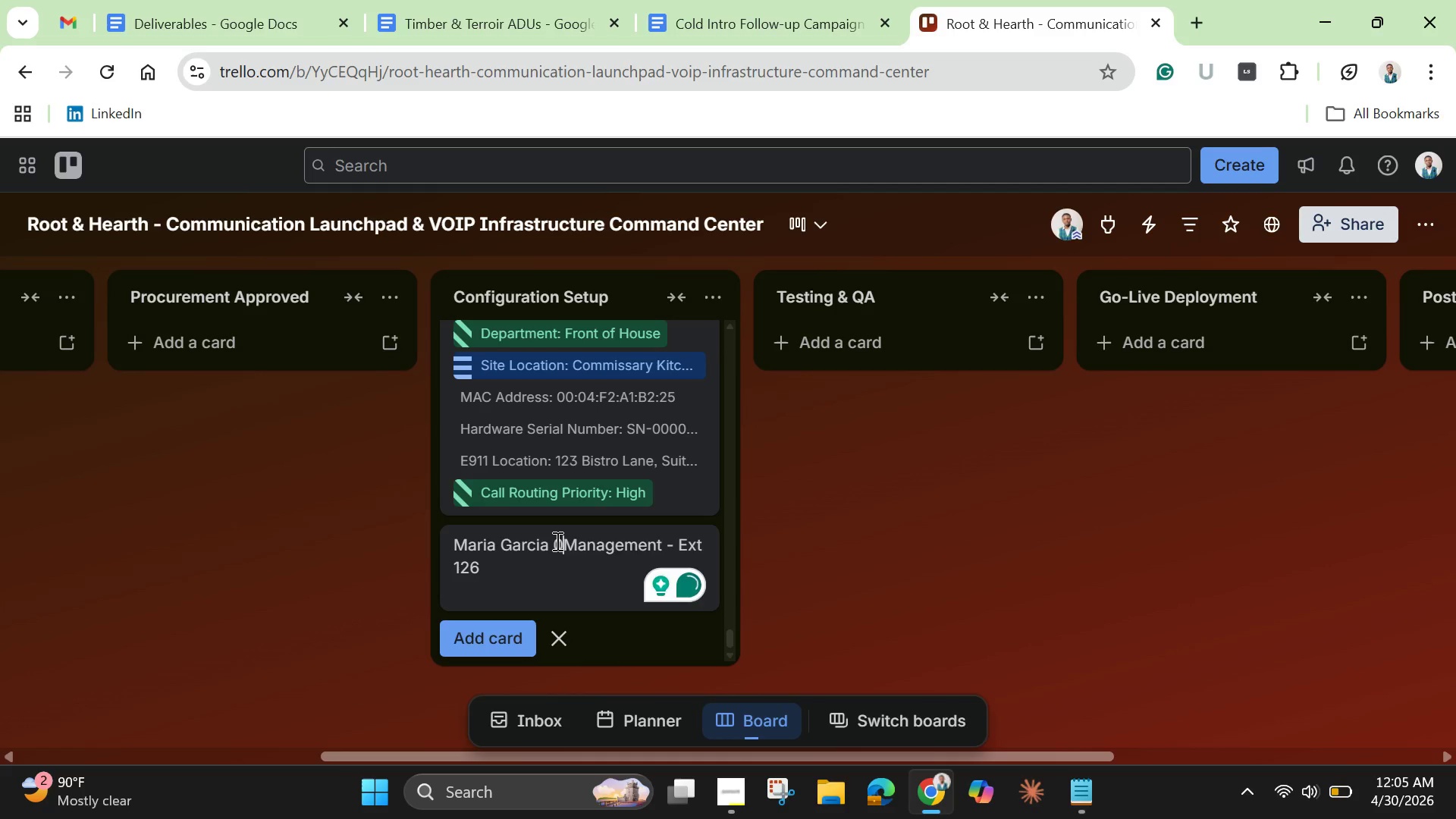 
key(Backspace)
 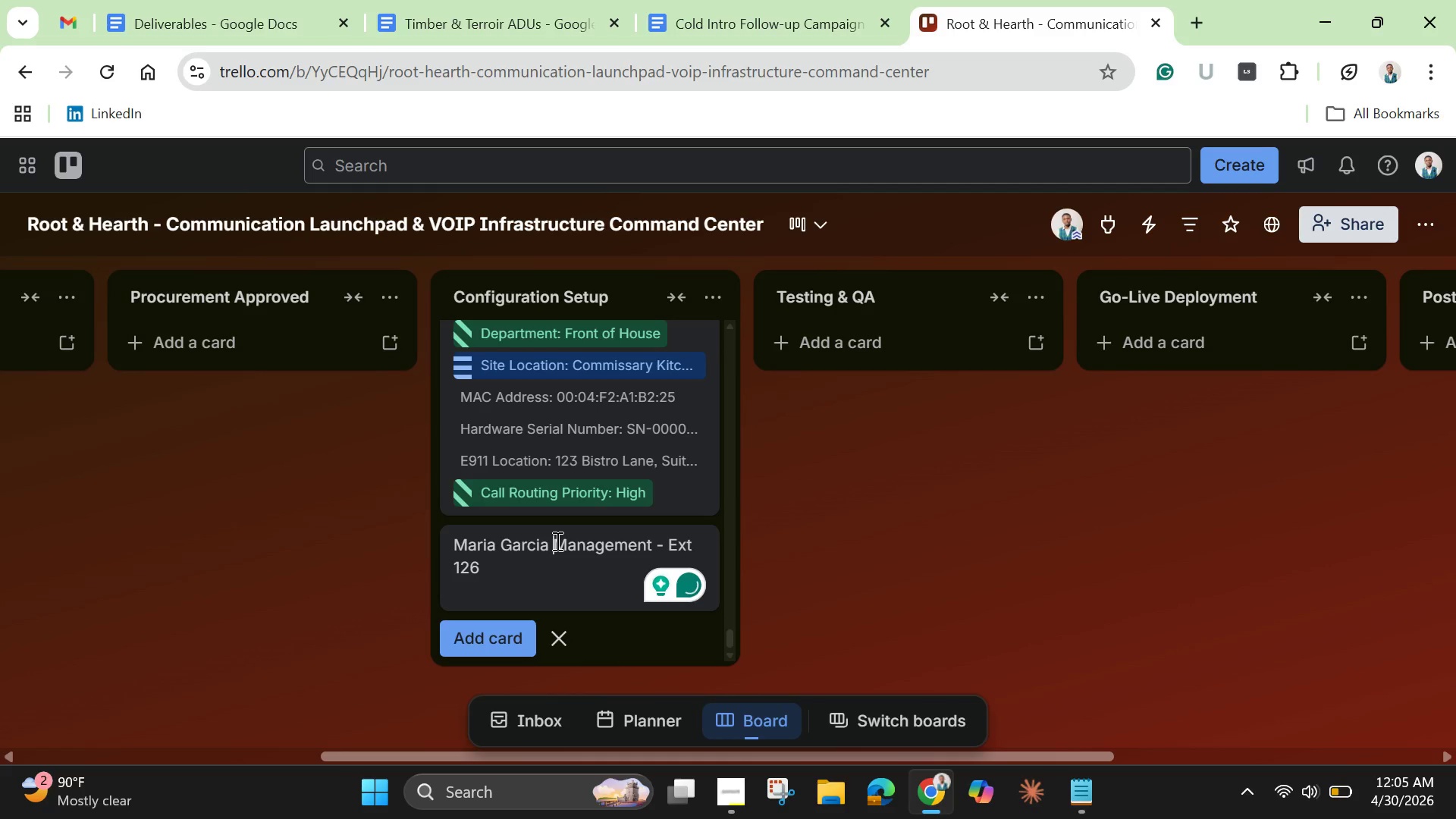 
key(Minus)
 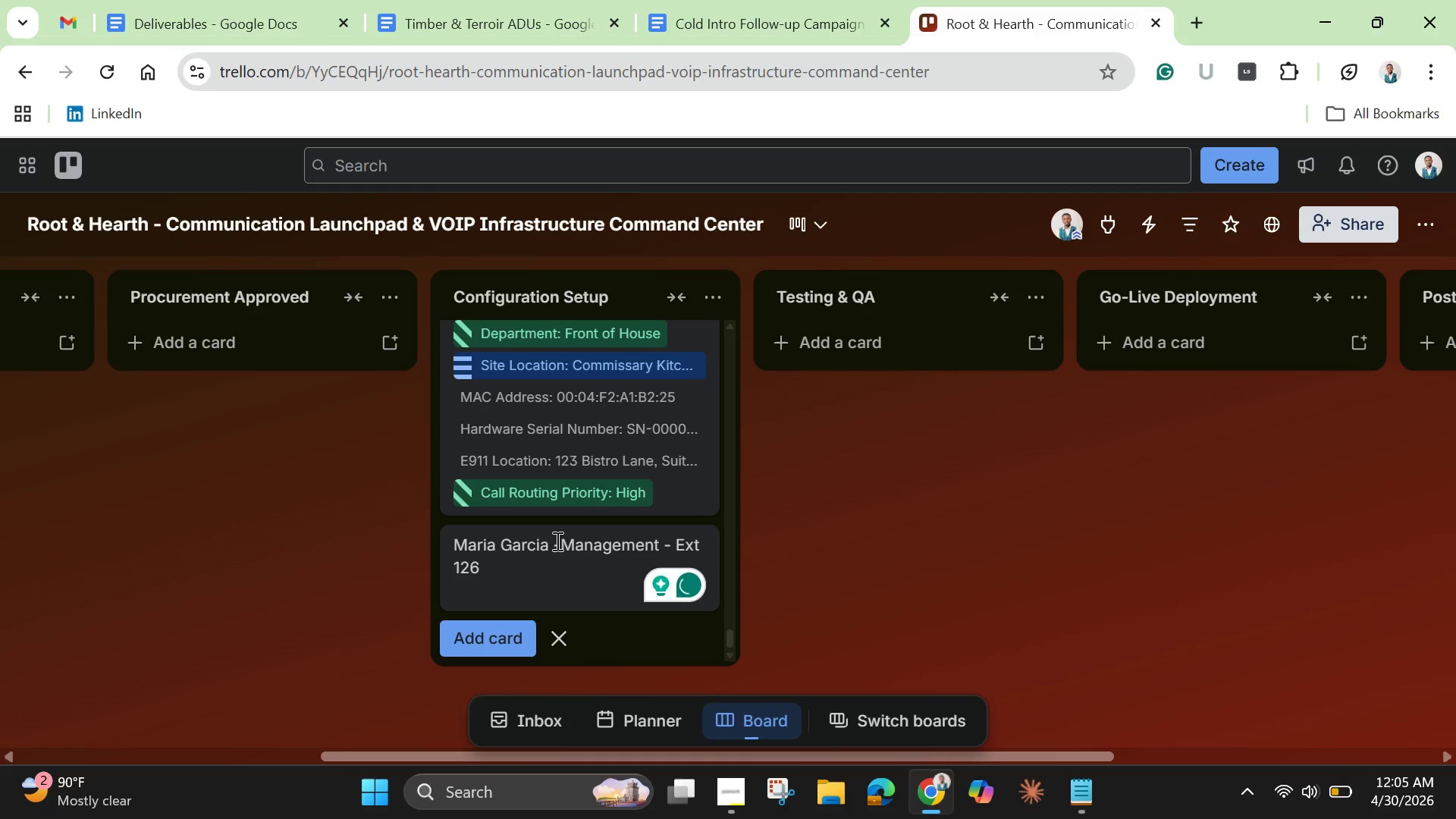 
key(Space)
 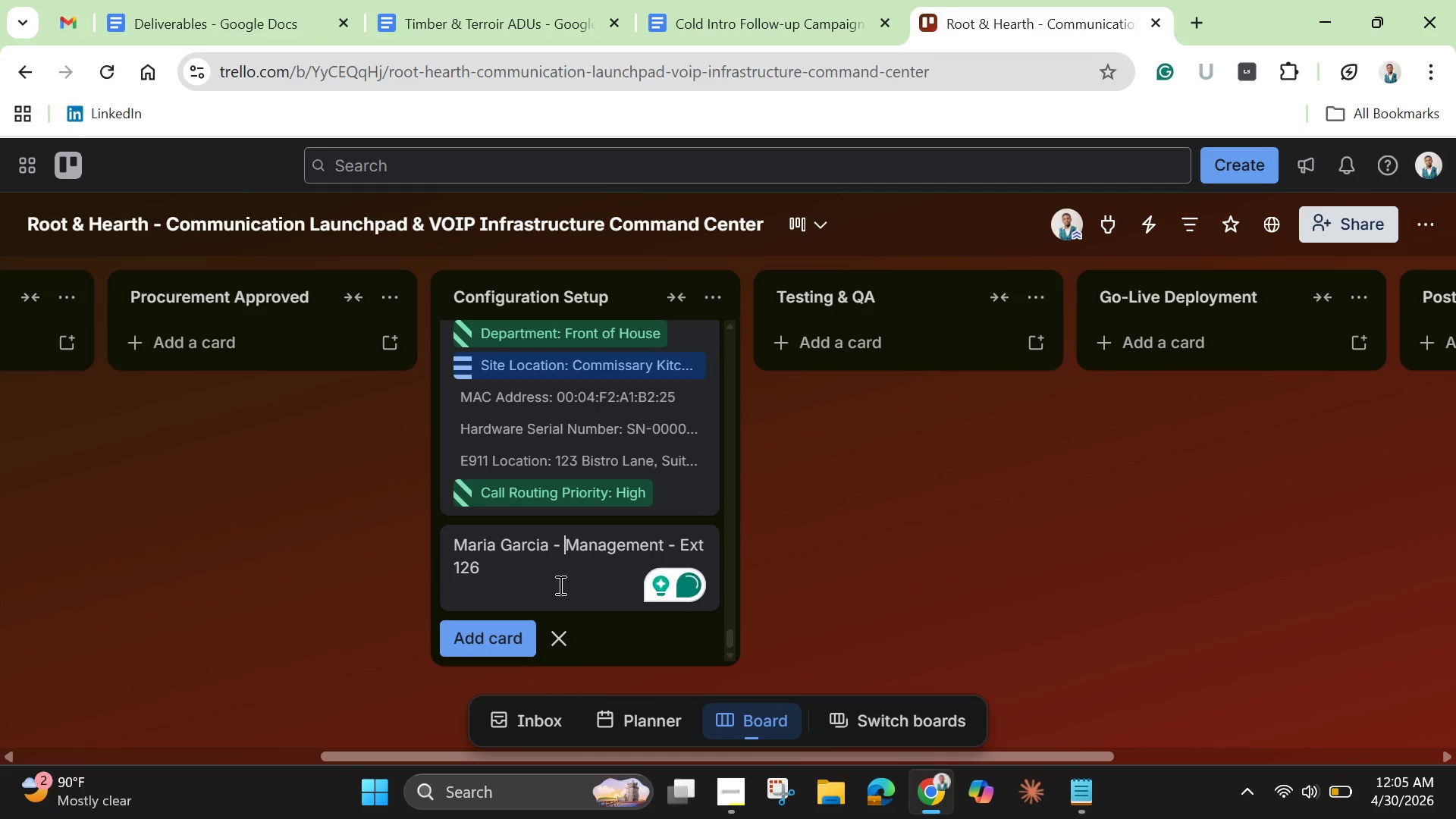 
left_click([559, 586])
 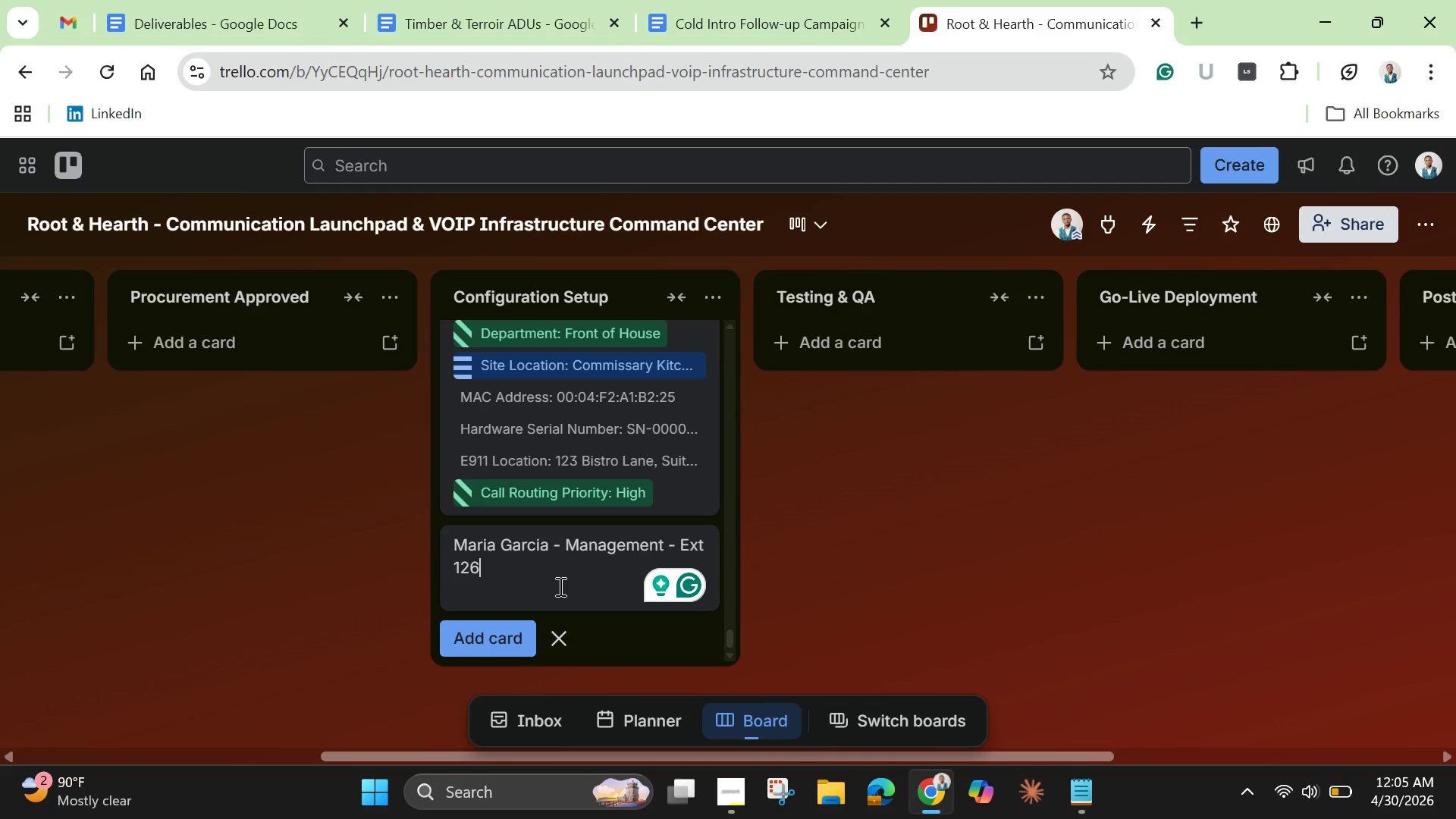 
wait(5.48)
 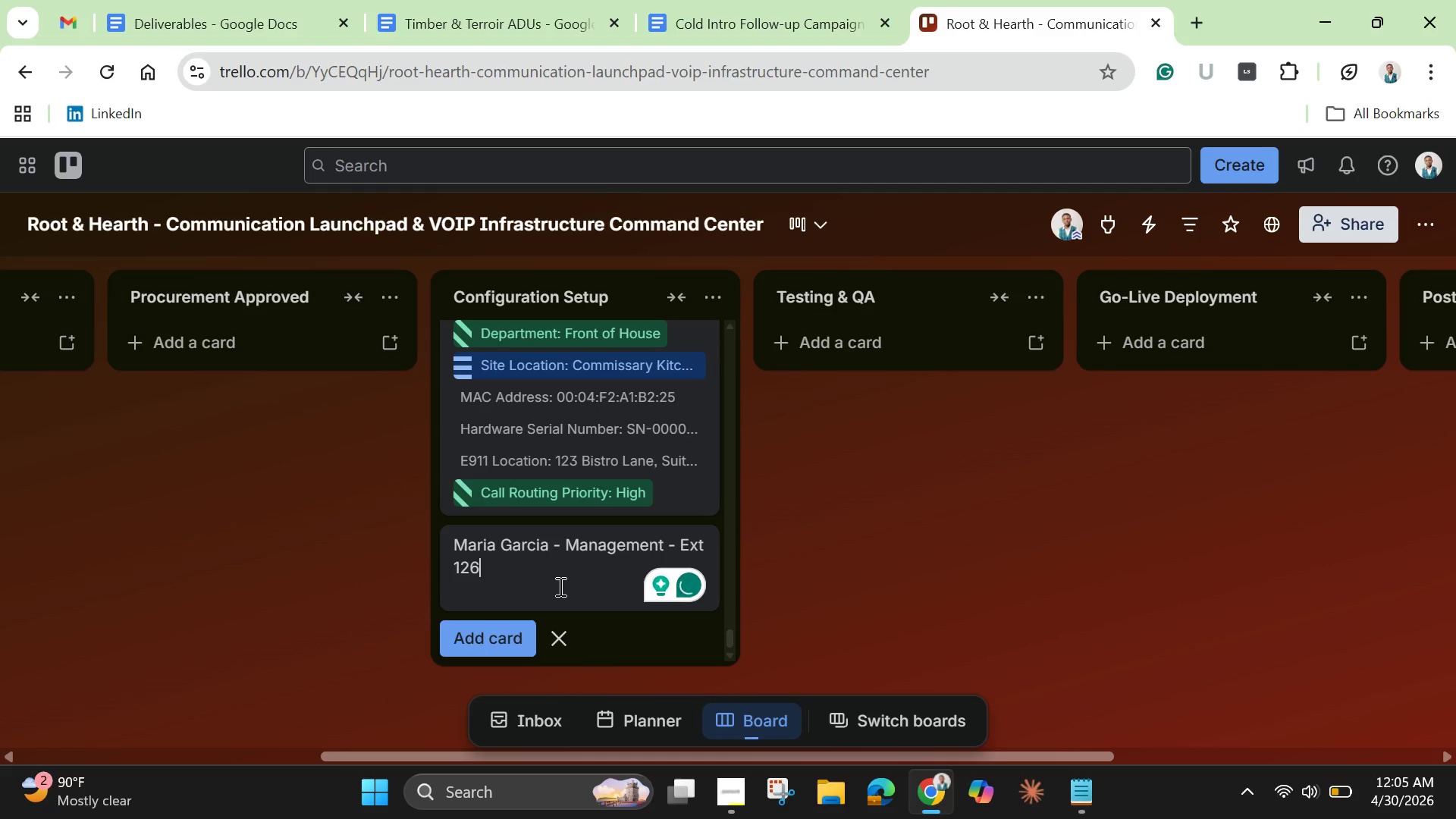 
key(Enter)
 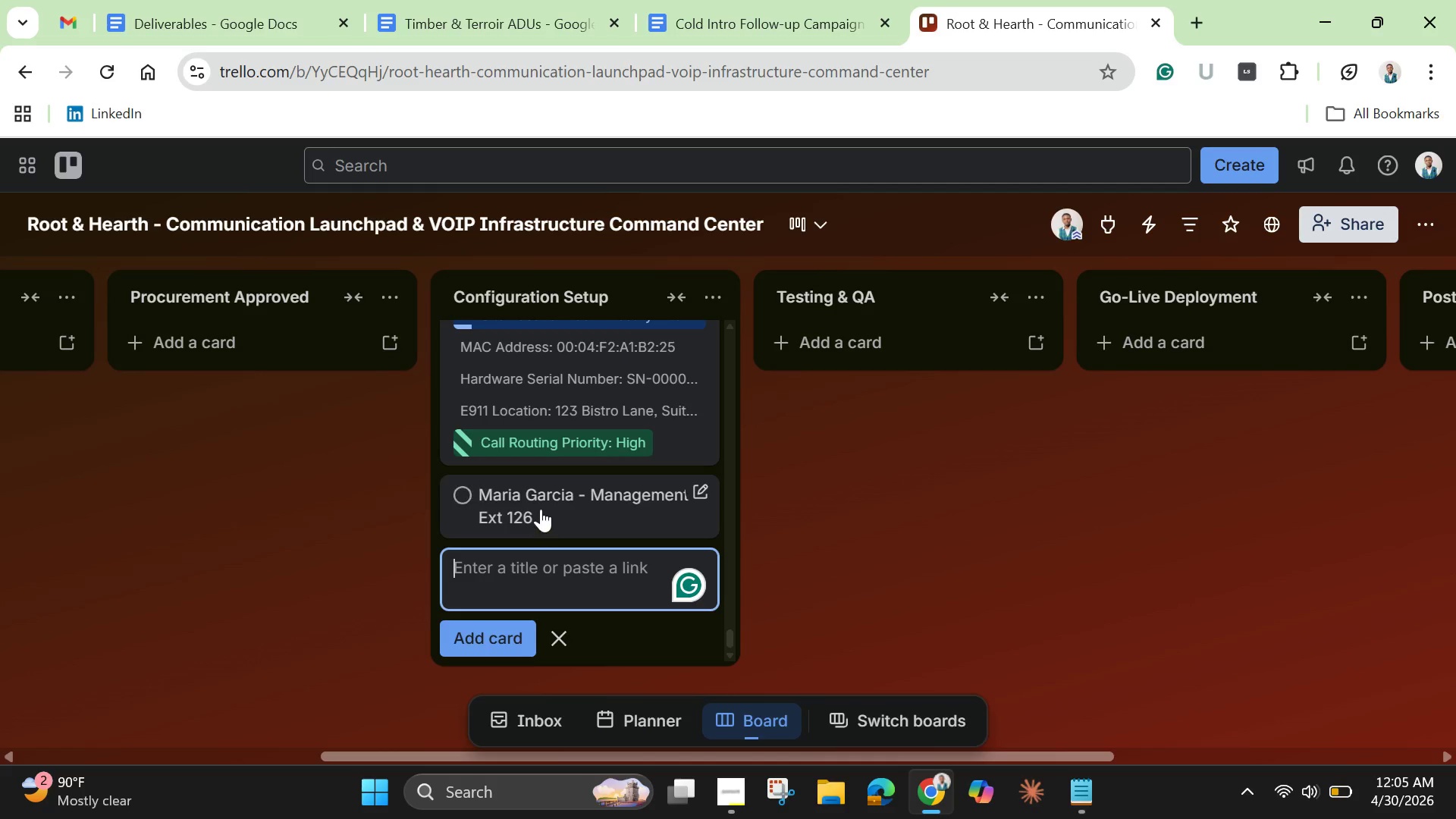 
left_click([541, 509])
 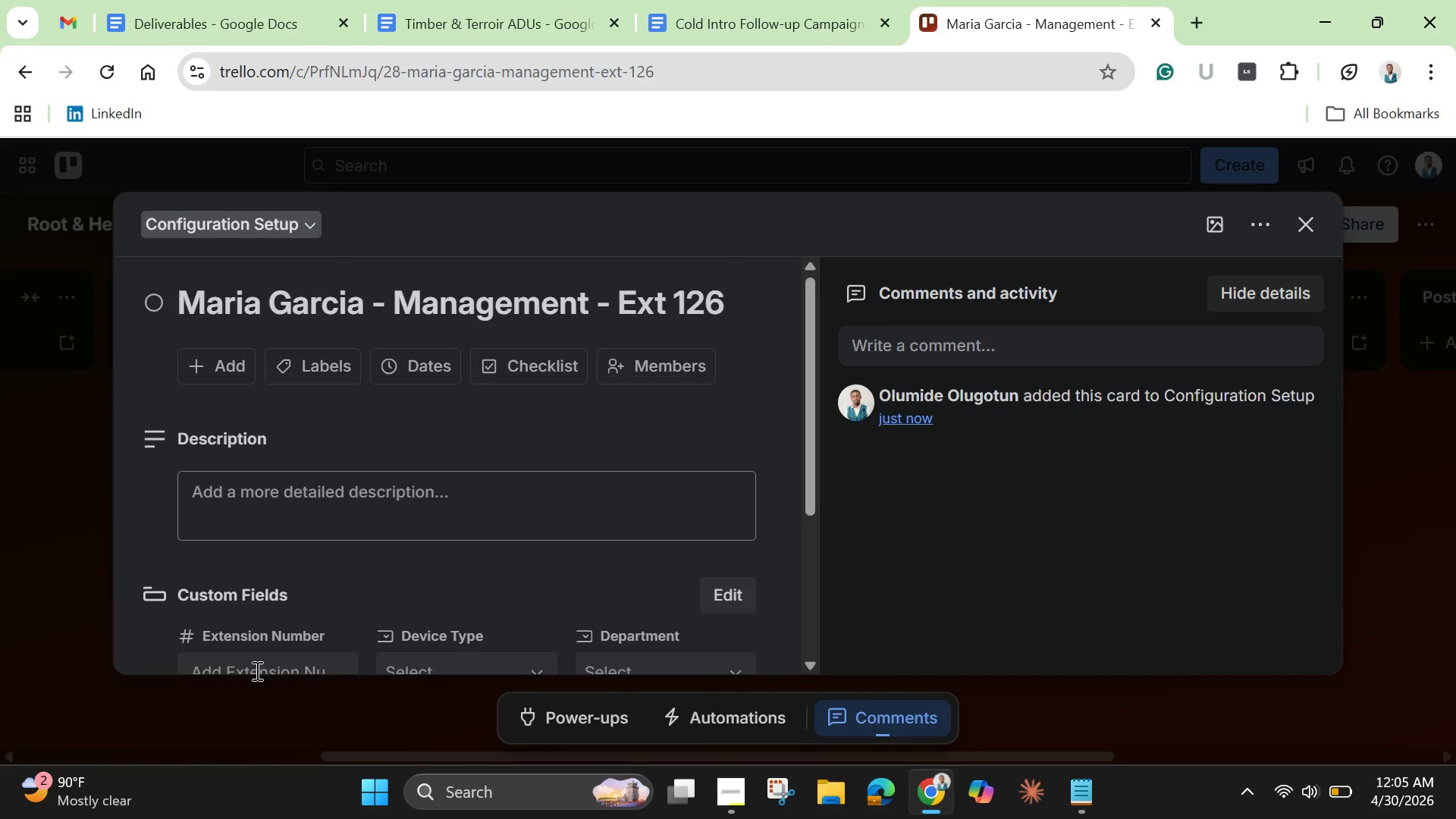 
left_click([270, 655])
 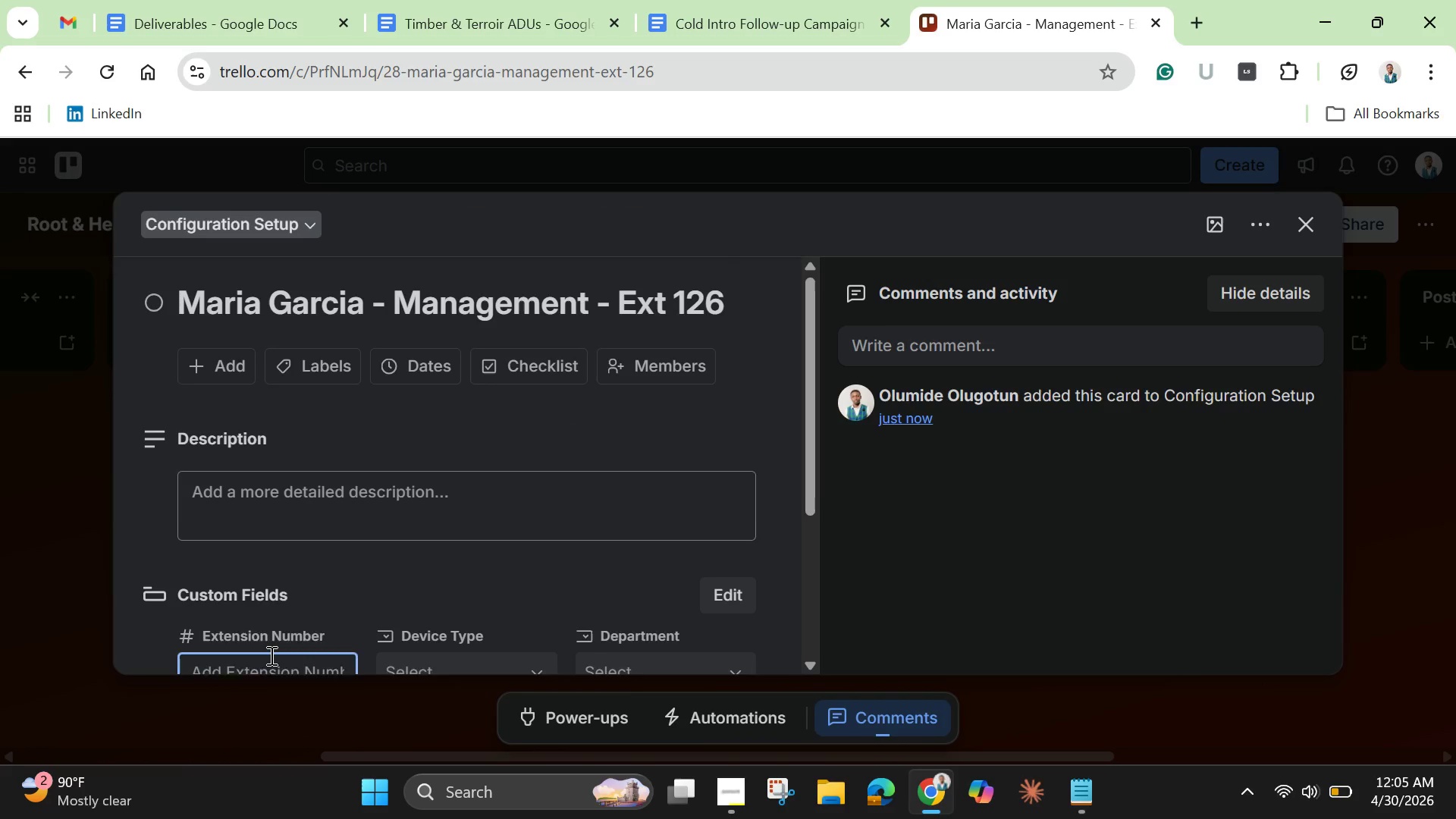 
type(126)
 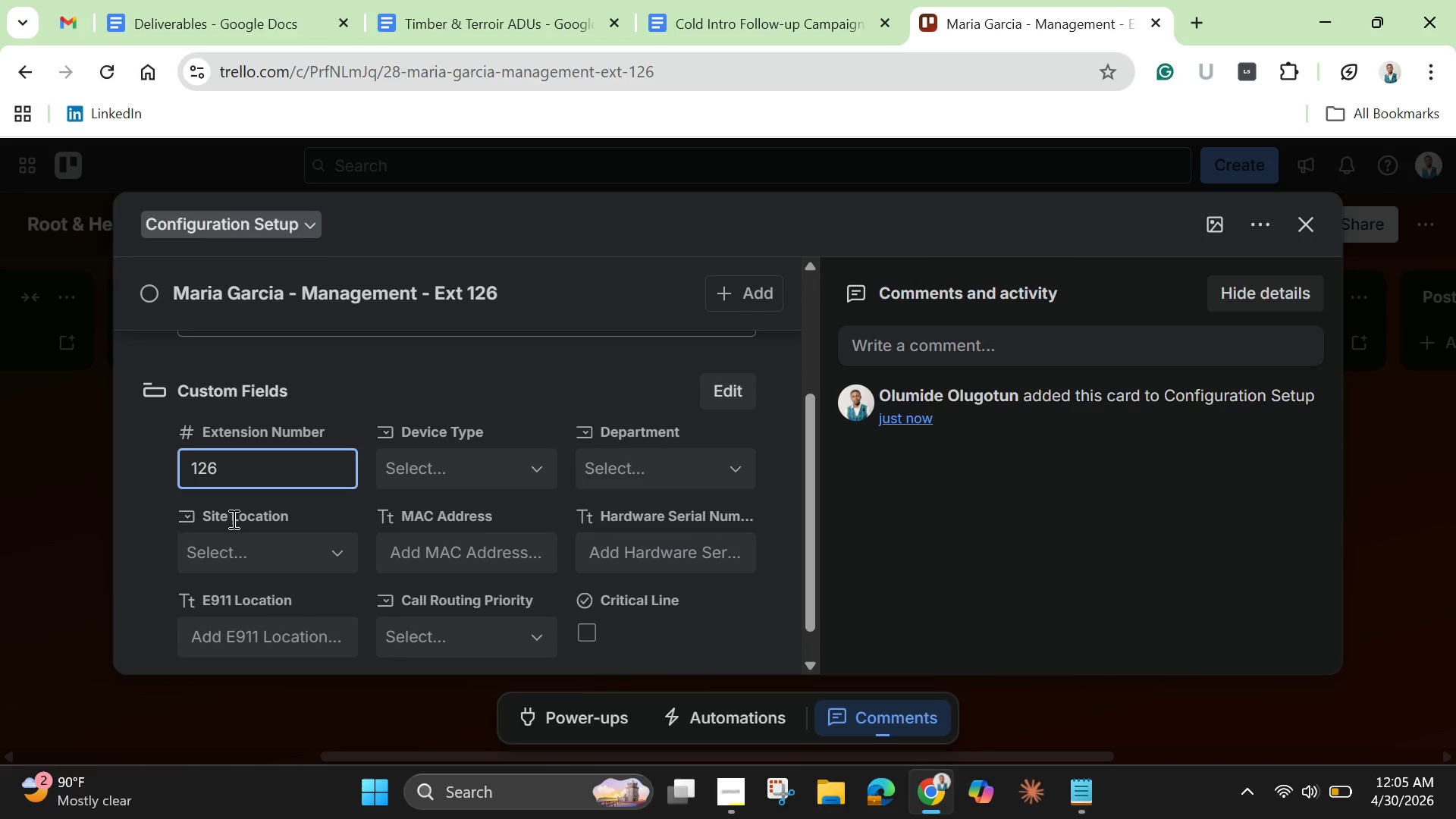 
wait(6.38)
 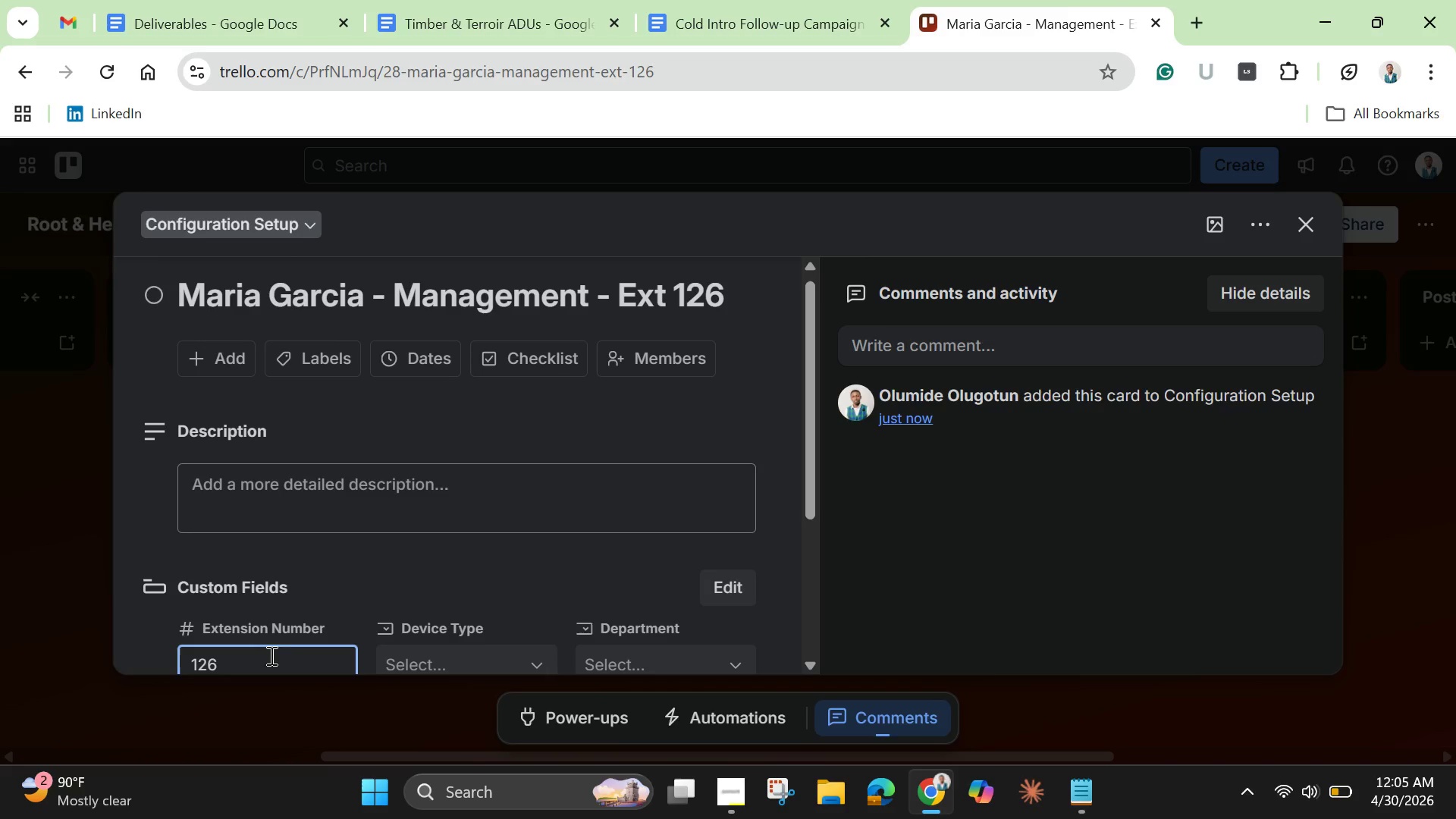 
left_click([386, 482])
 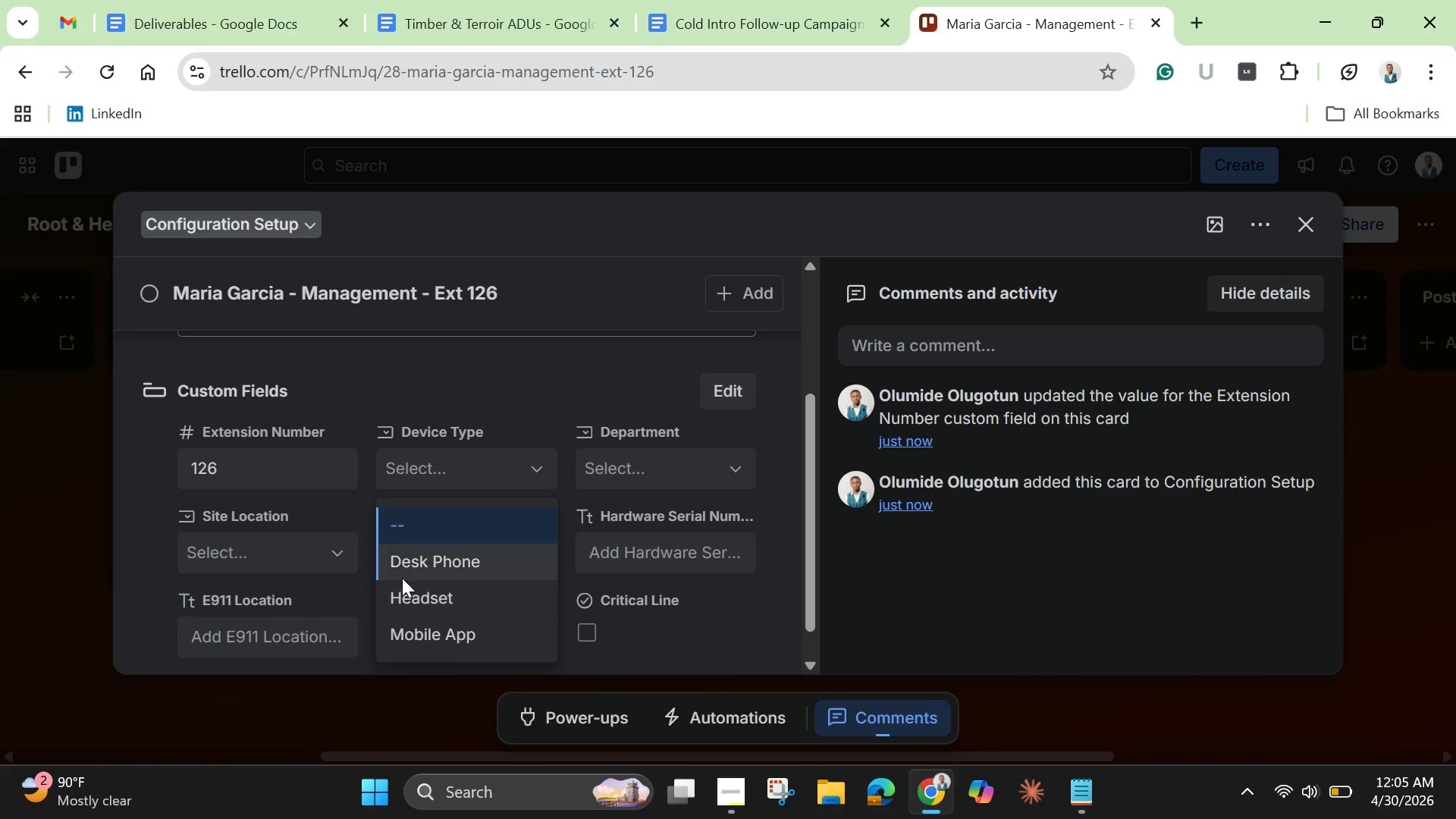 
left_click([402, 578])
 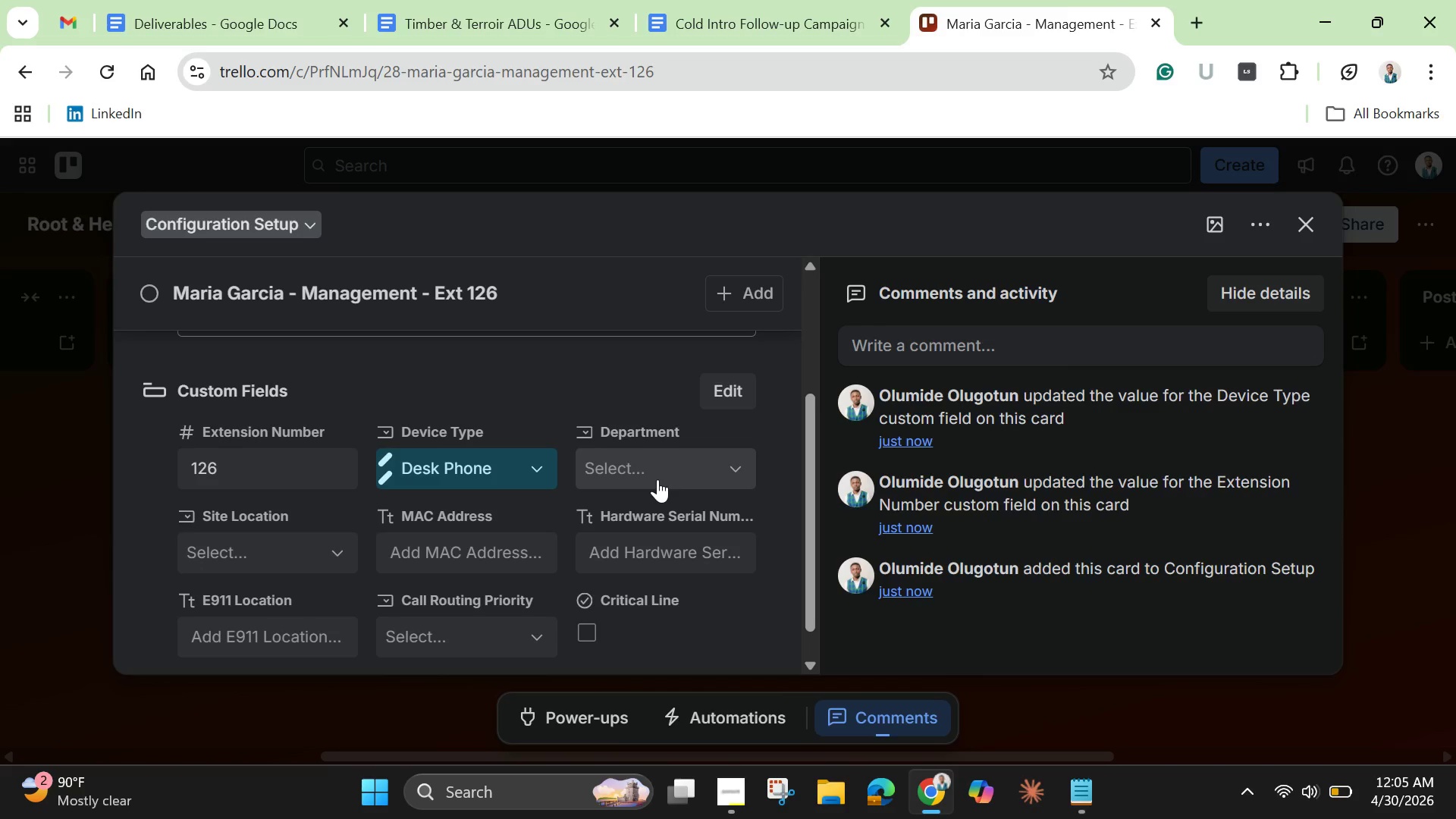 
wait(11.75)
 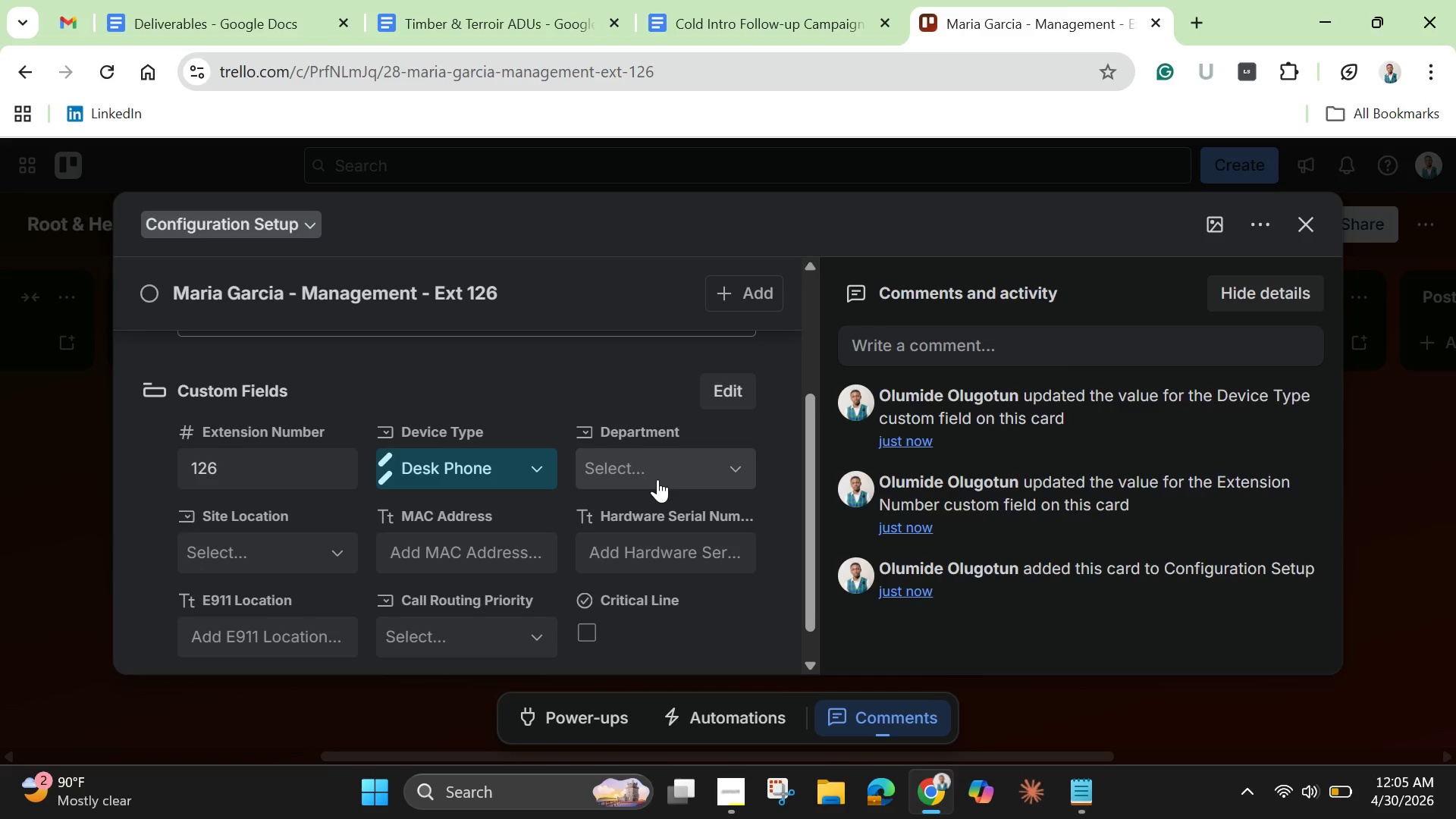 
left_click([699, 489])
 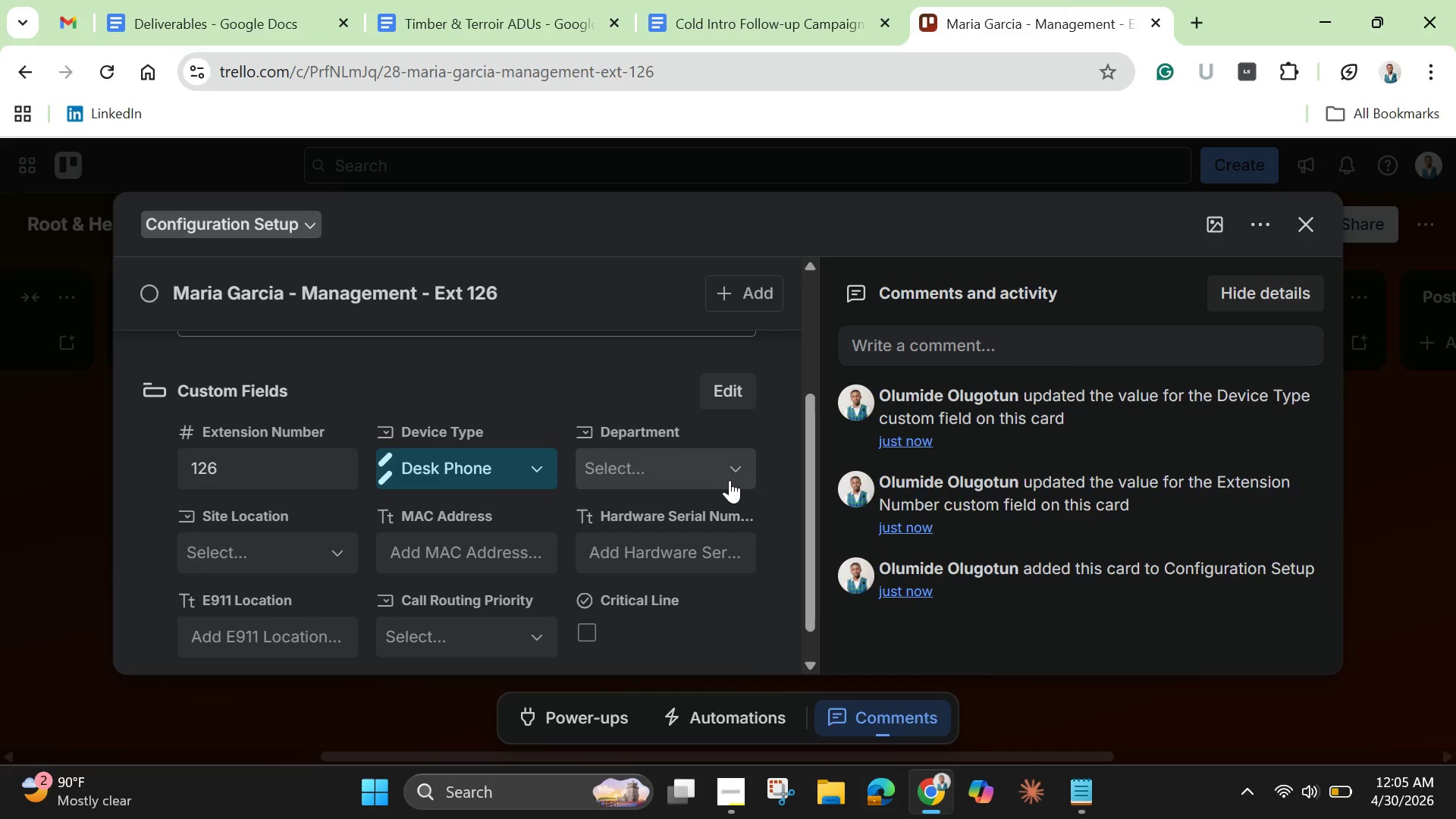 
left_click([730, 480])
 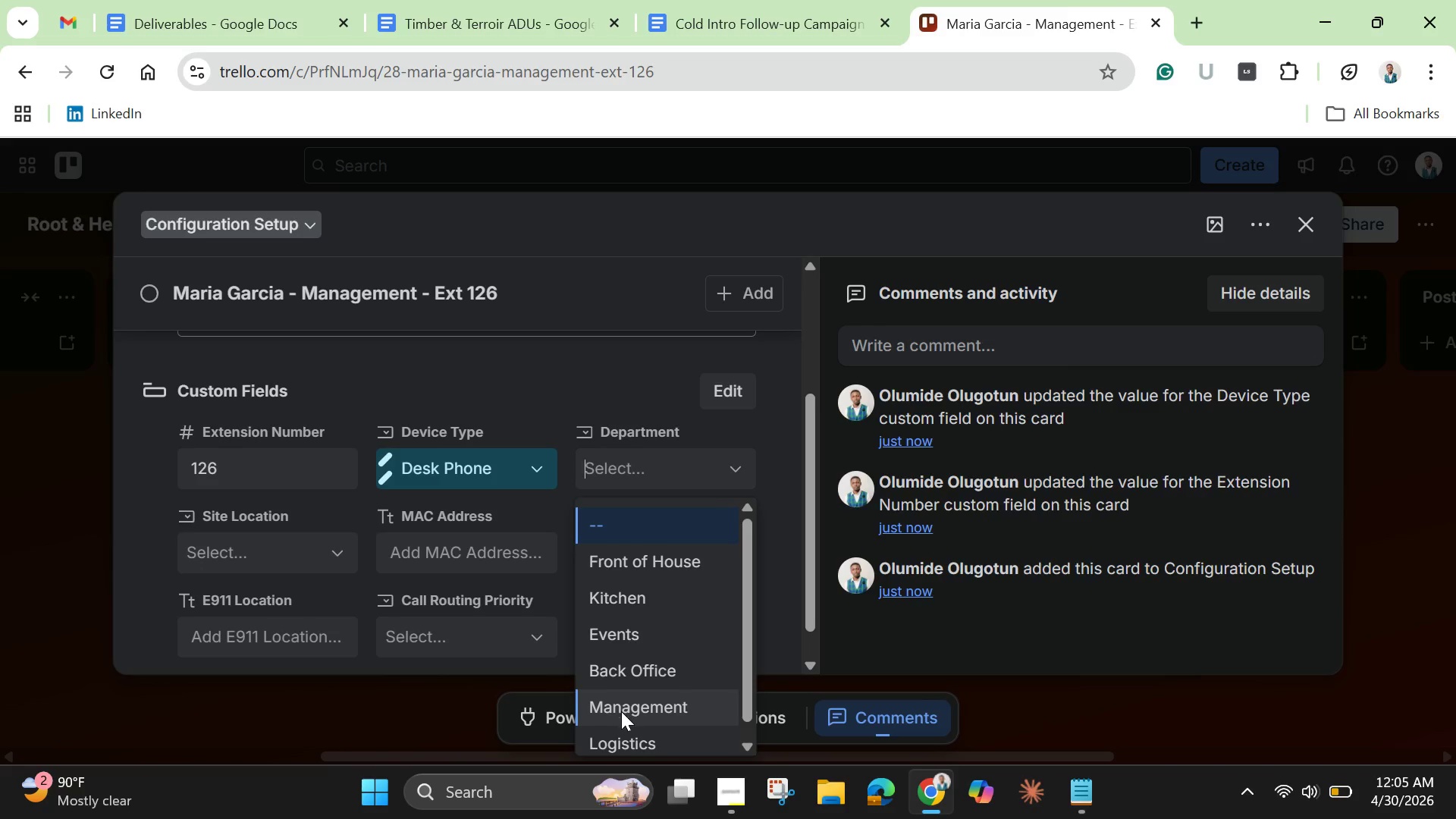 
left_click([621, 711])
 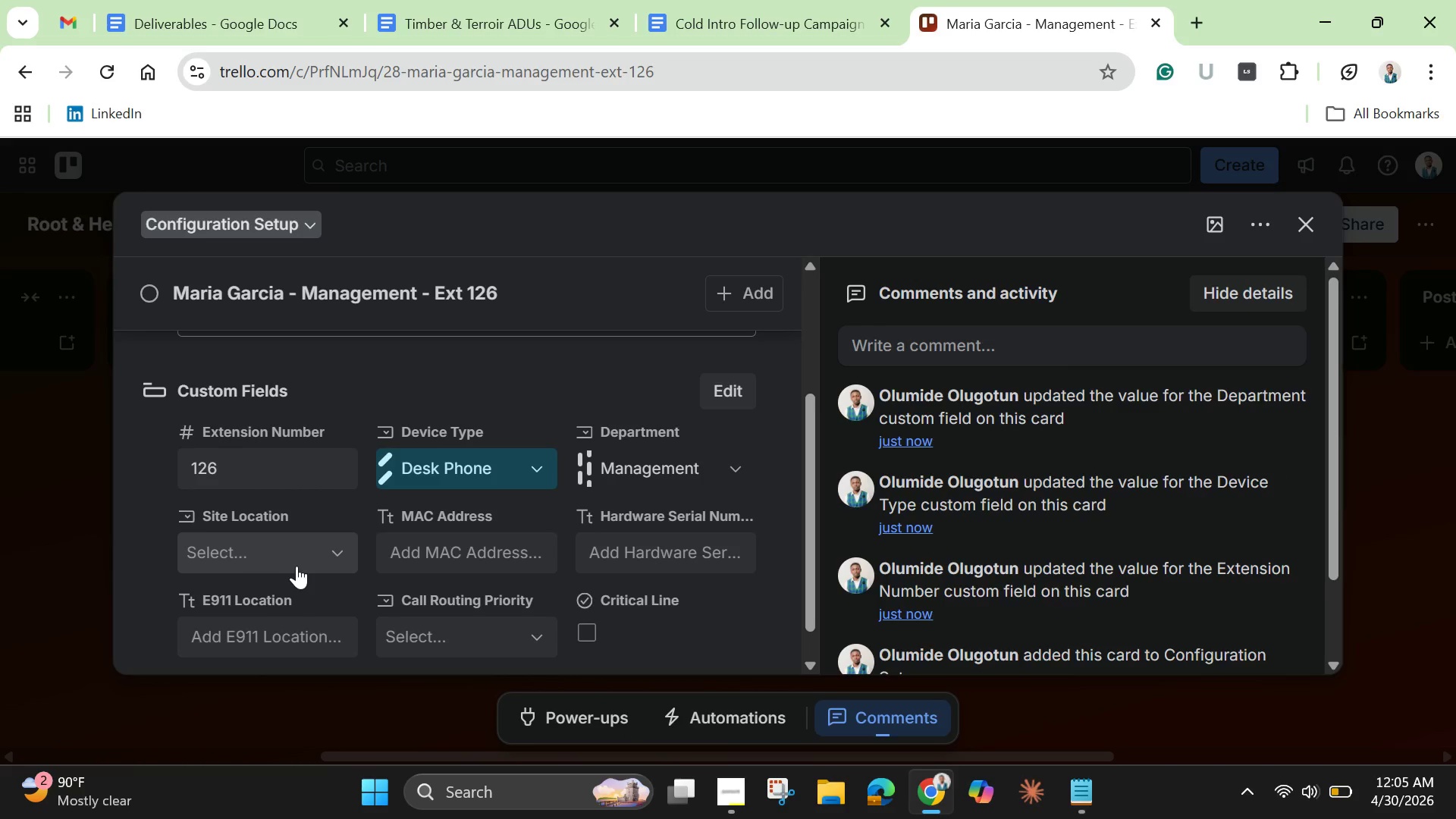 
left_click([297, 566])
 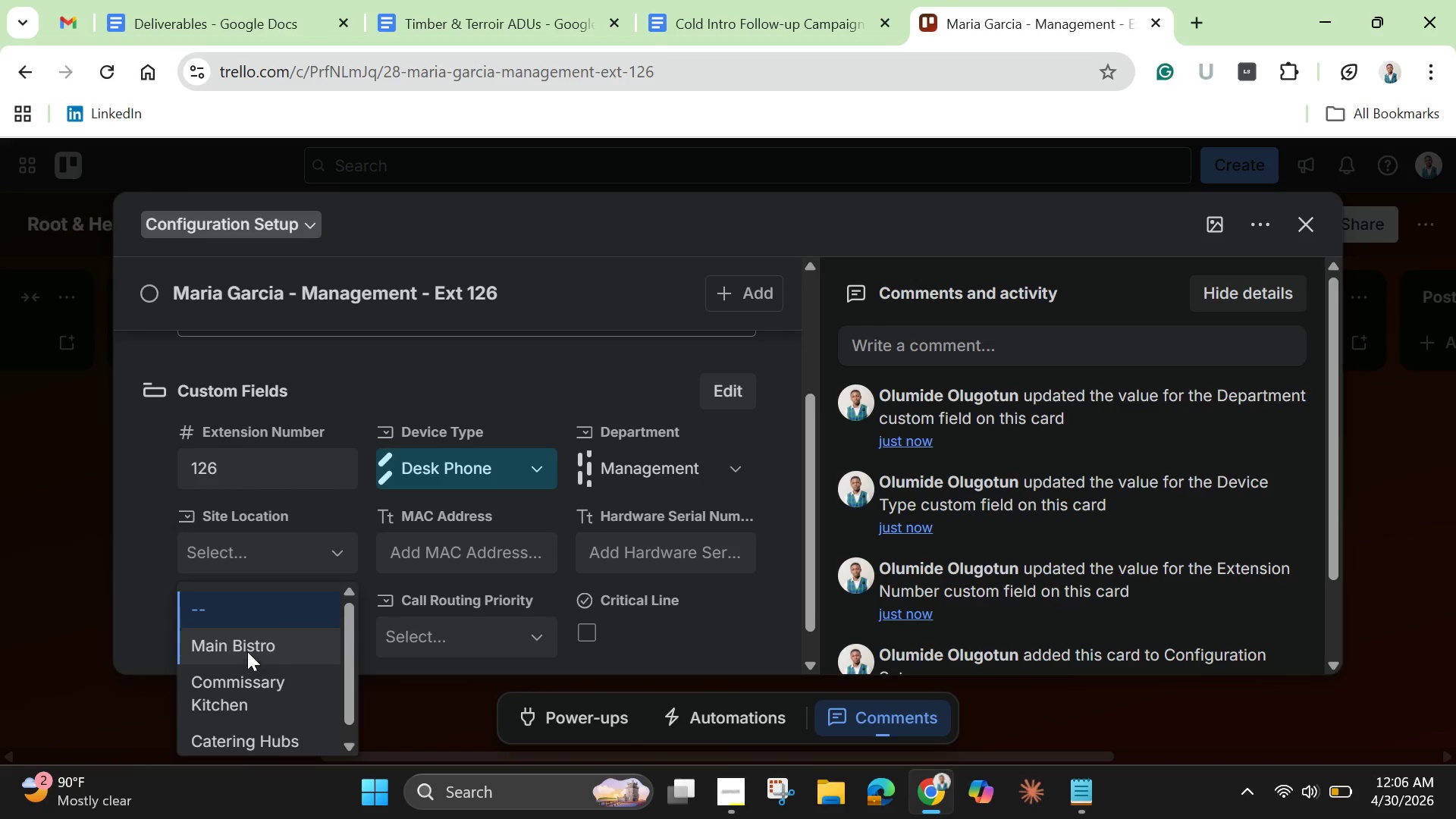 
left_click([247, 651])
 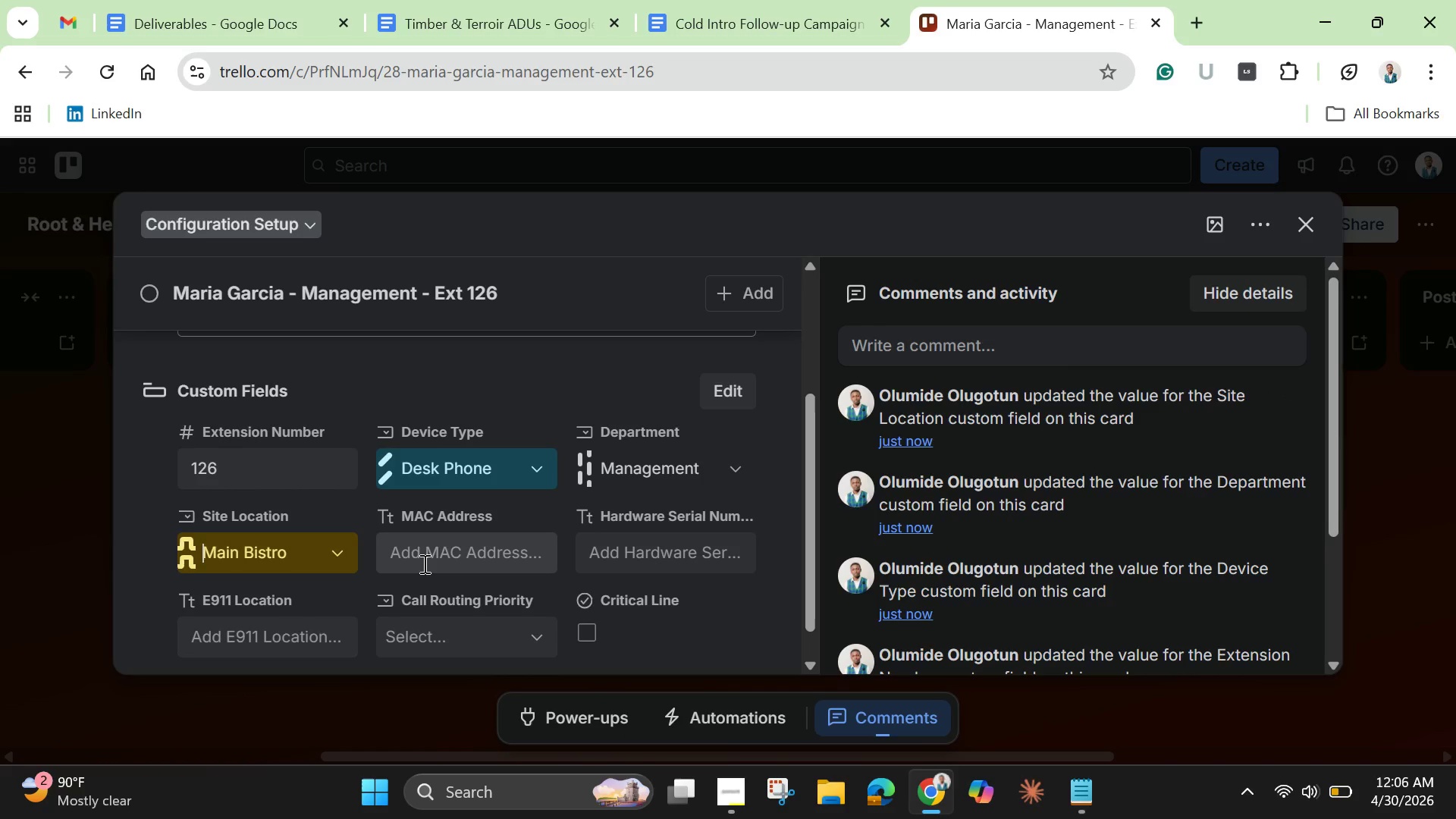 
left_click([423, 563])
 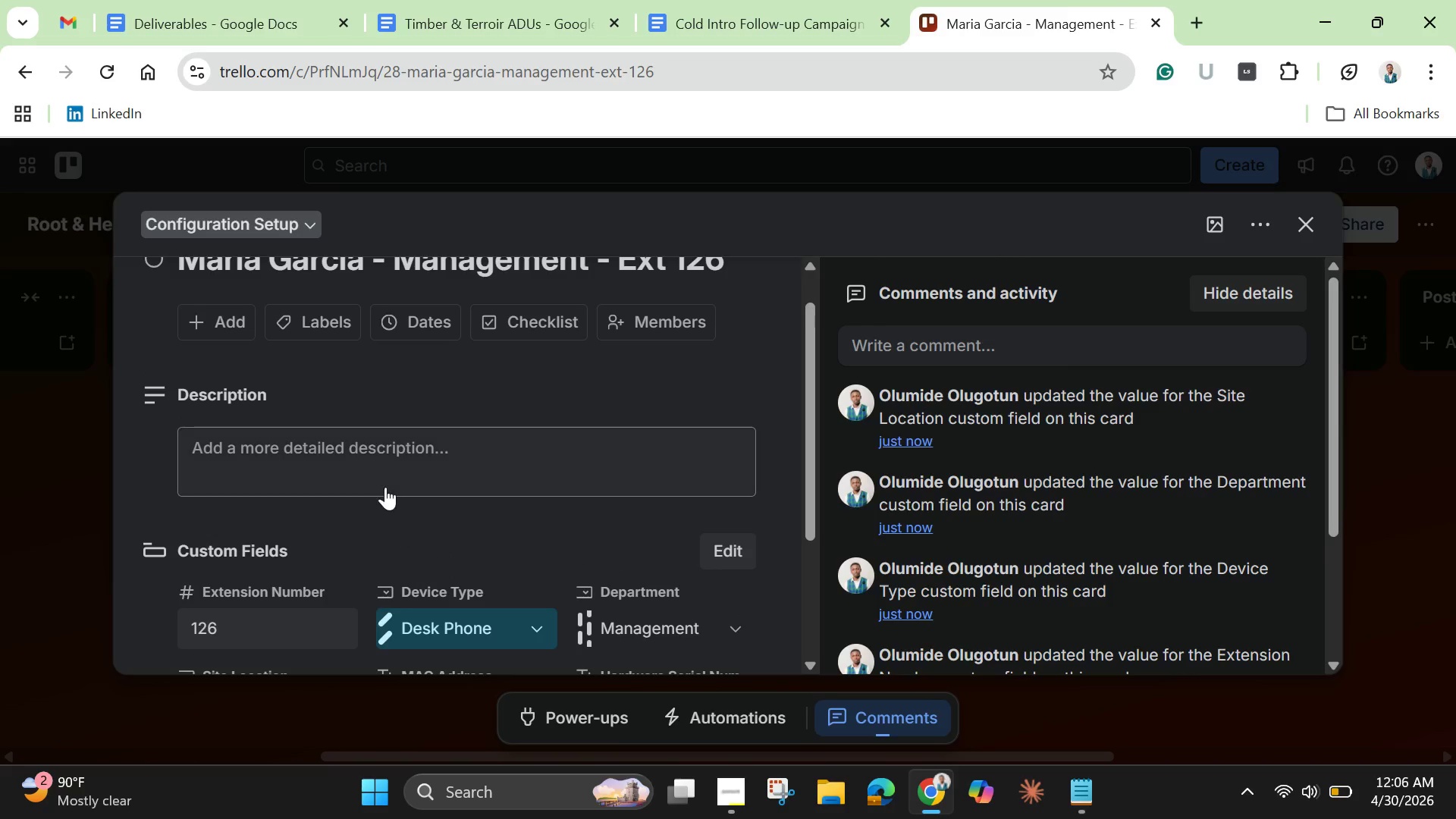 
left_click([395, 444])
 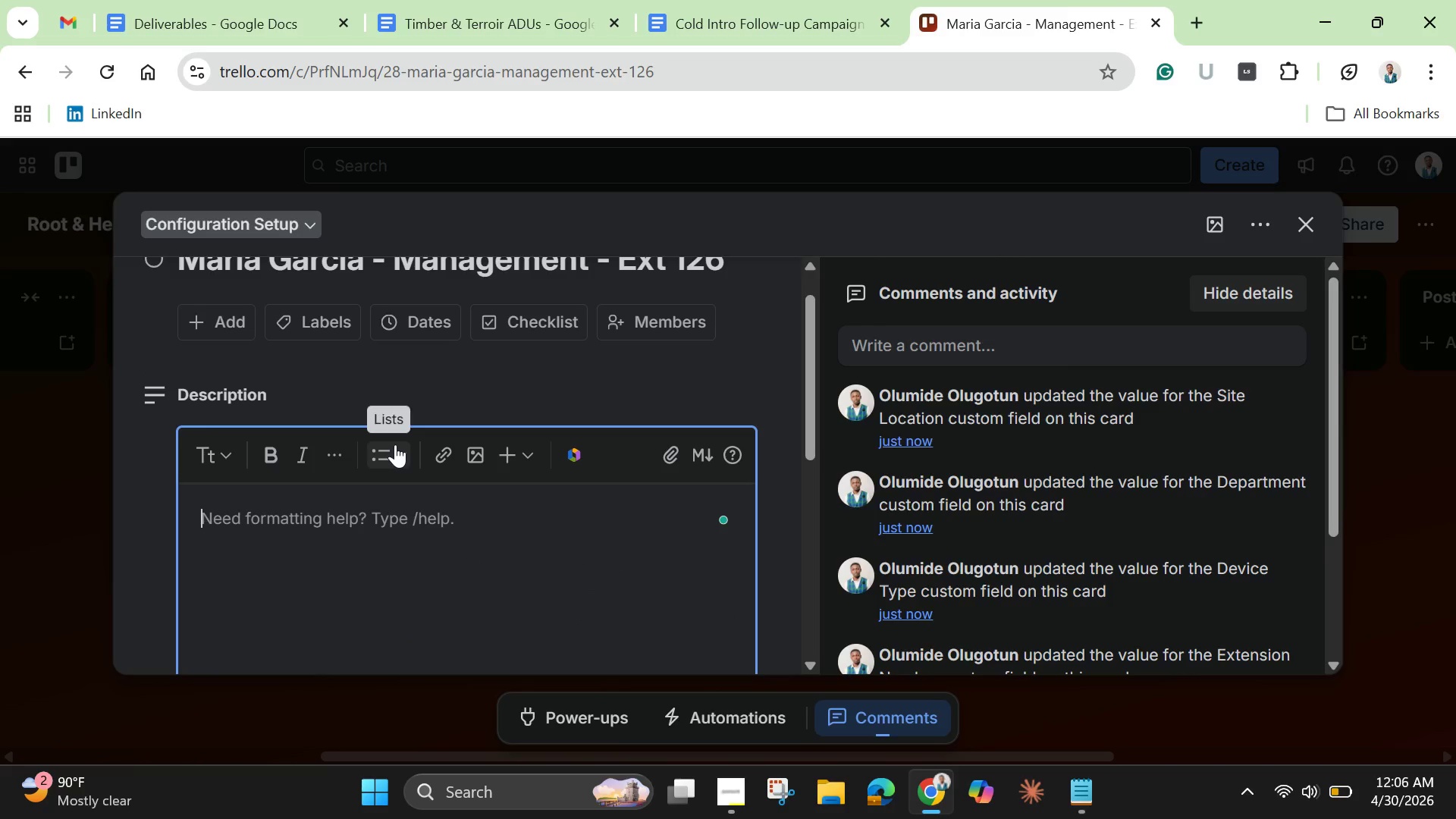 
key(Control+V)
 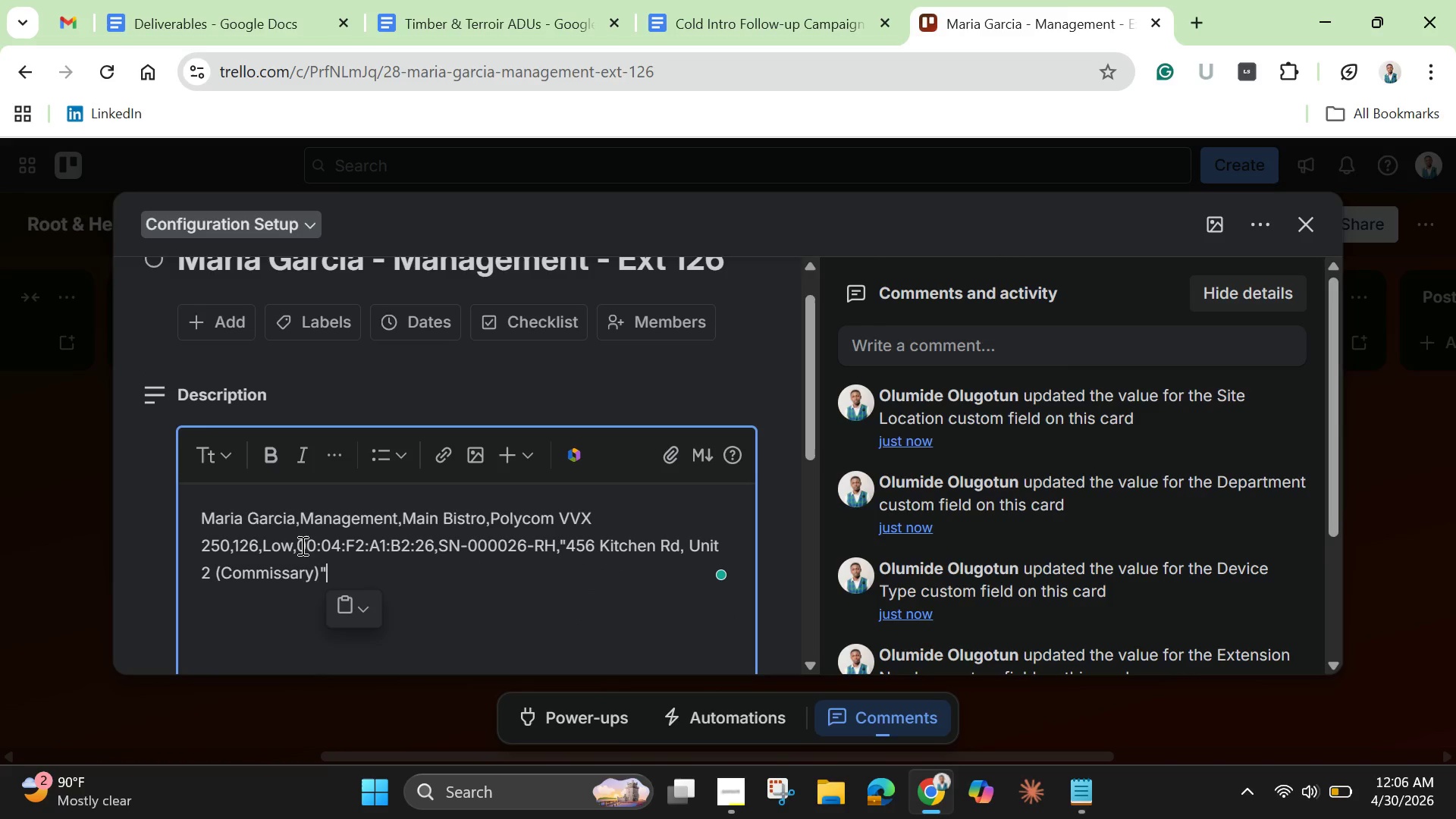 
left_click_drag(start_coordinate=[301, 545], to_coordinate=[434, 554])
 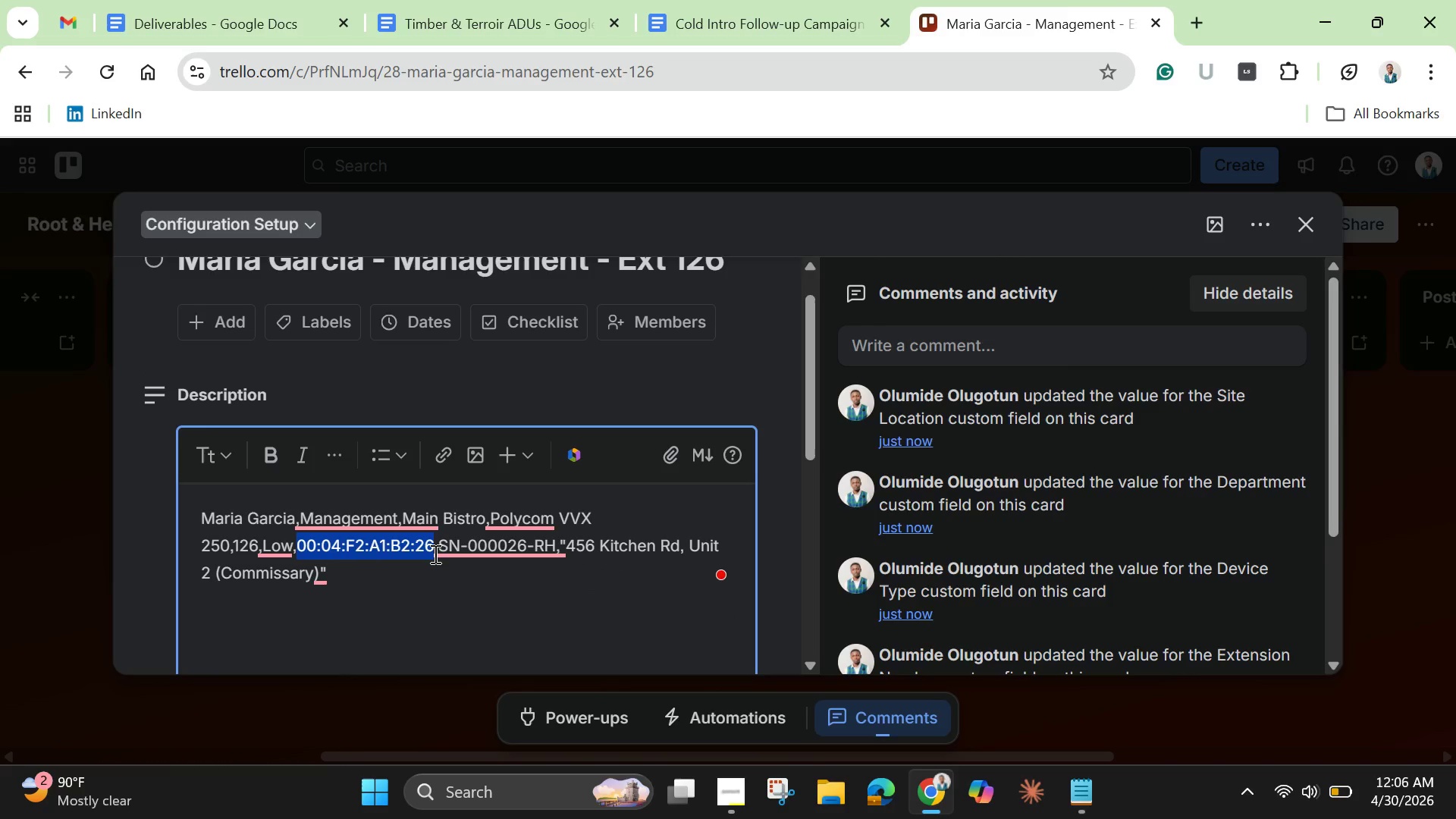 
key(Control+C)
 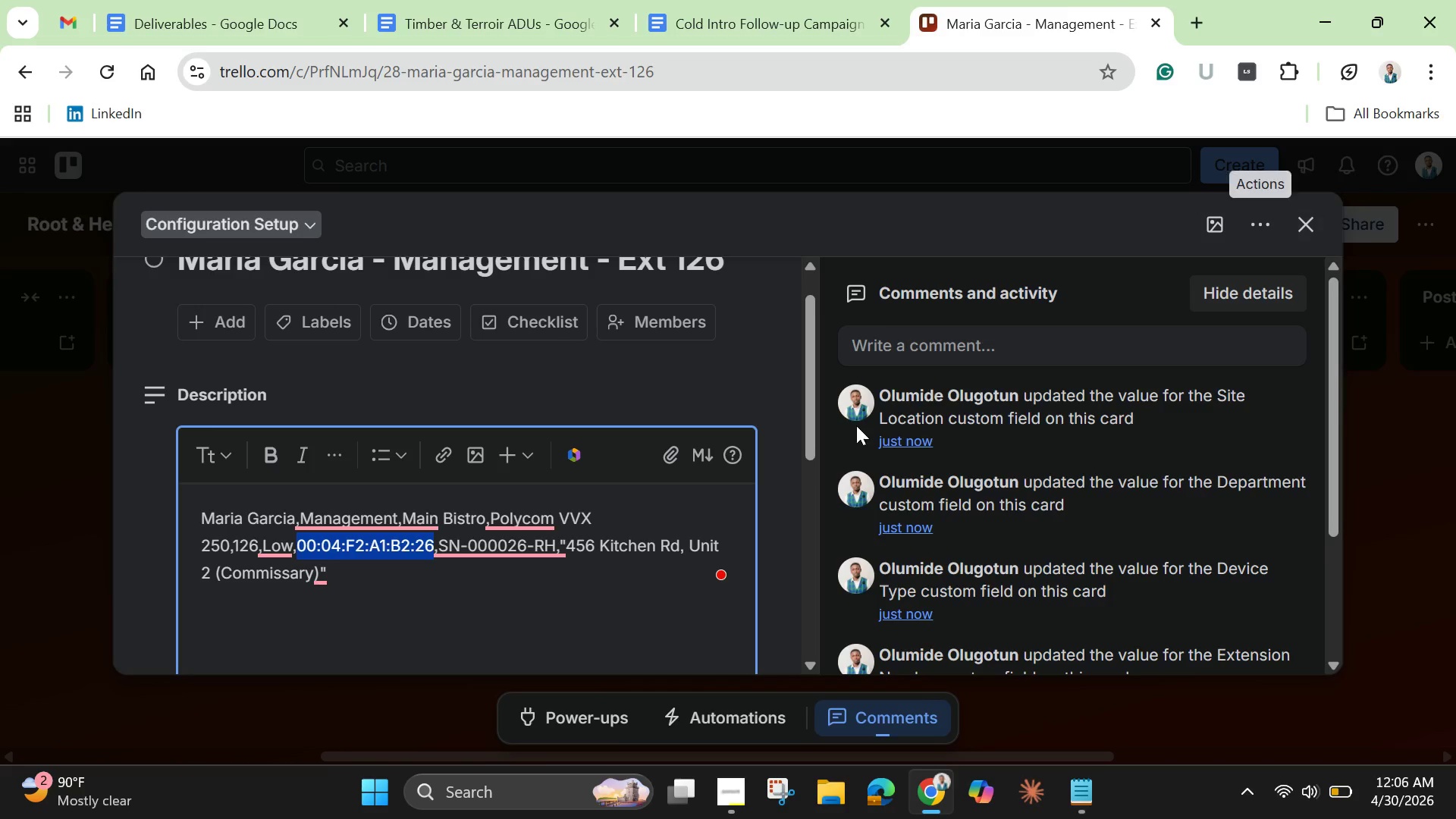 
mouse_move([708, 504])
 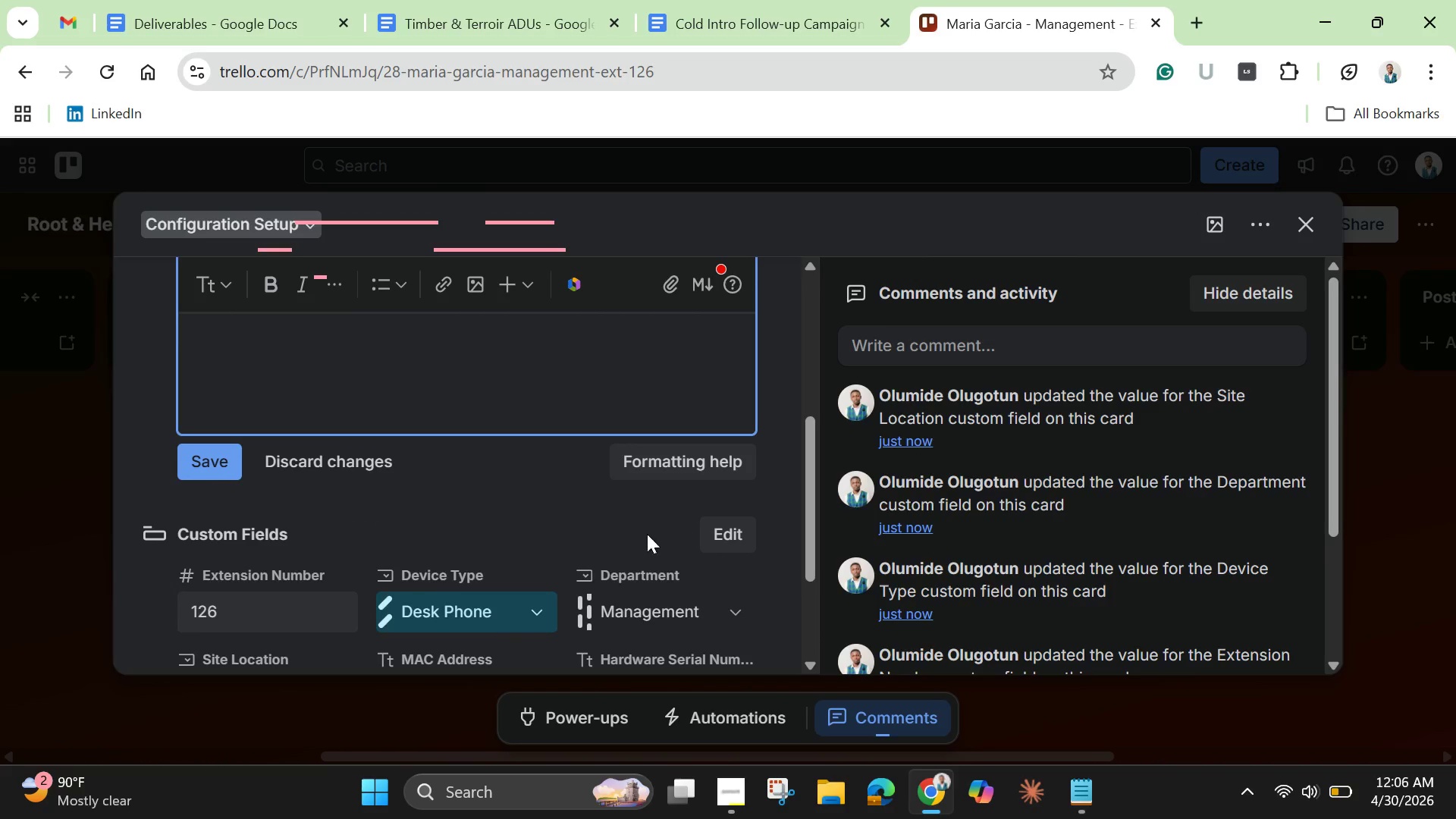 
mouse_move([617, 541])
 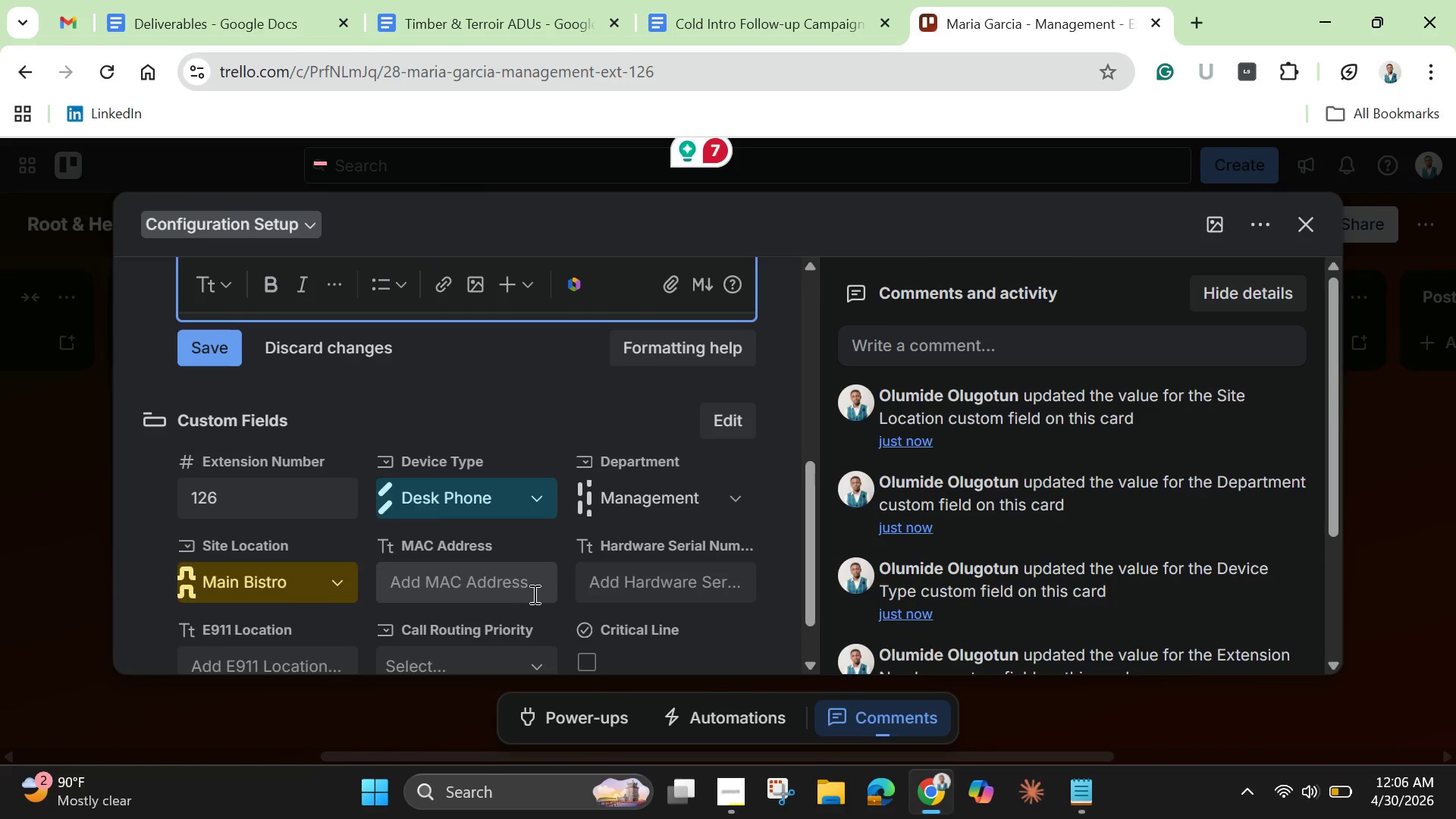 
left_click([531, 594])
 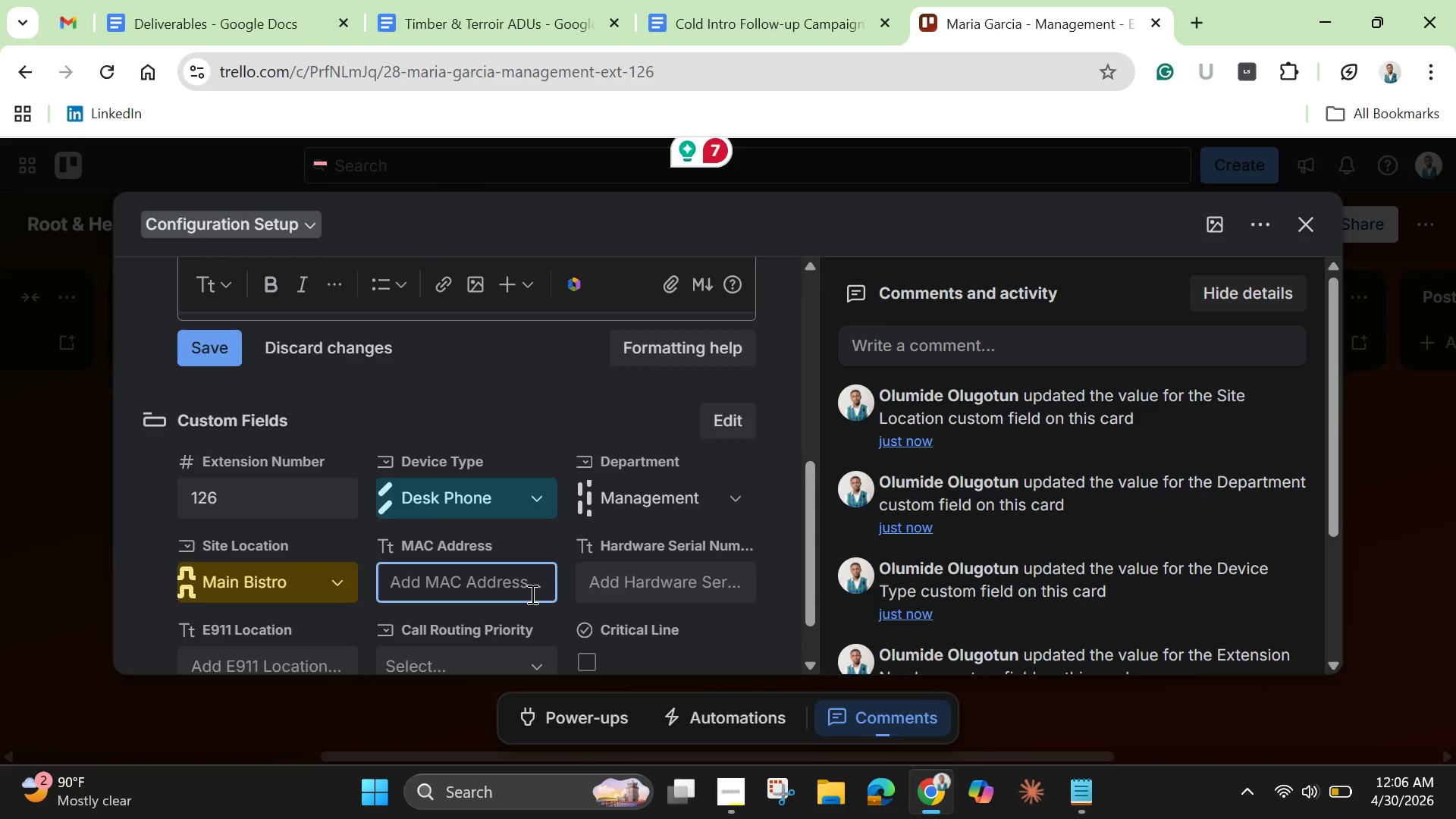 
key(Control+V)
 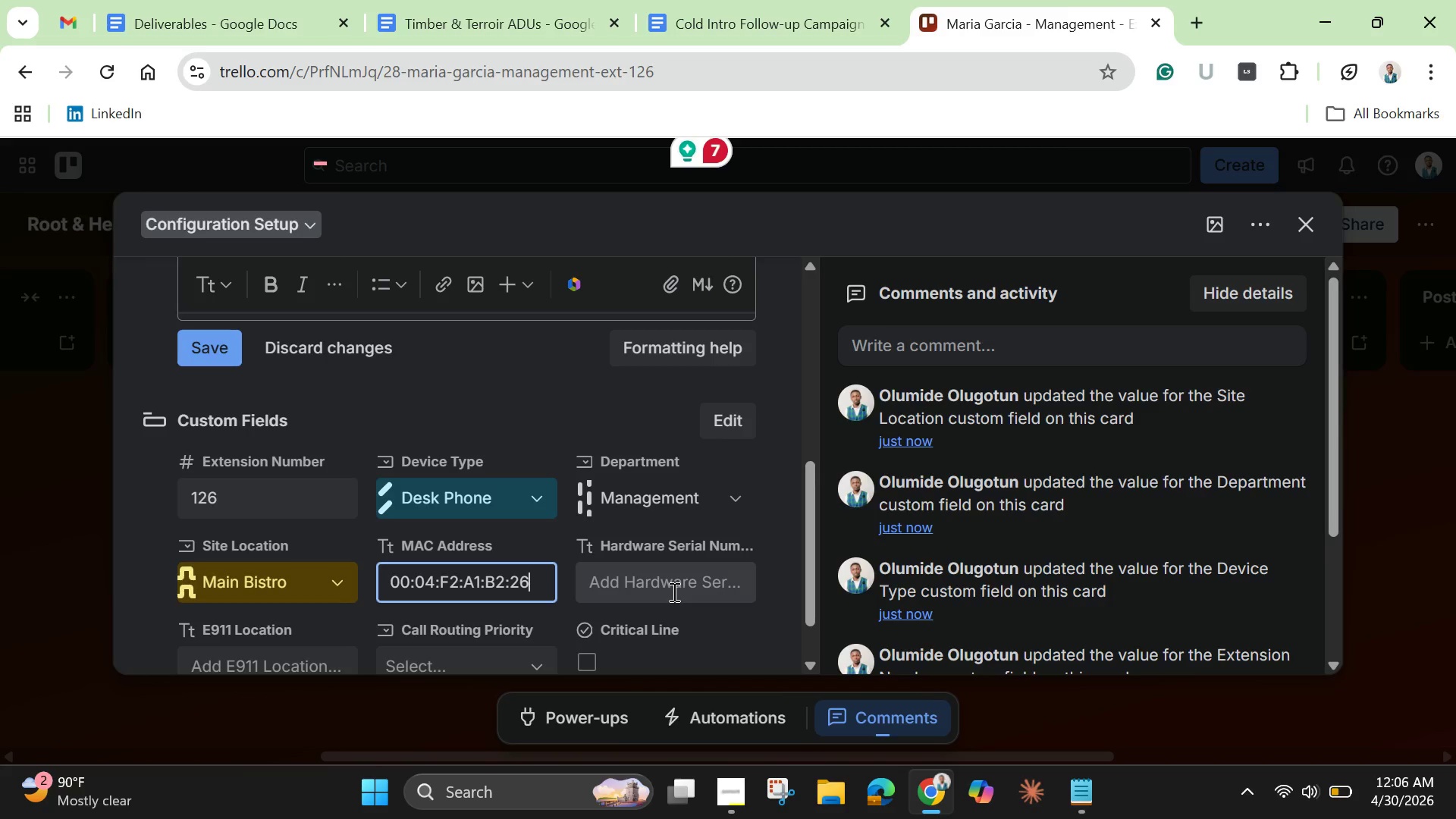 
left_click([673, 592])
 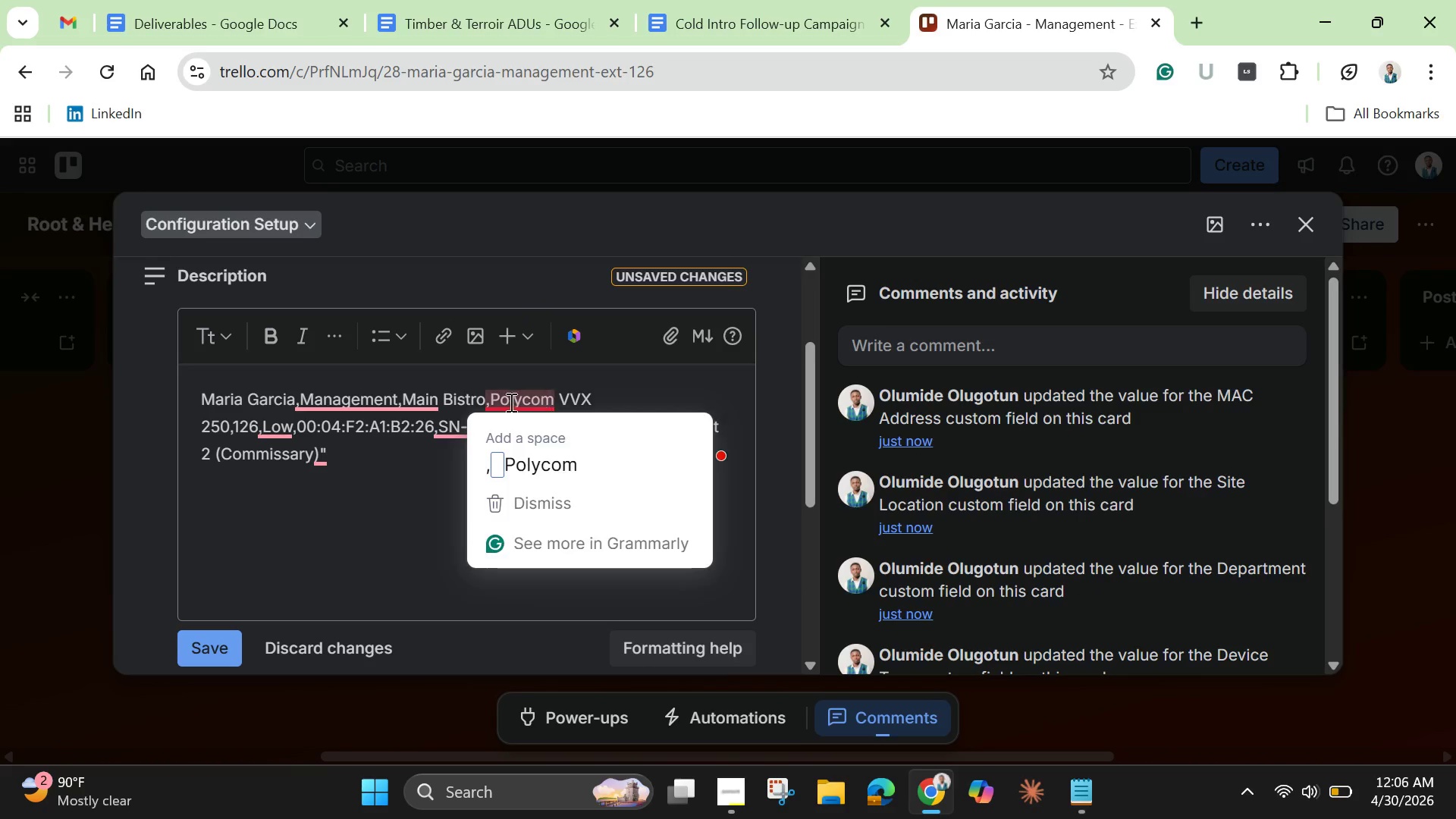 
wait(7.14)
 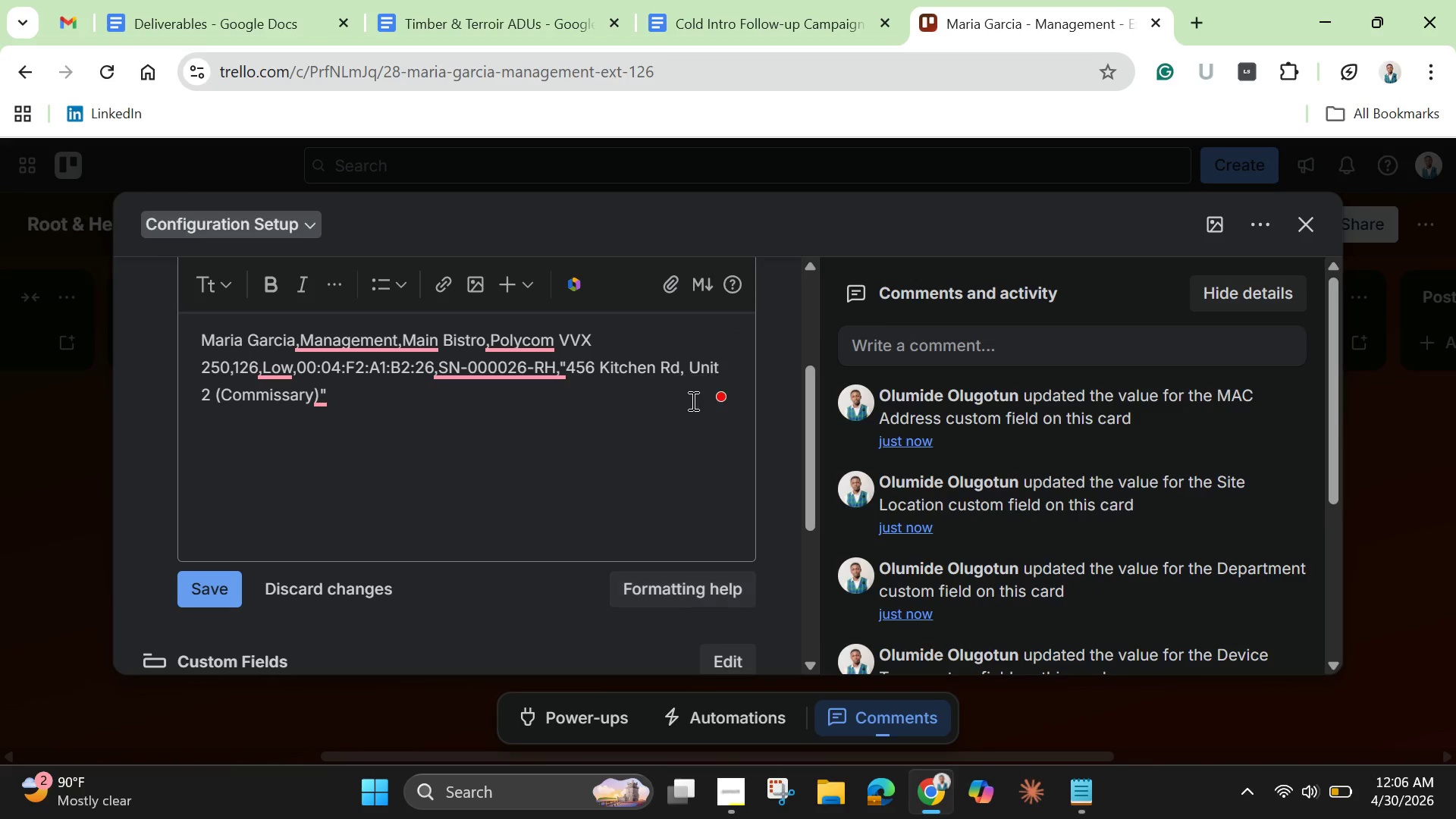 
left_click_drag(start_coordinate=[438, 424], to_coordinate=[557, 431])
 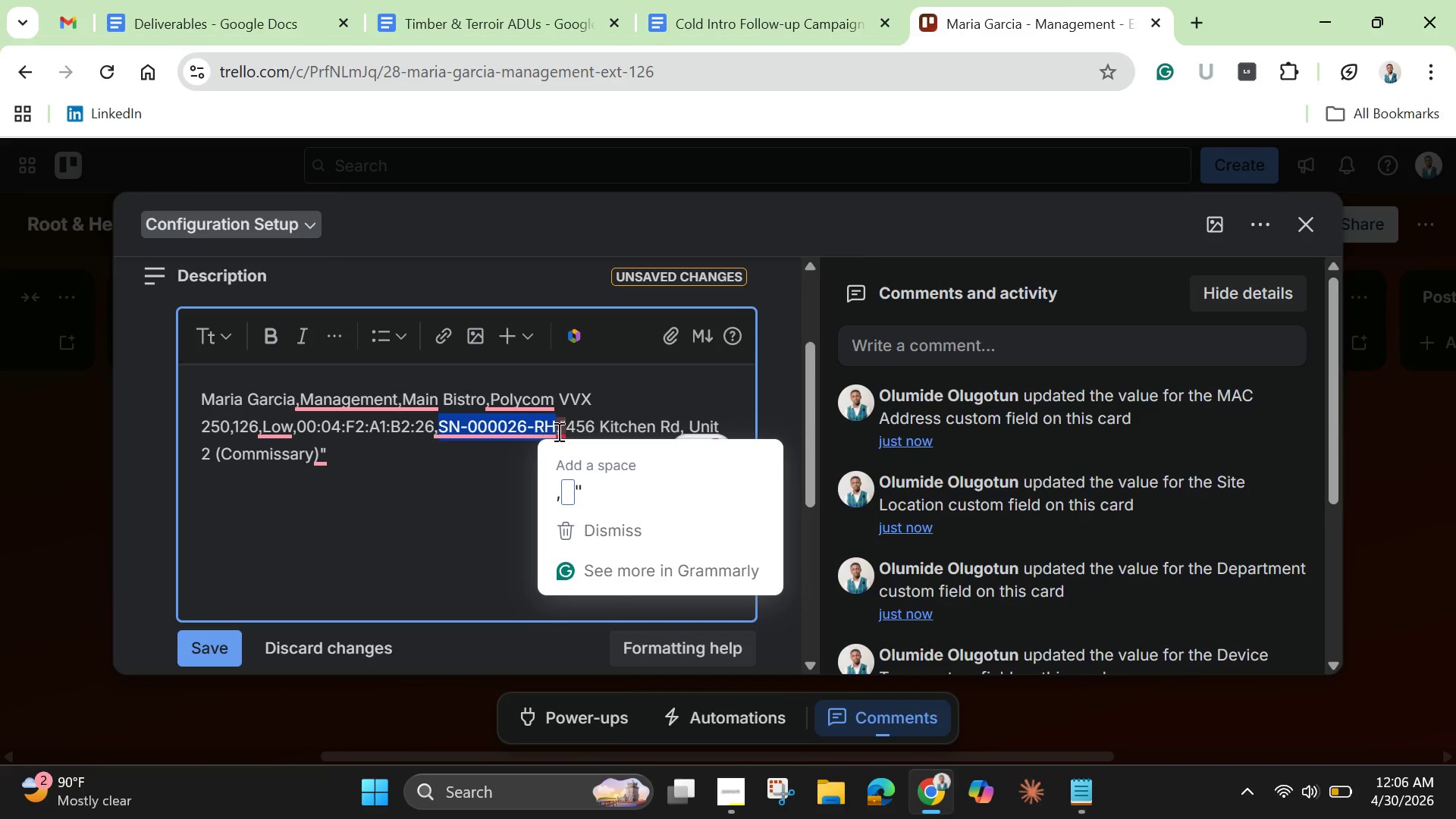 
key(Control+C)
 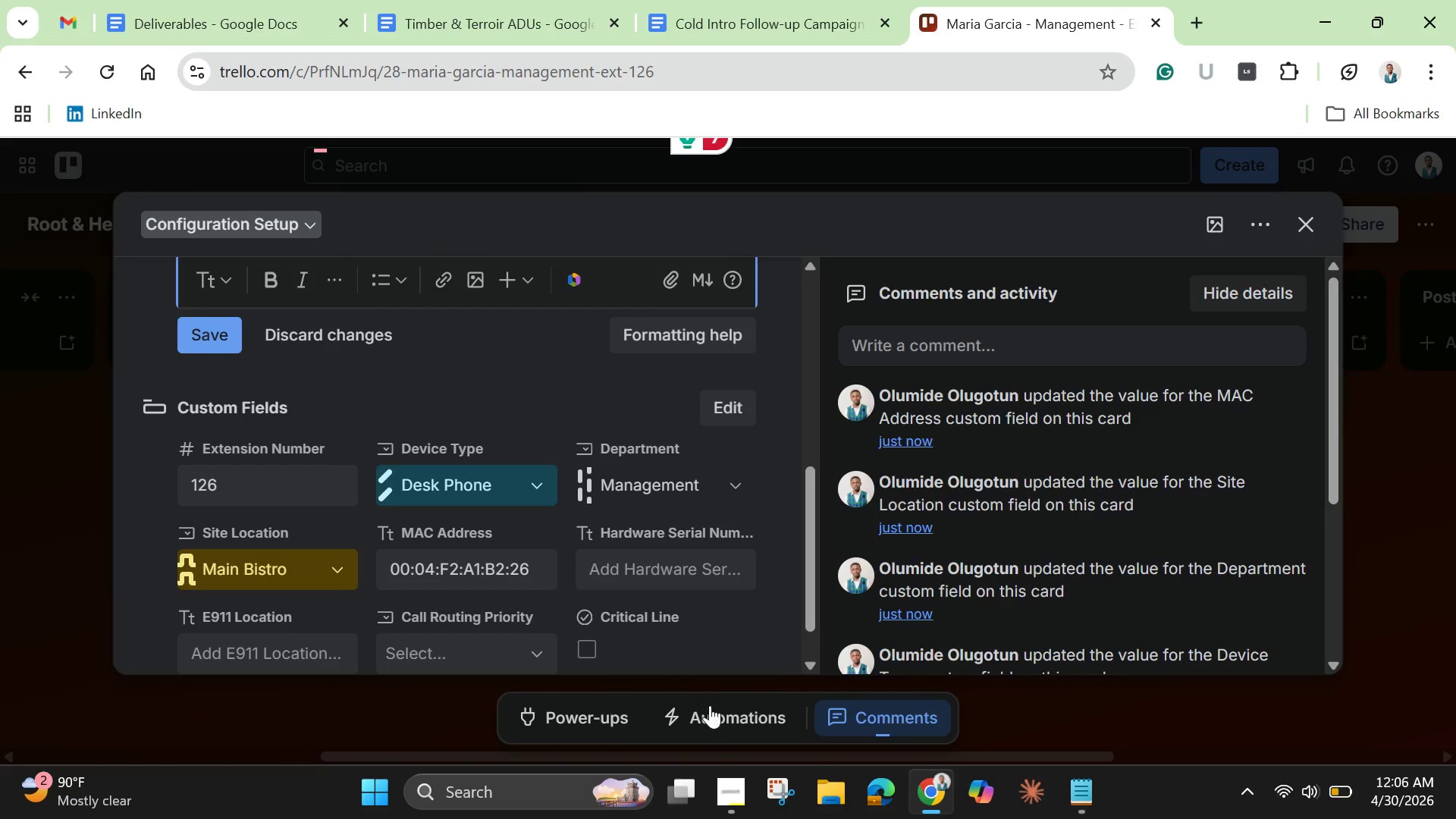 
left_click([661, 584])
 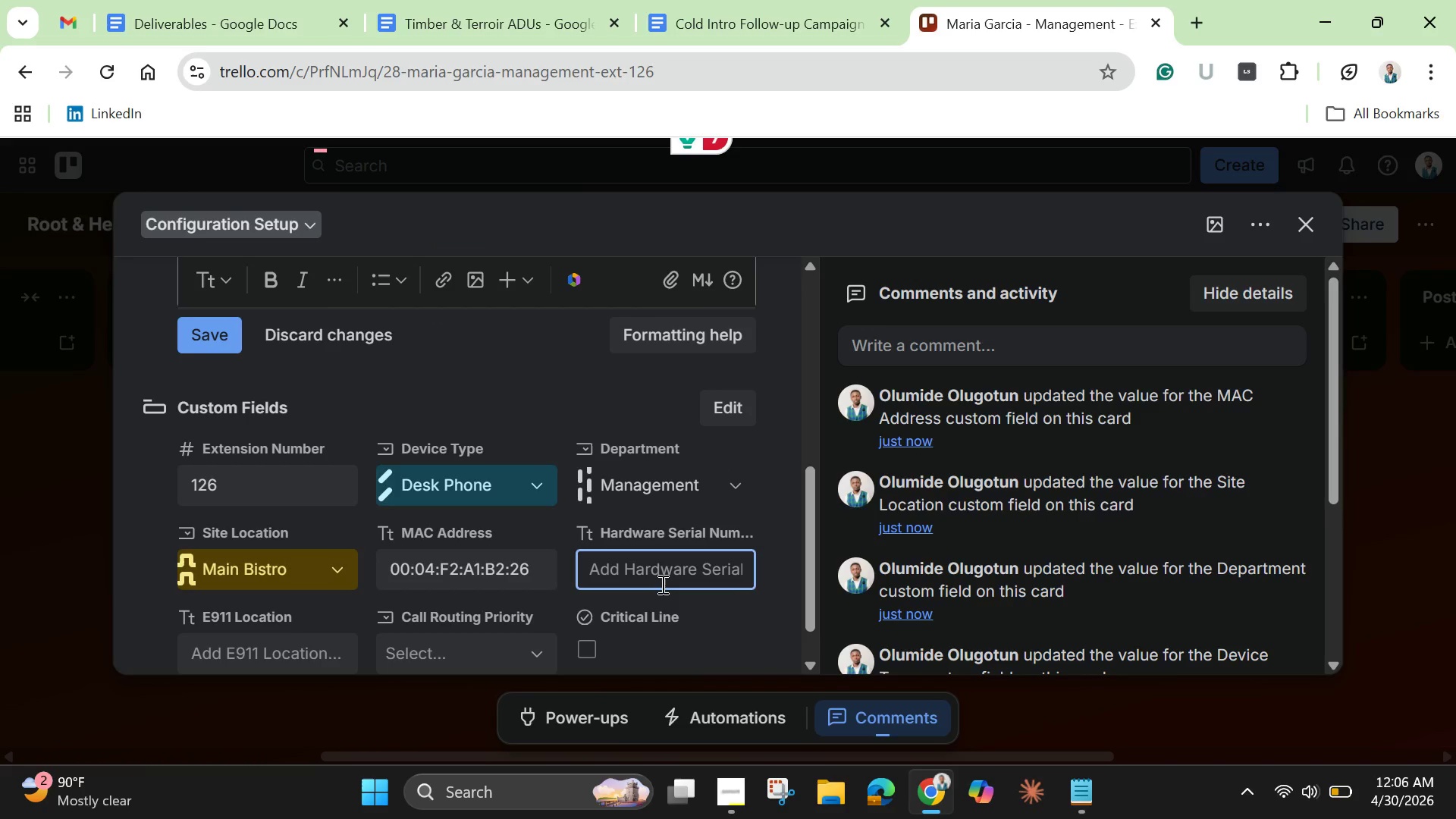 
key(Control+V)
 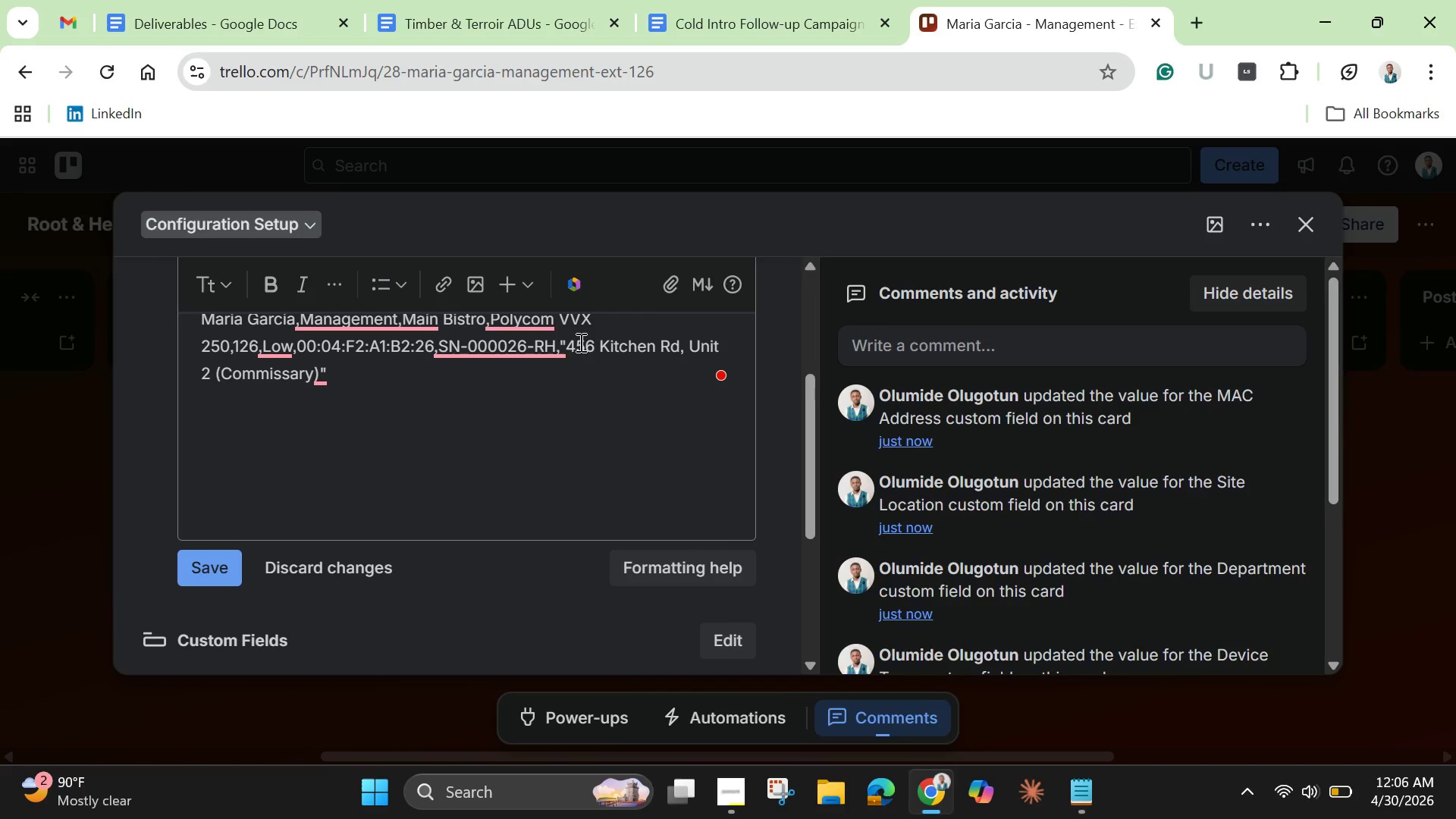 
wait(6.02)
 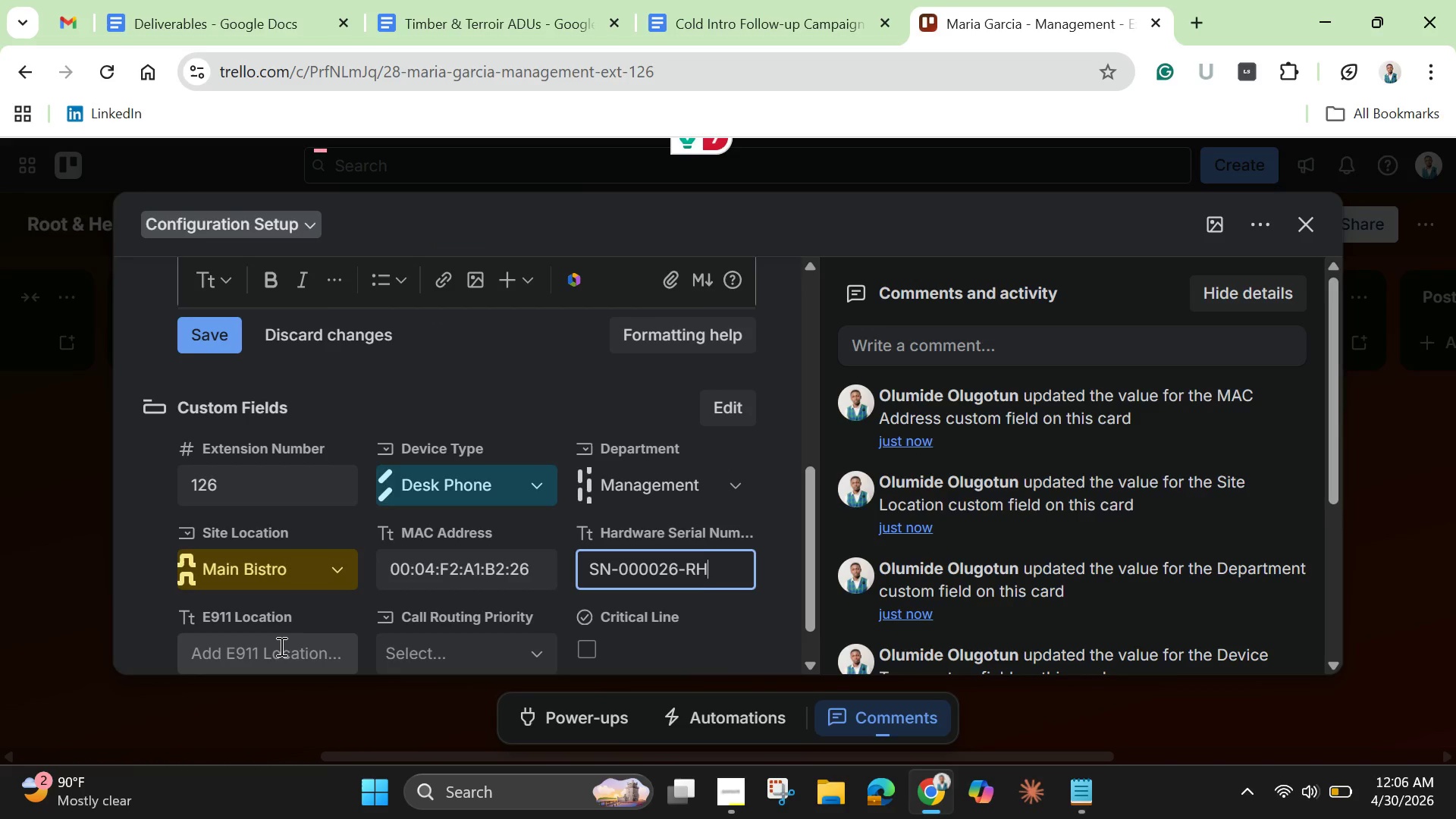 
left_click([573, 342])
 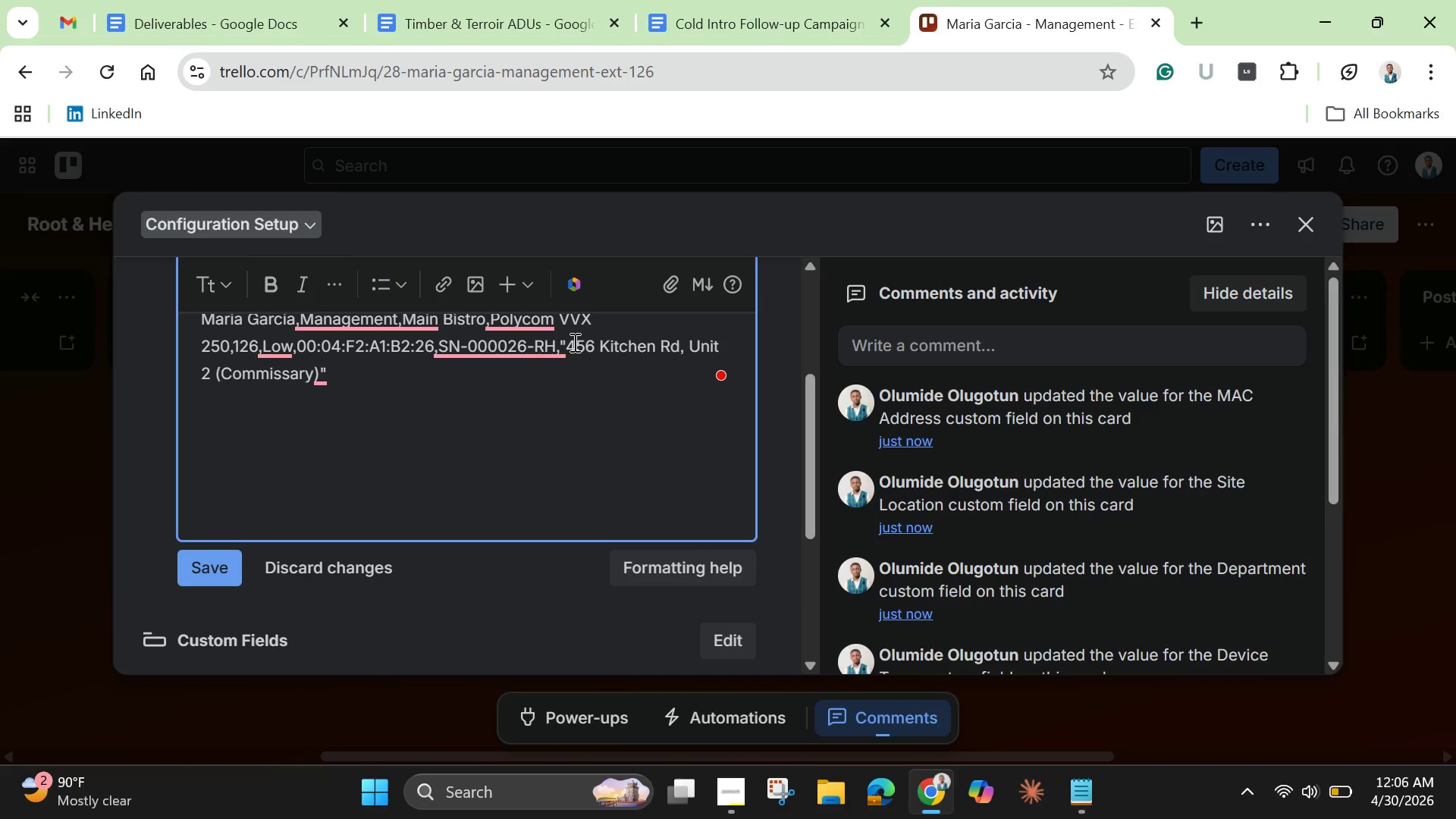 
key(Enter)
 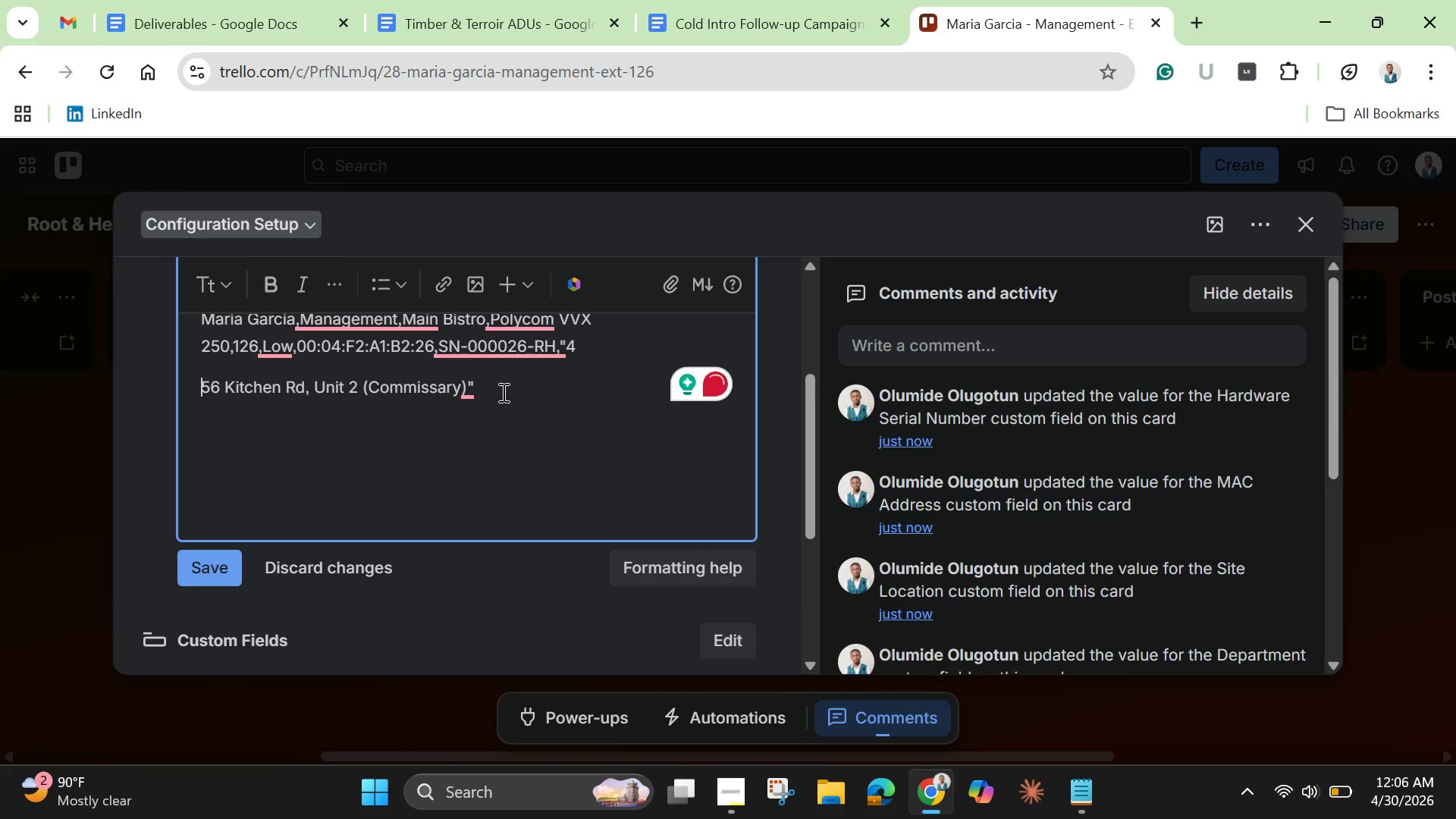 
left_click([502, 392])
 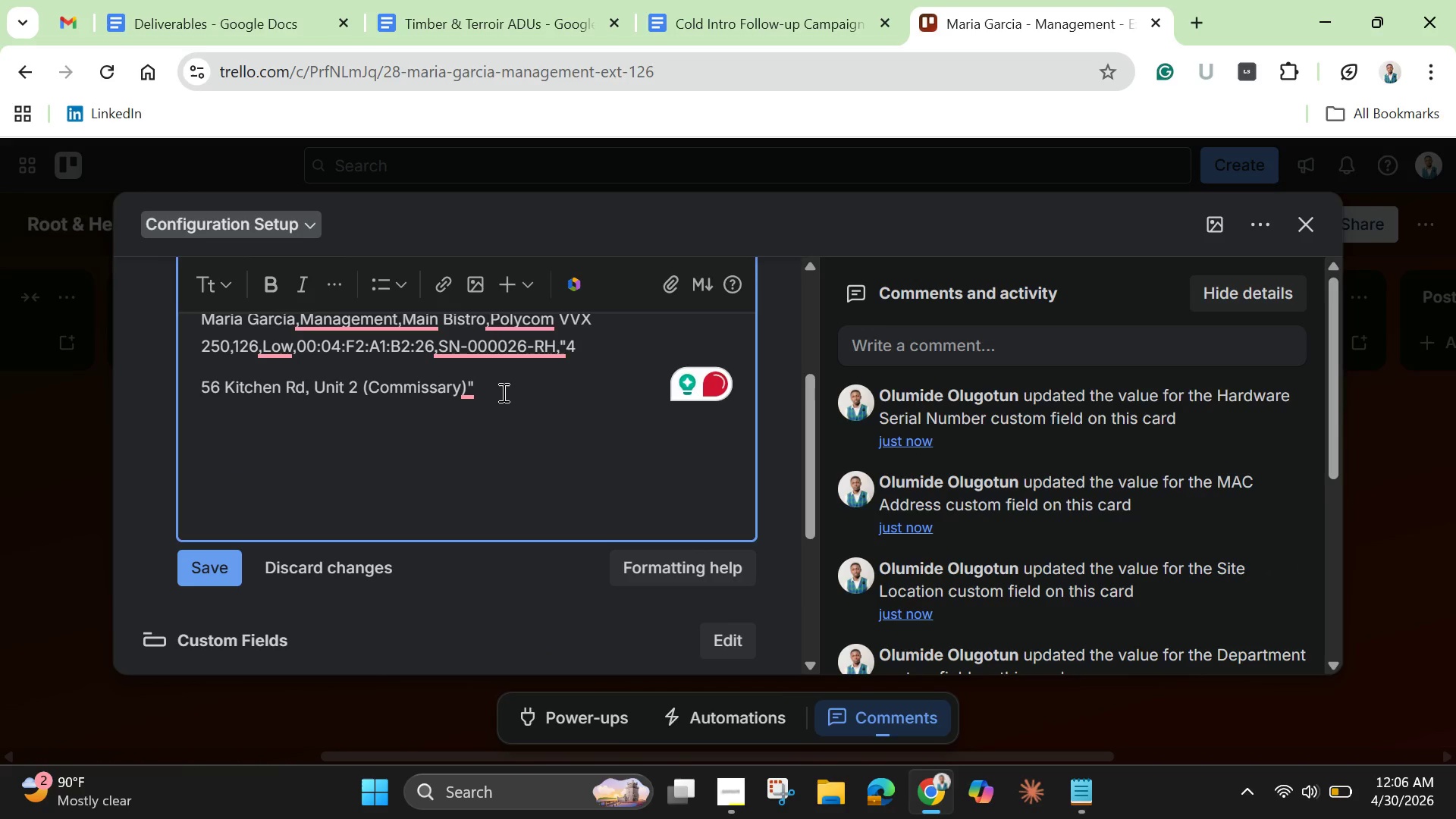 
key(Alt+Control+F14)
 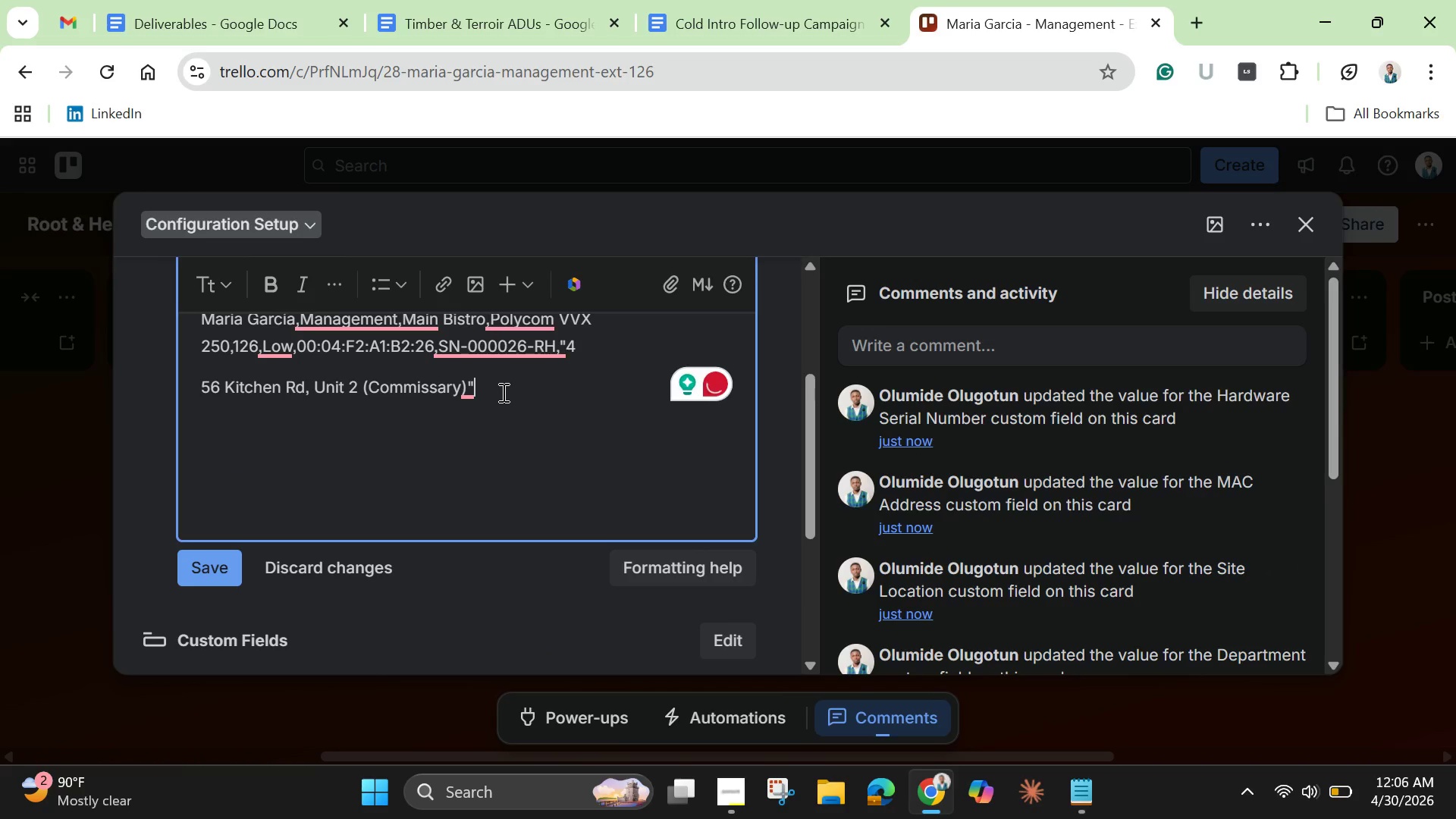 
key(Alt+Control+AltLeft)
 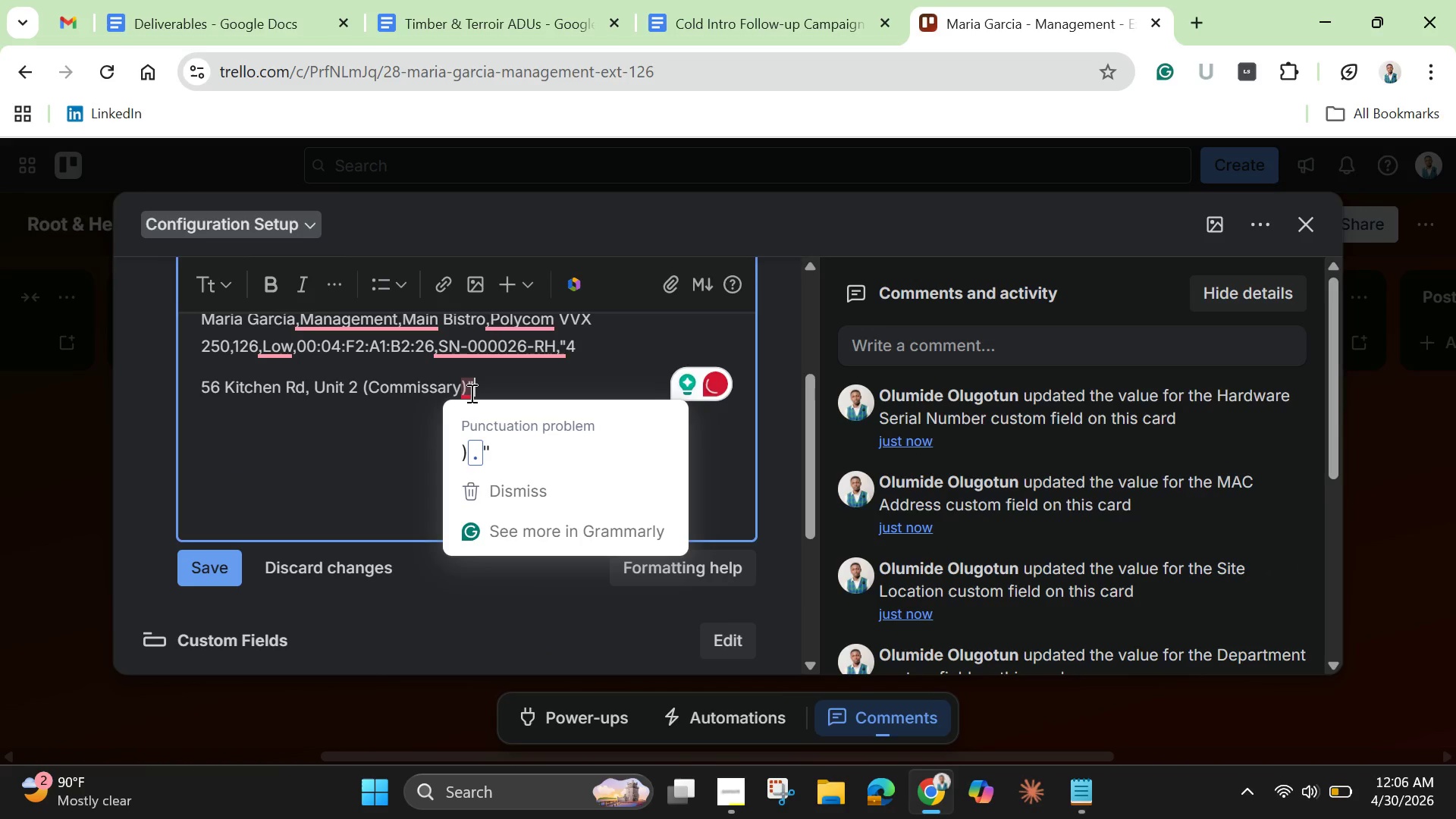 
key(Control+ControlLeft)
 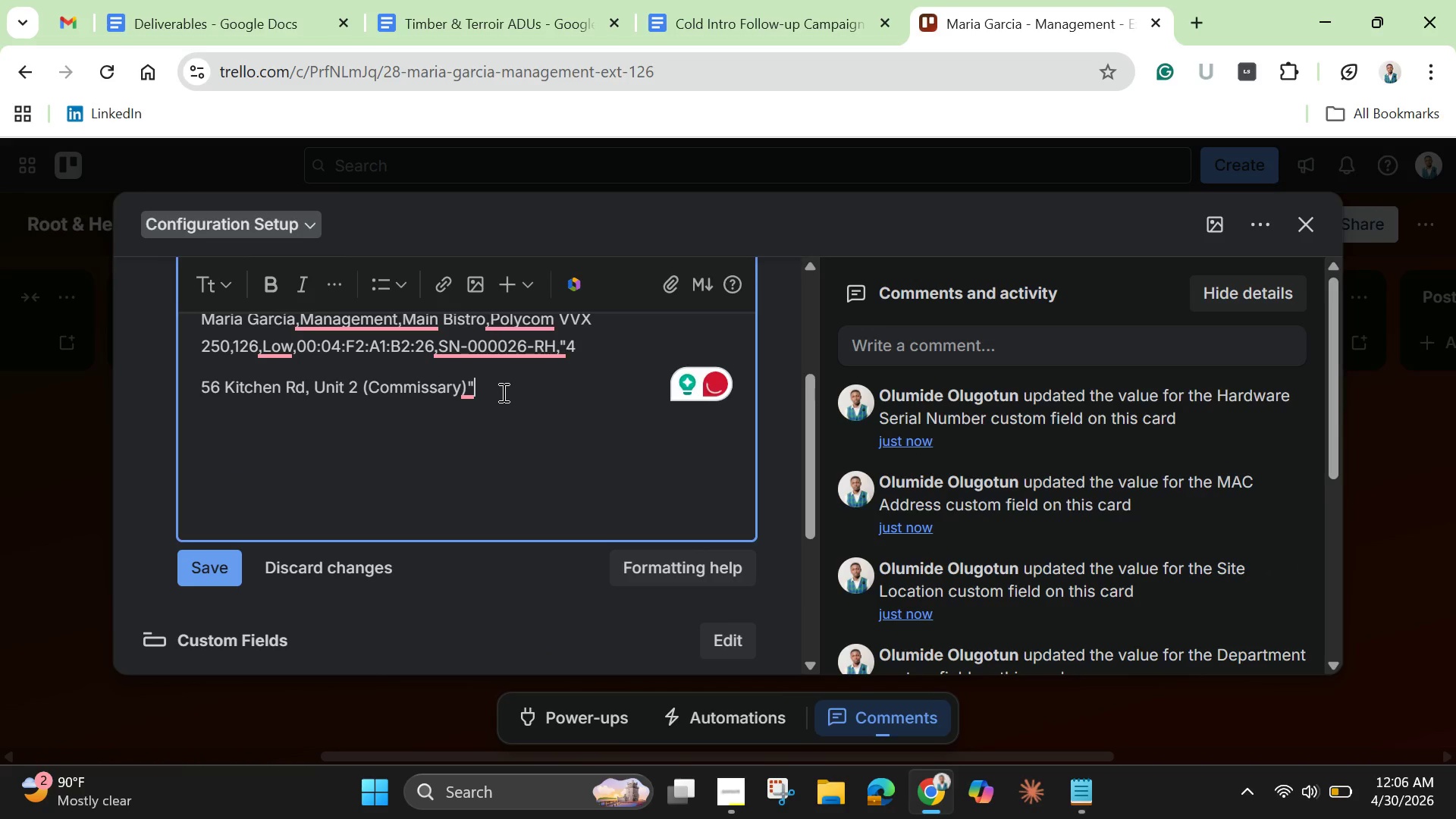 
key(Backspace)
 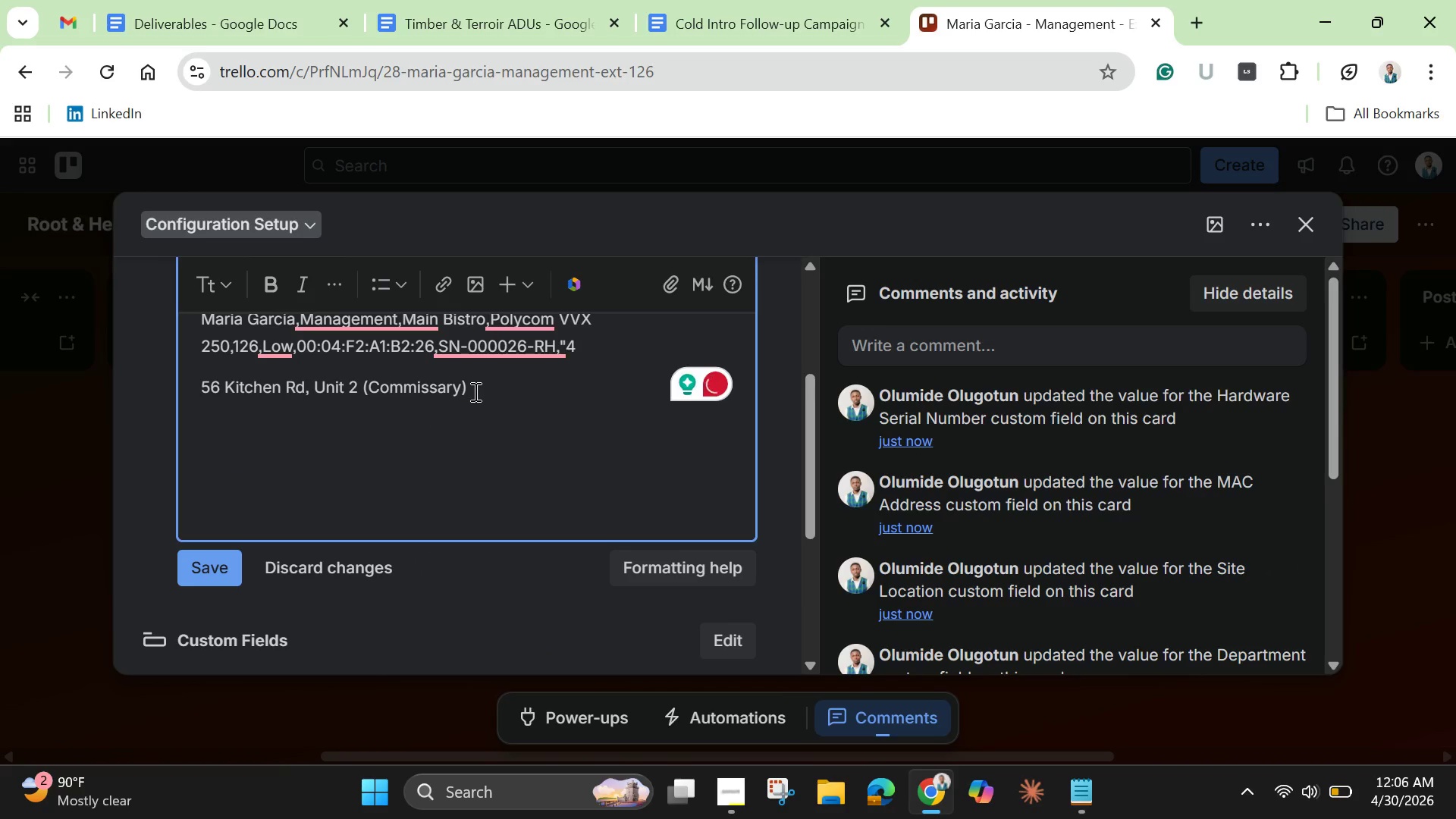 
left_click_drag(start_coordinate=[472, 391], to_coordinate=[191, 391])
 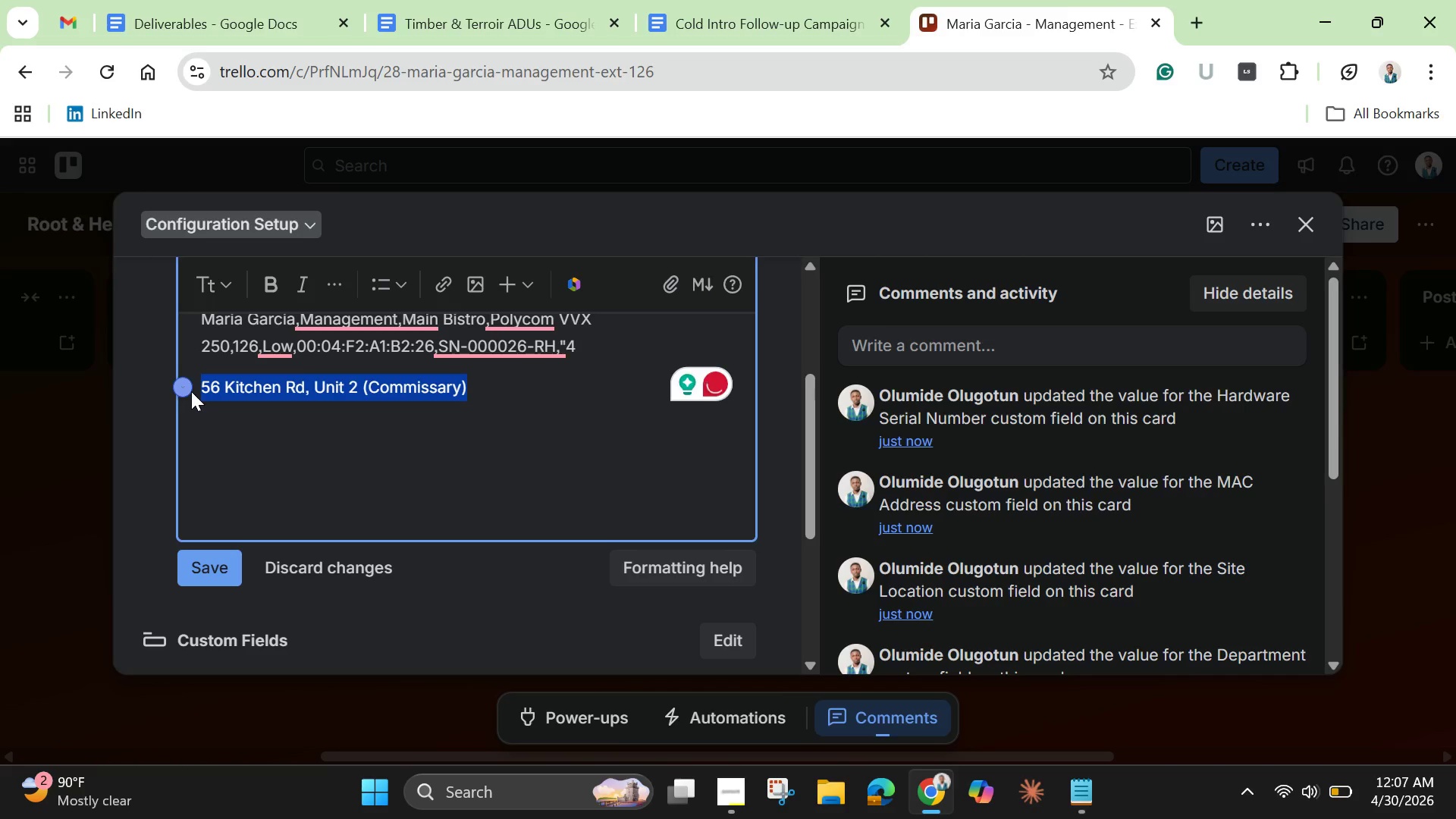 
key(Control+C)
 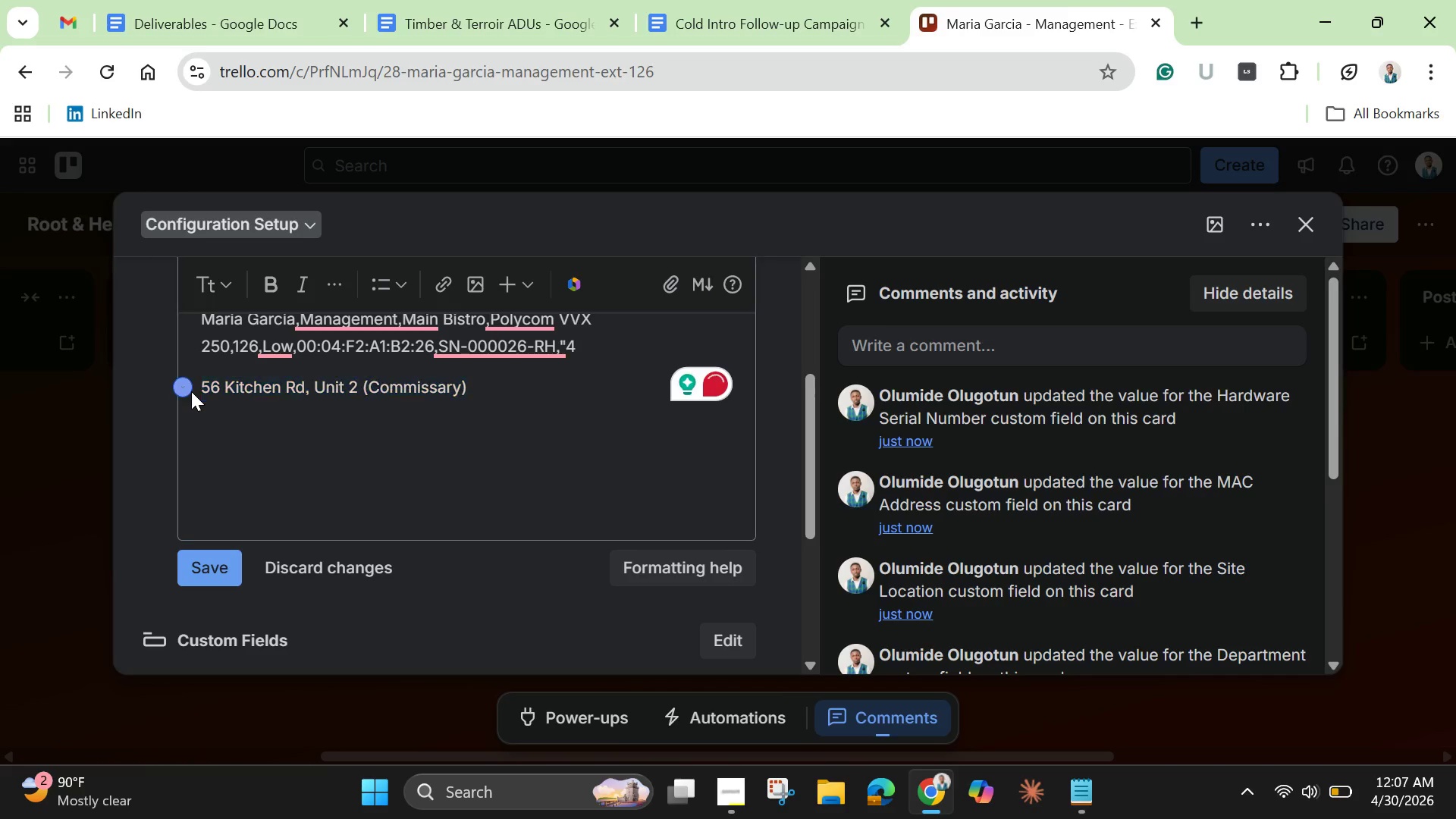 
left_click([191, 391])
 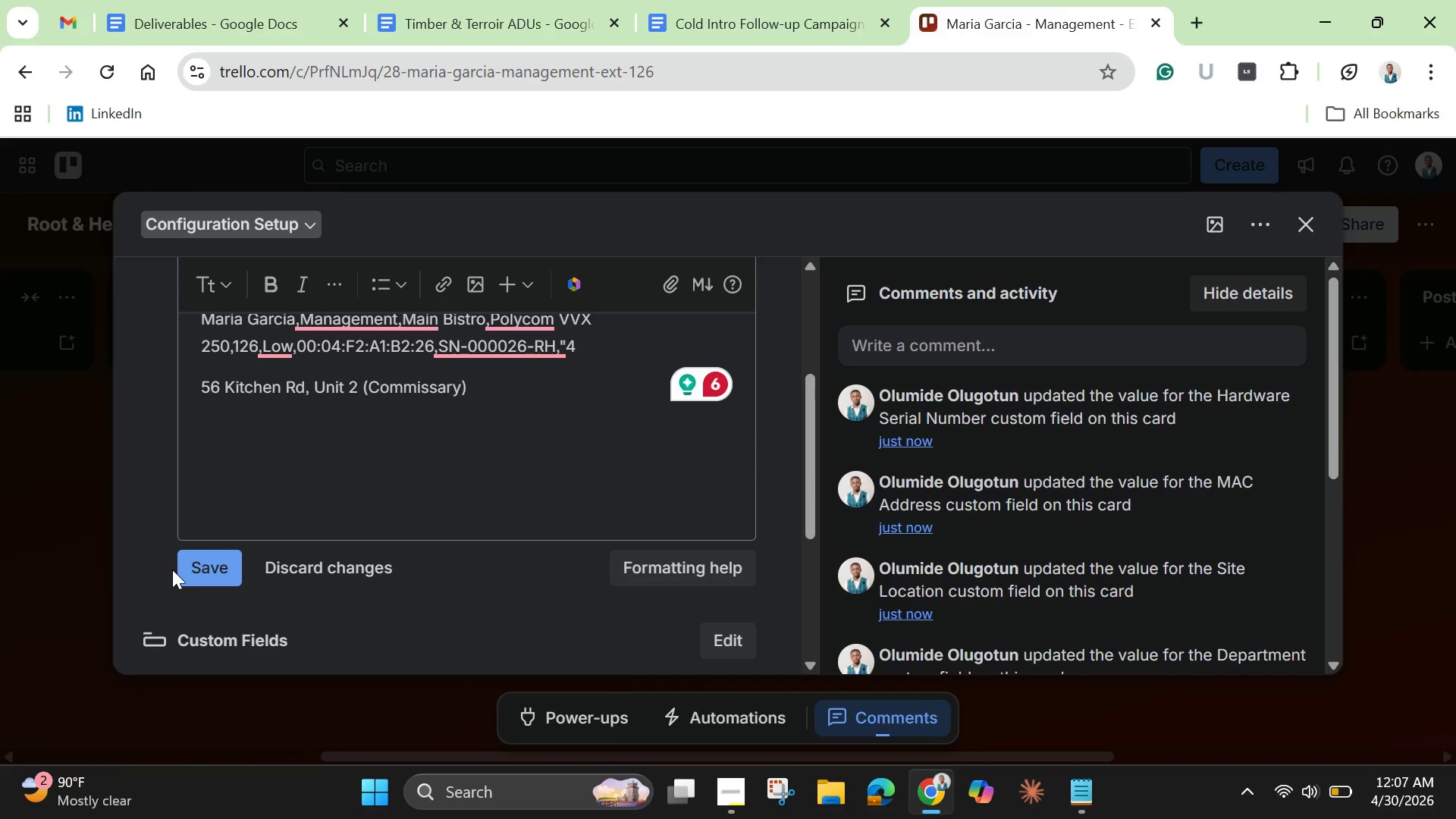 
left_click([210, 562])
 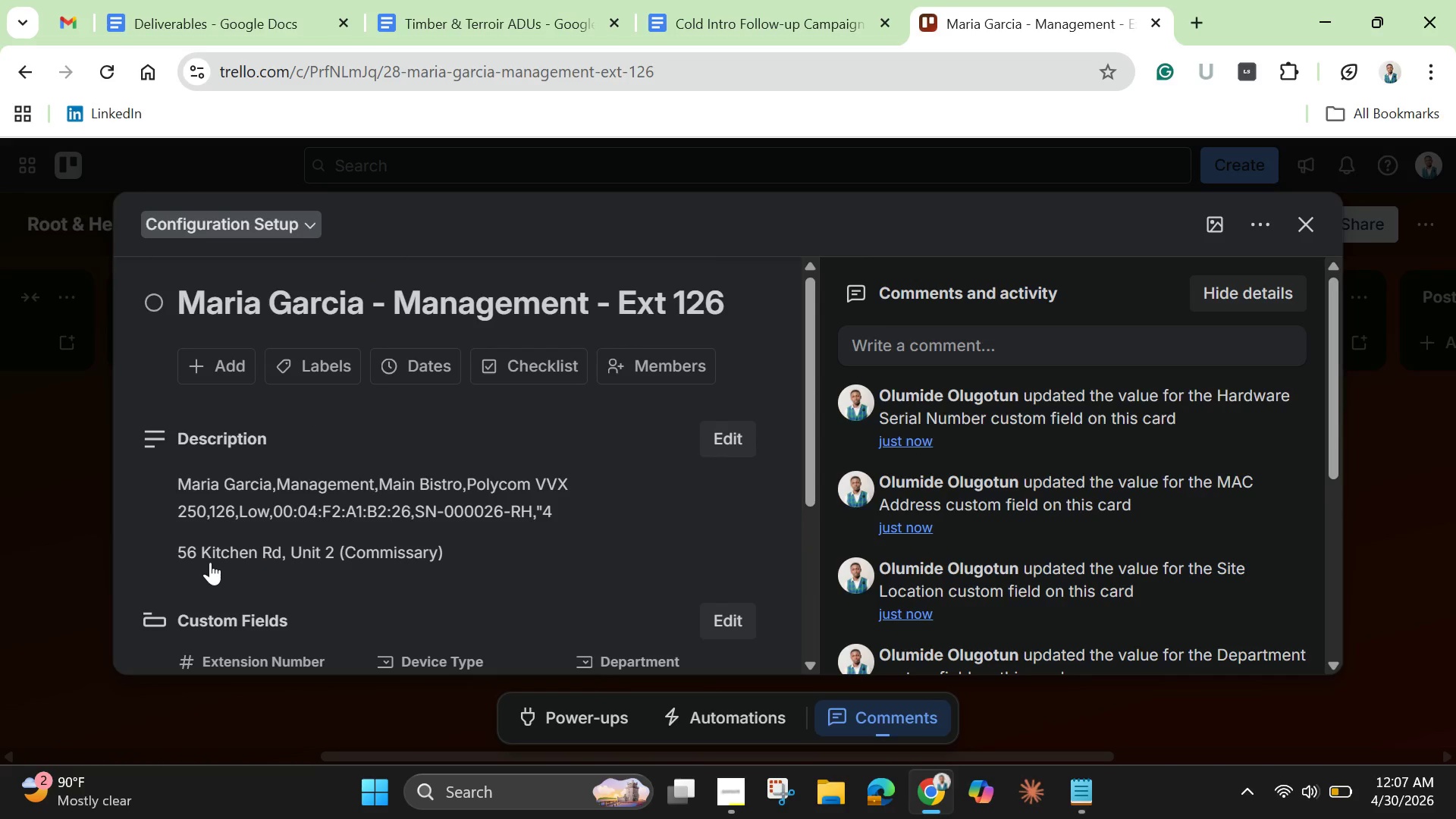 
wait(8.84)
 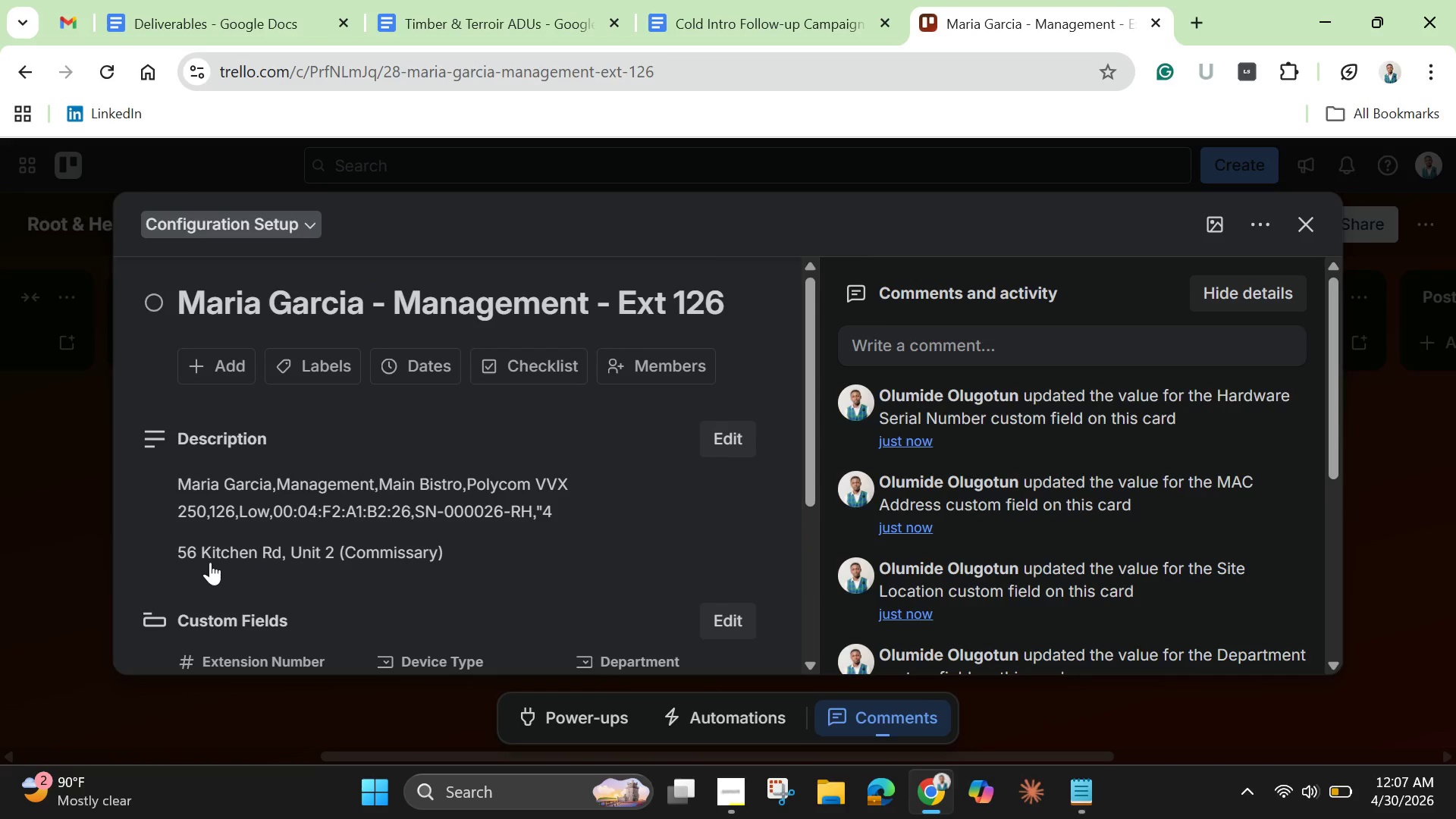 
left_click([338, 359])
 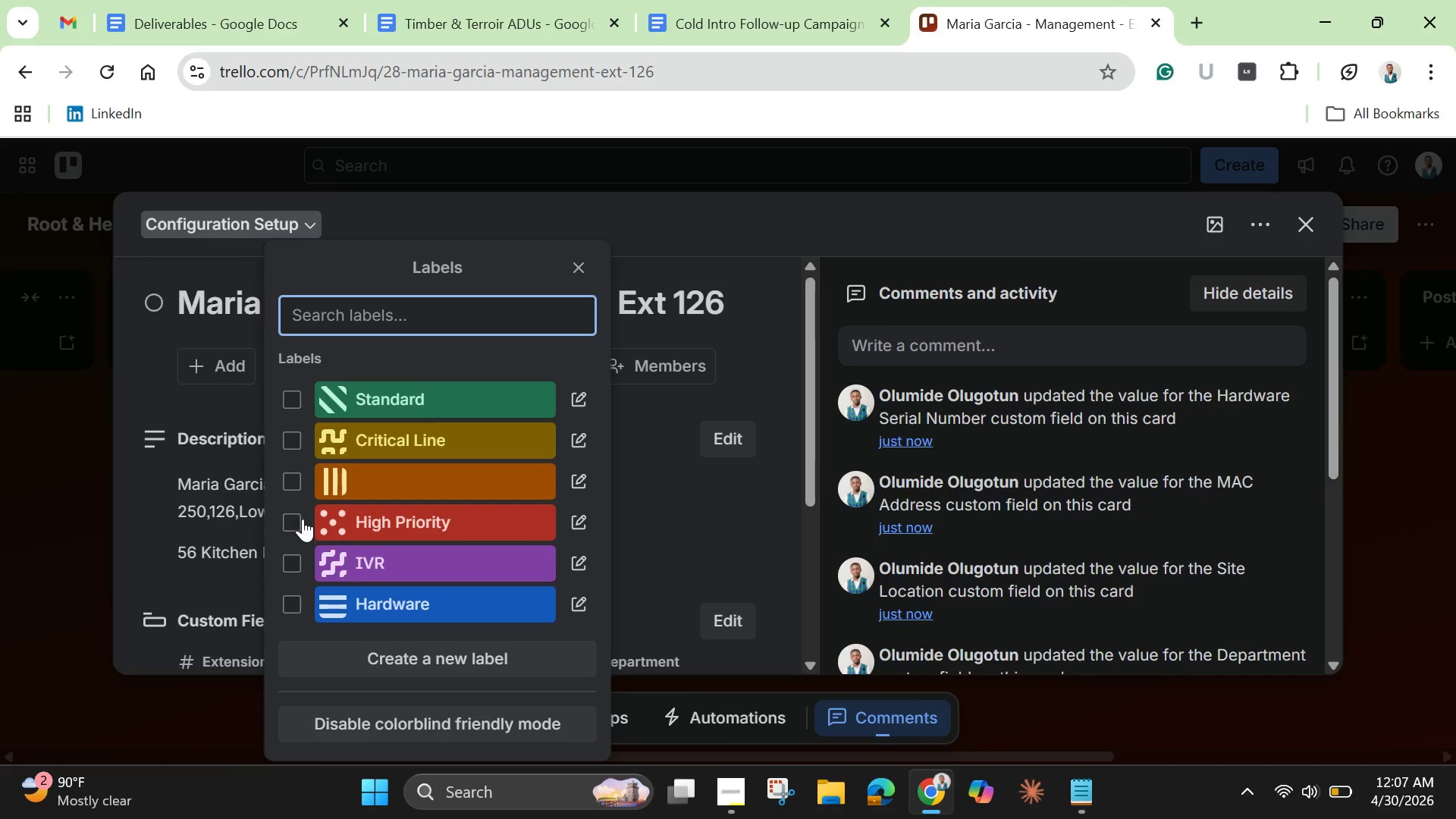 
left_click([300, 601])
 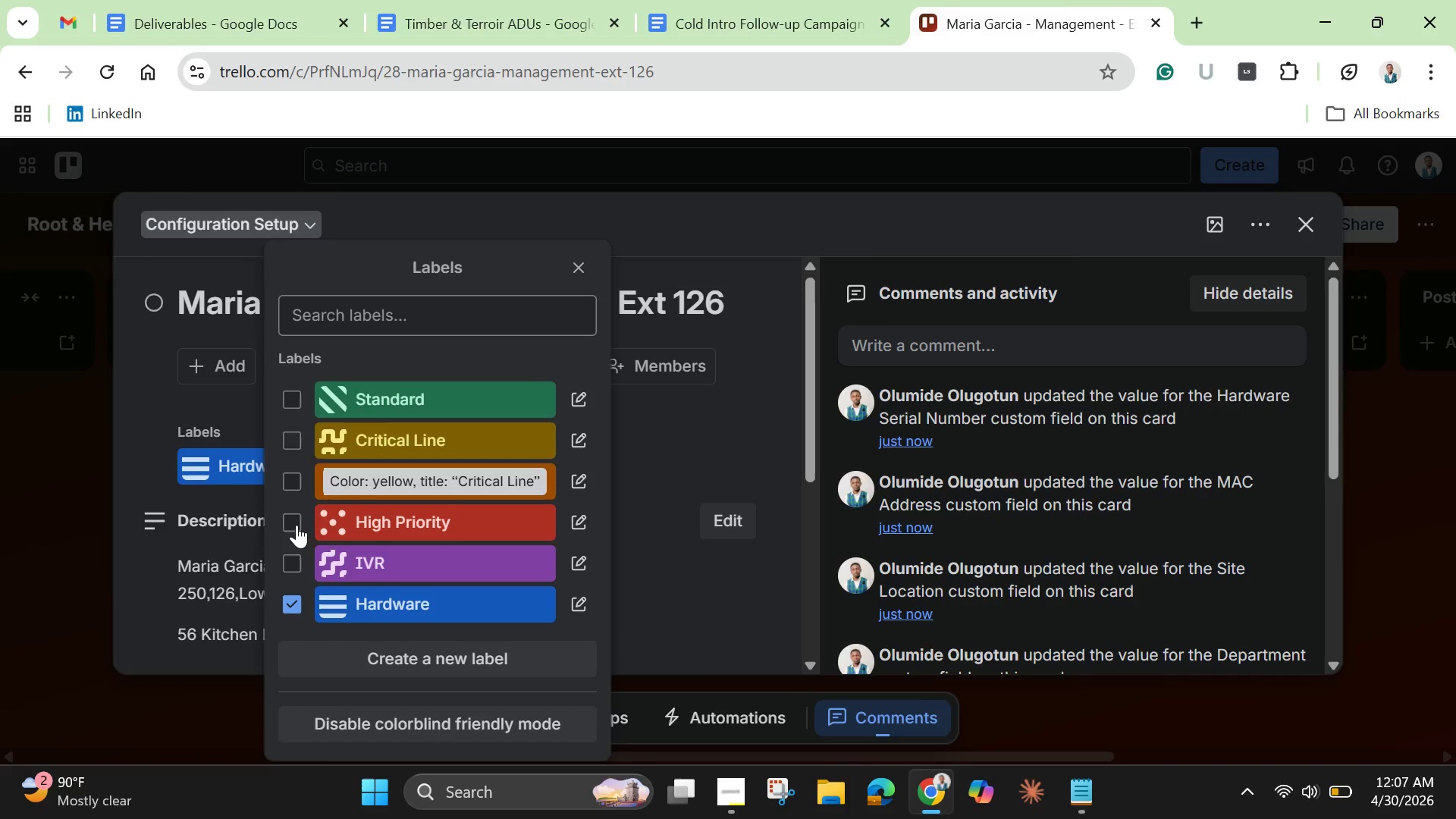 
wait(6.72)
 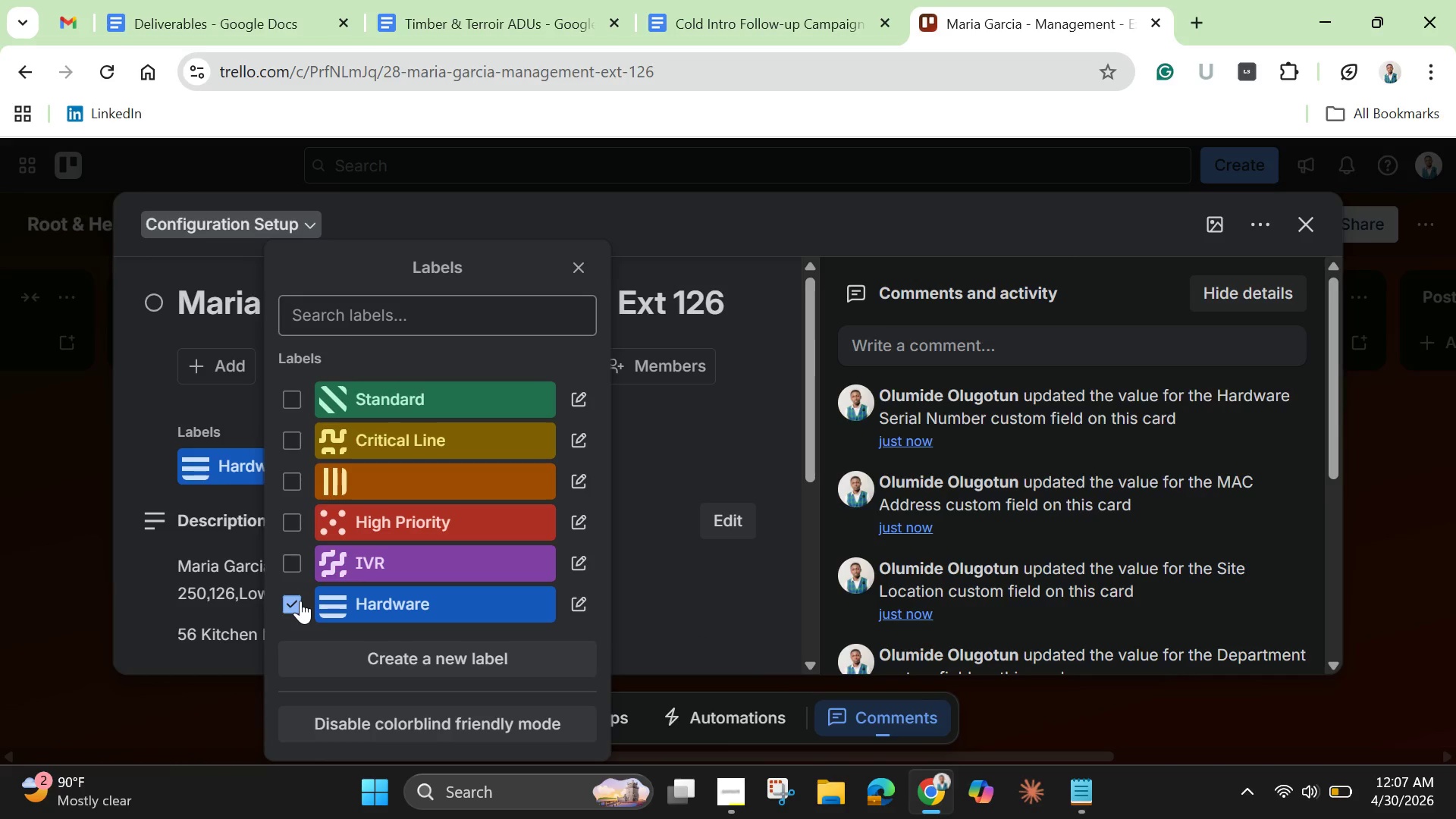 
left_click([294, 400])
 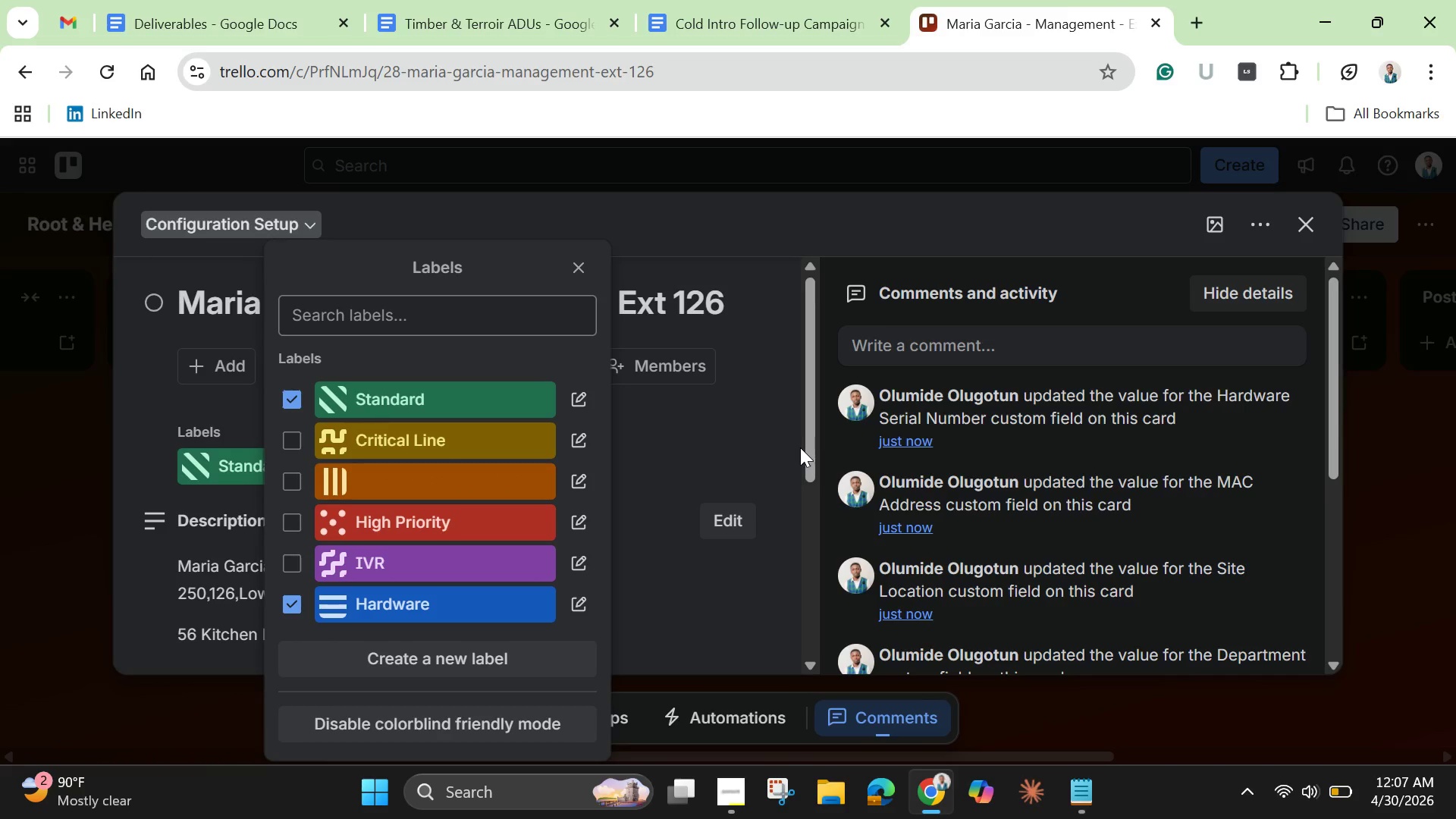 
left_click([780, 444])
 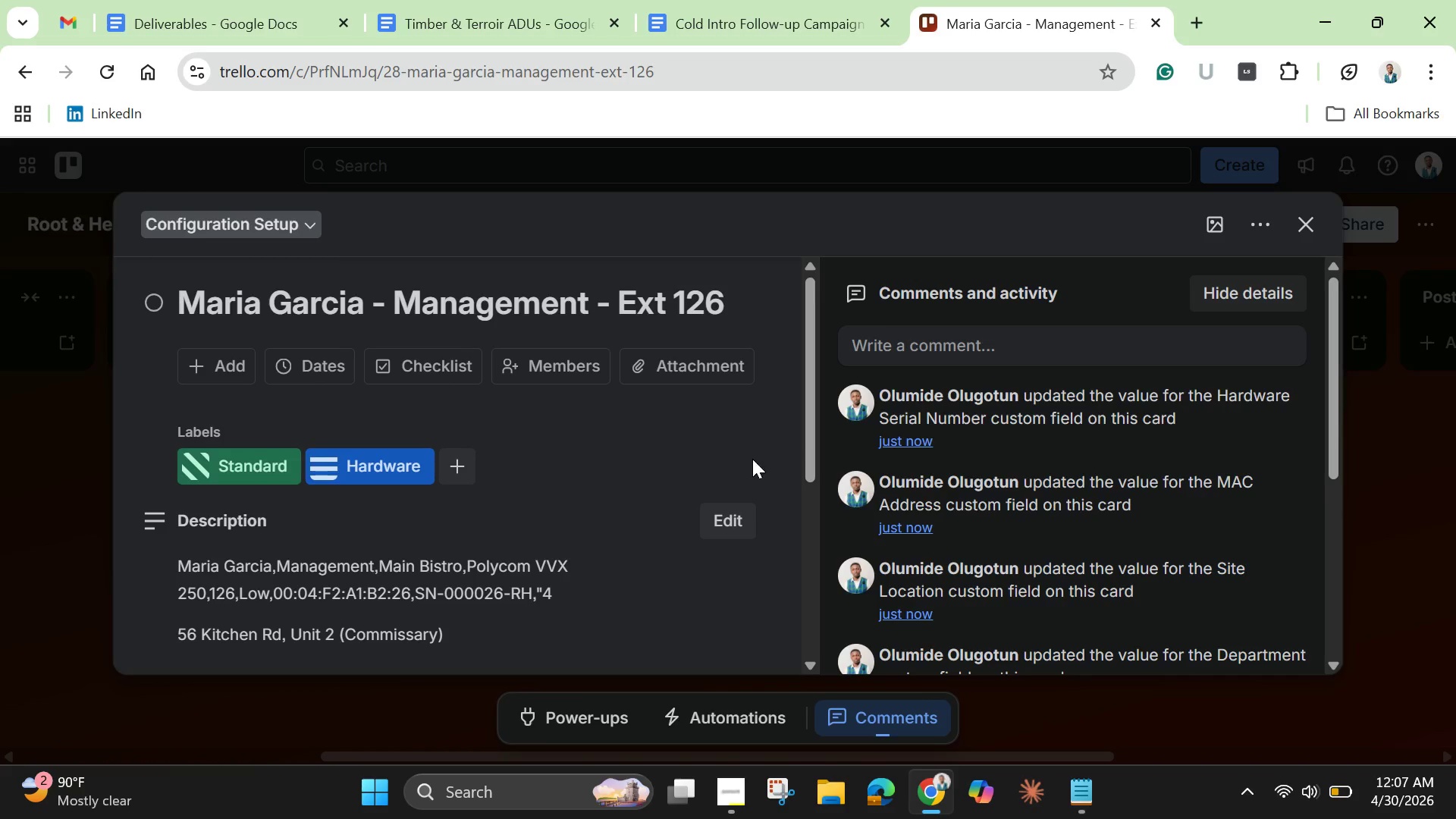 
mouse_move([698, 487])
 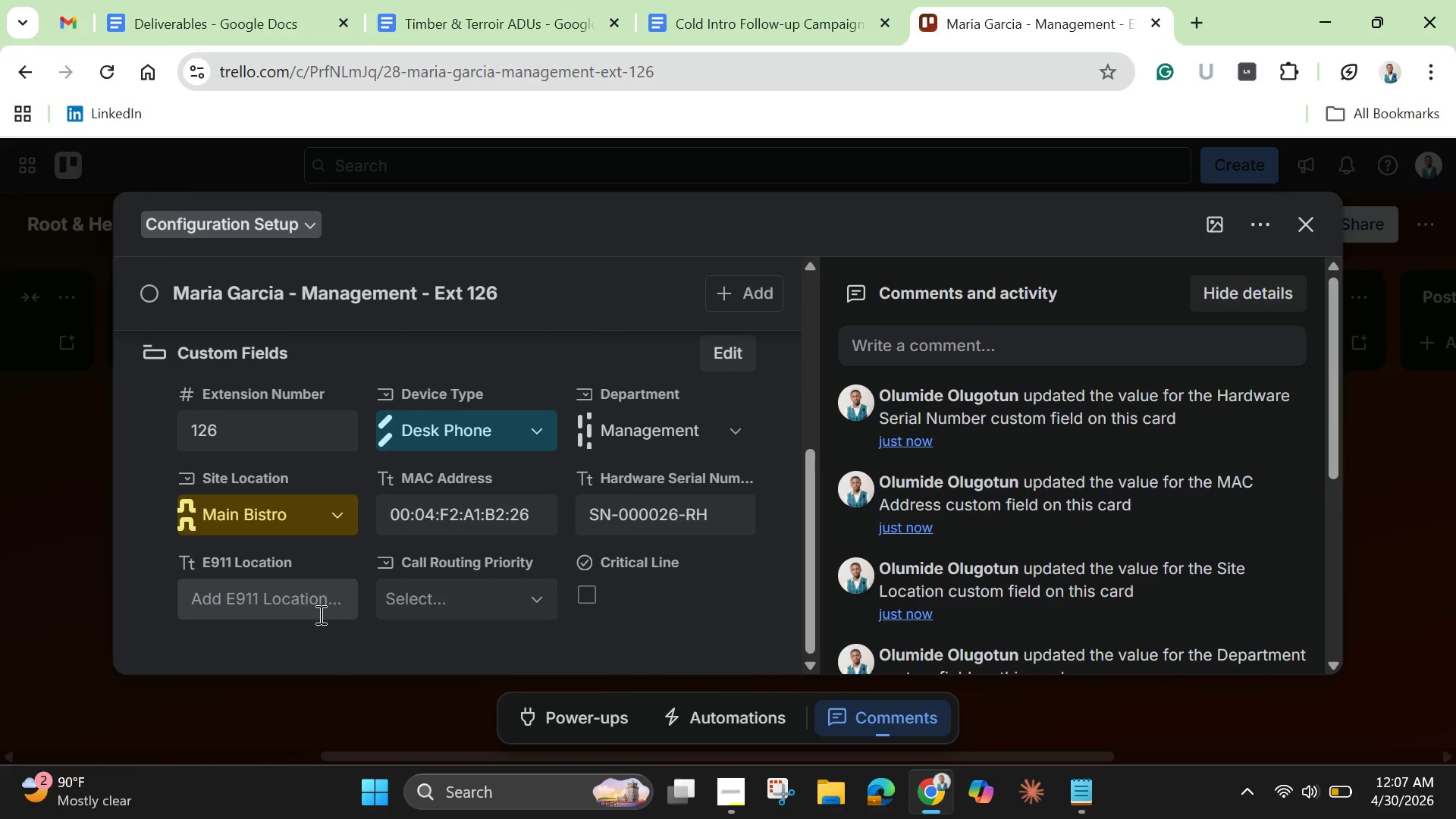 
left_click([319, 614])
 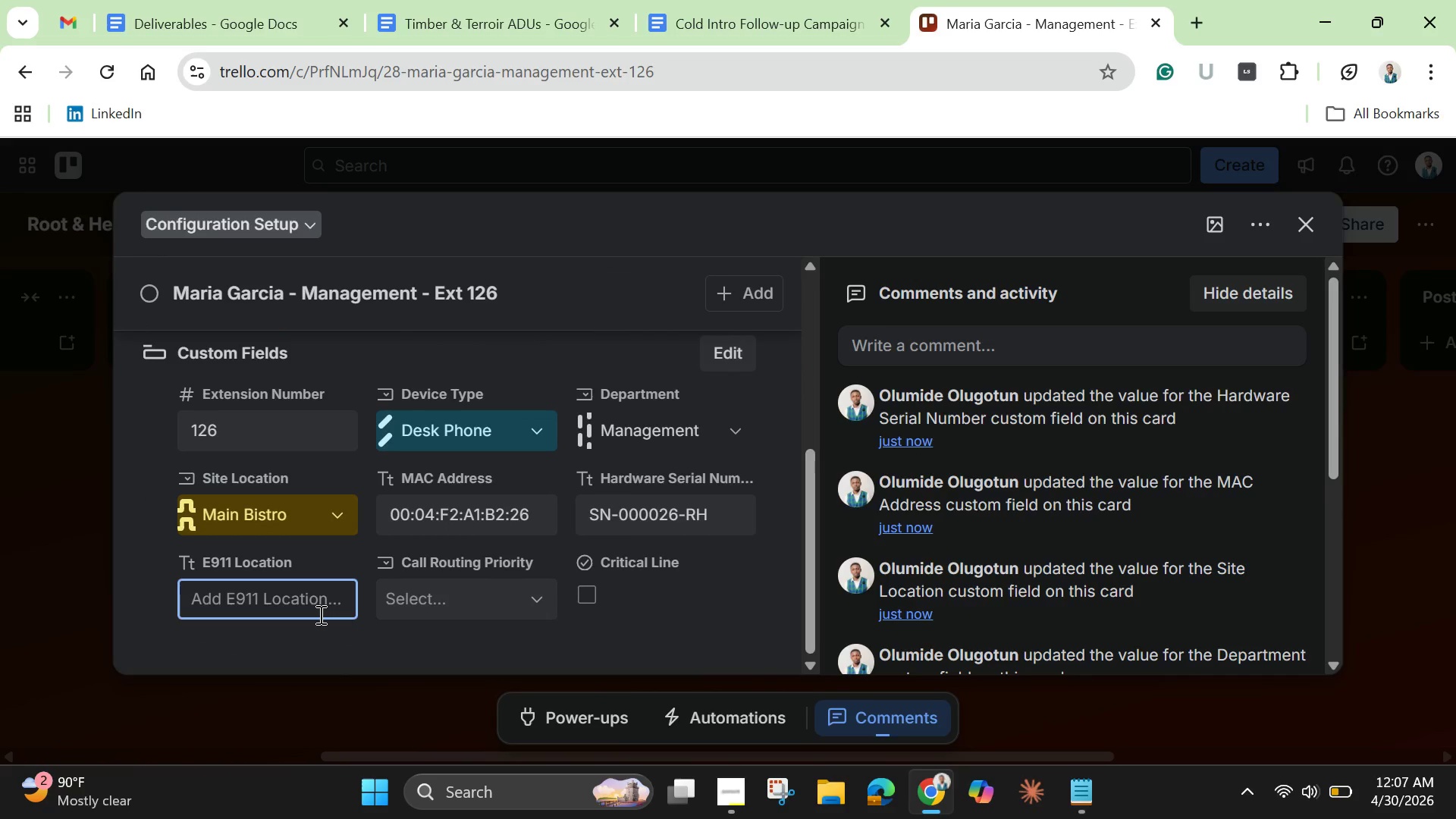 
key(4)
 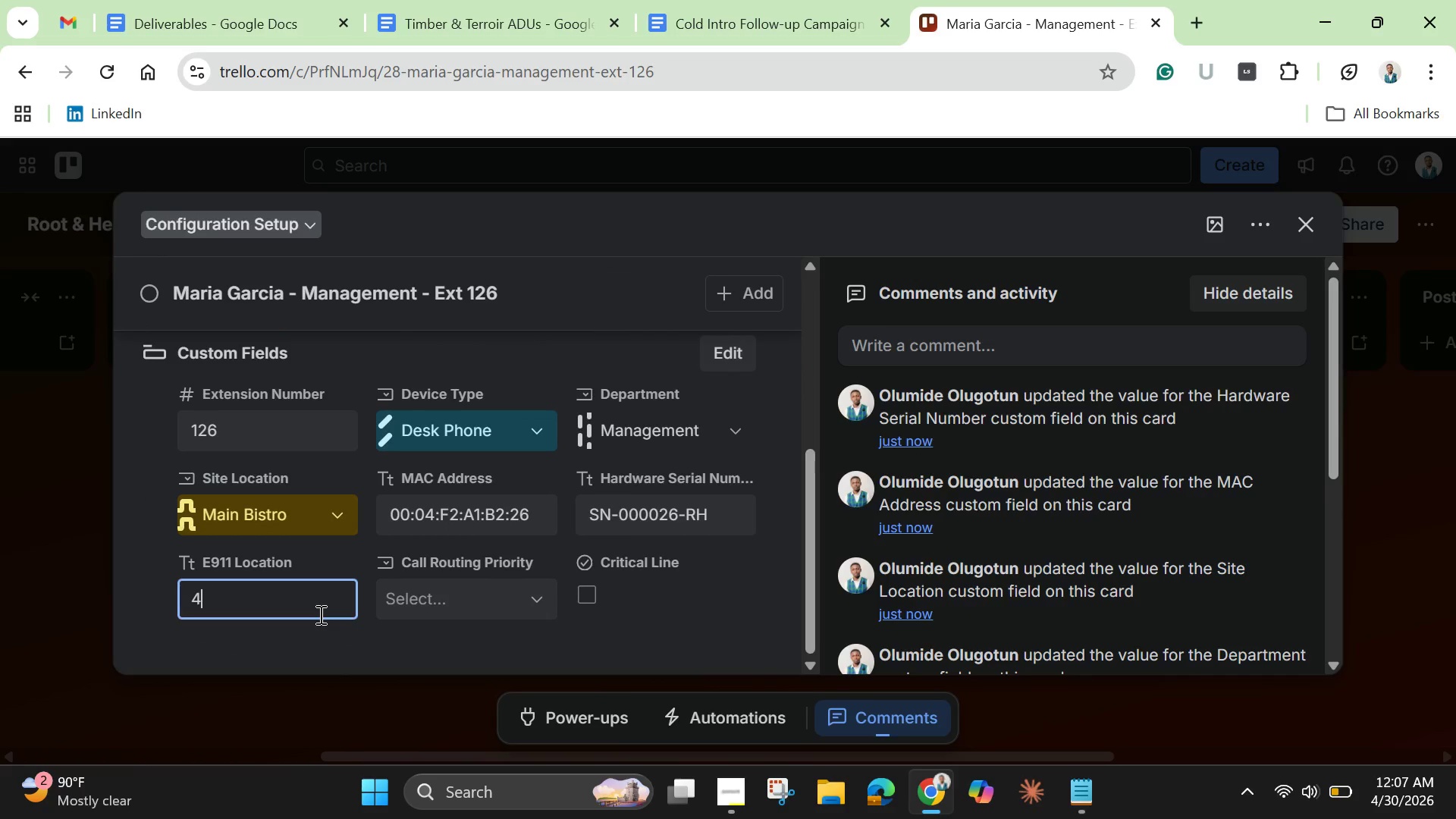 
key(Control+V)
 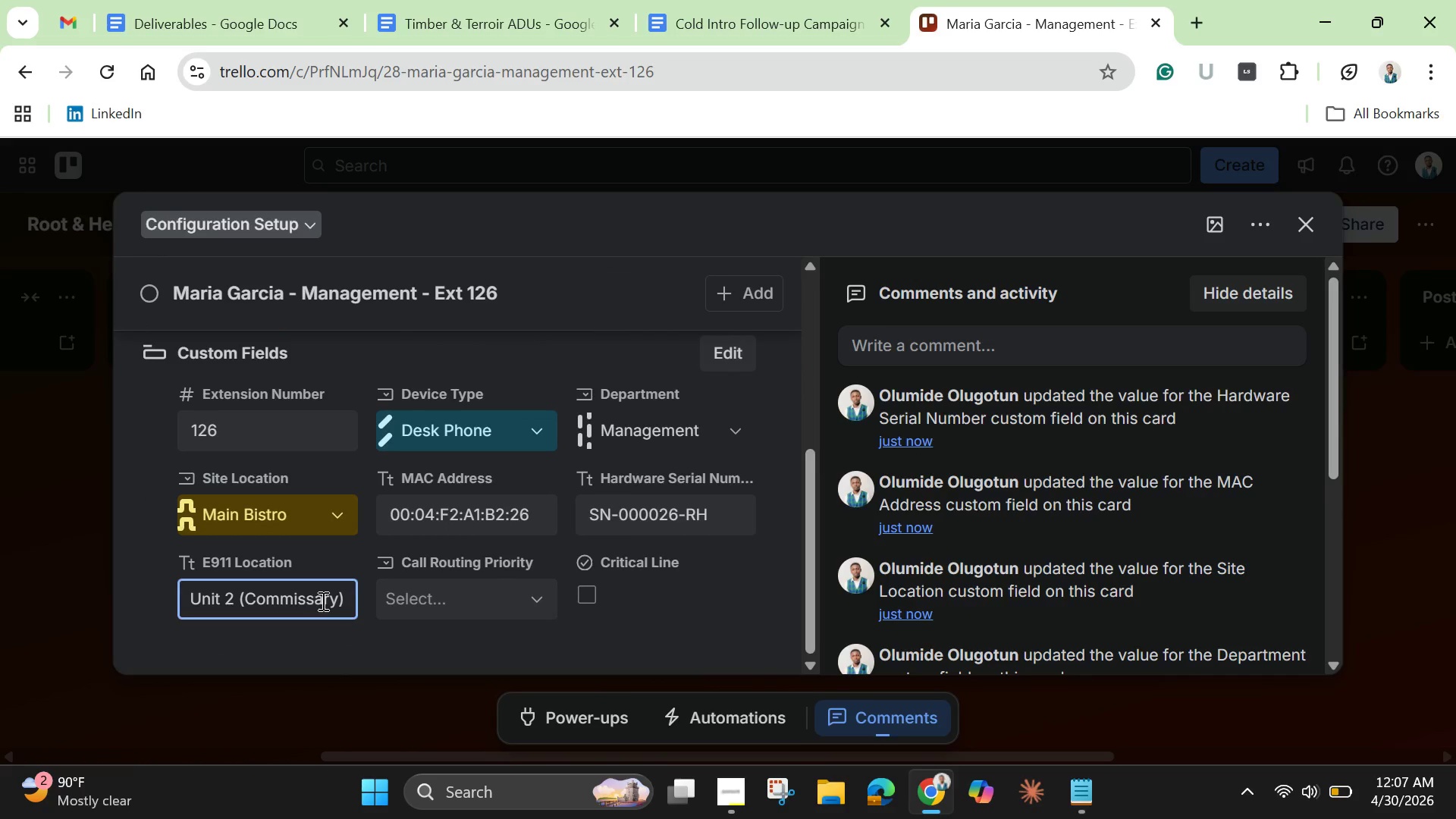 
left_click([472, 583])
 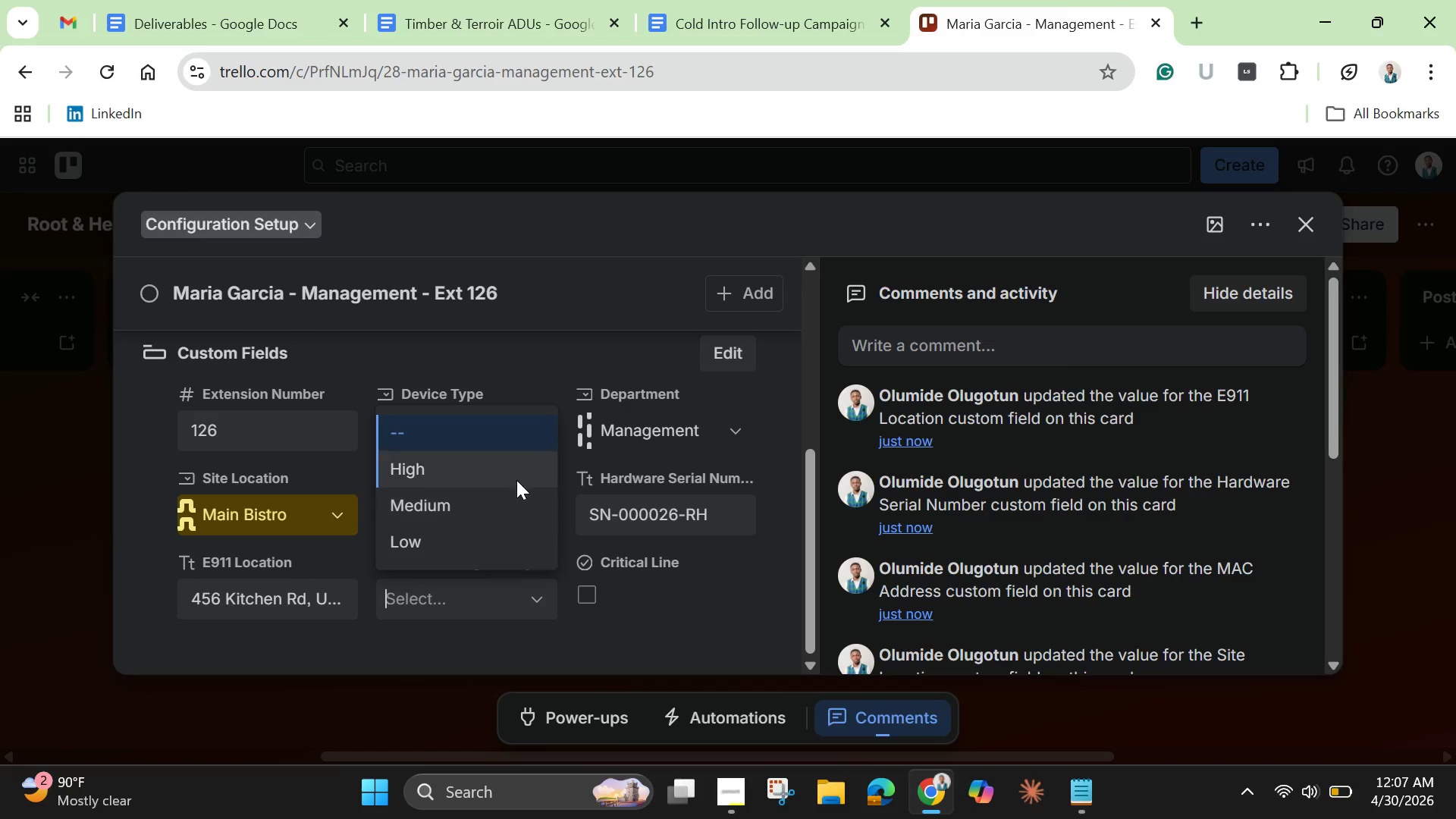 
left_click([469, 539])
 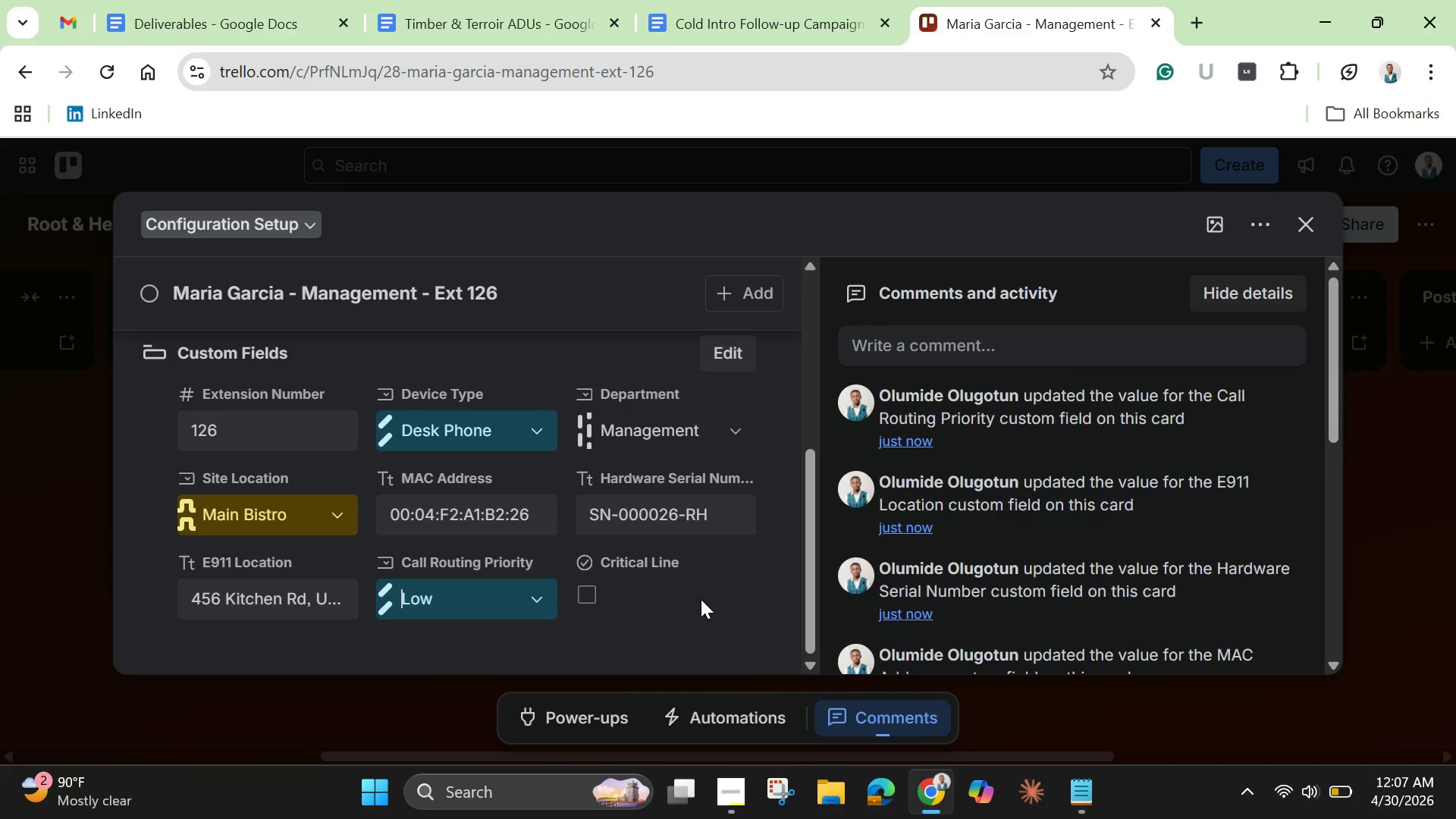 
left_click([701, 599])
 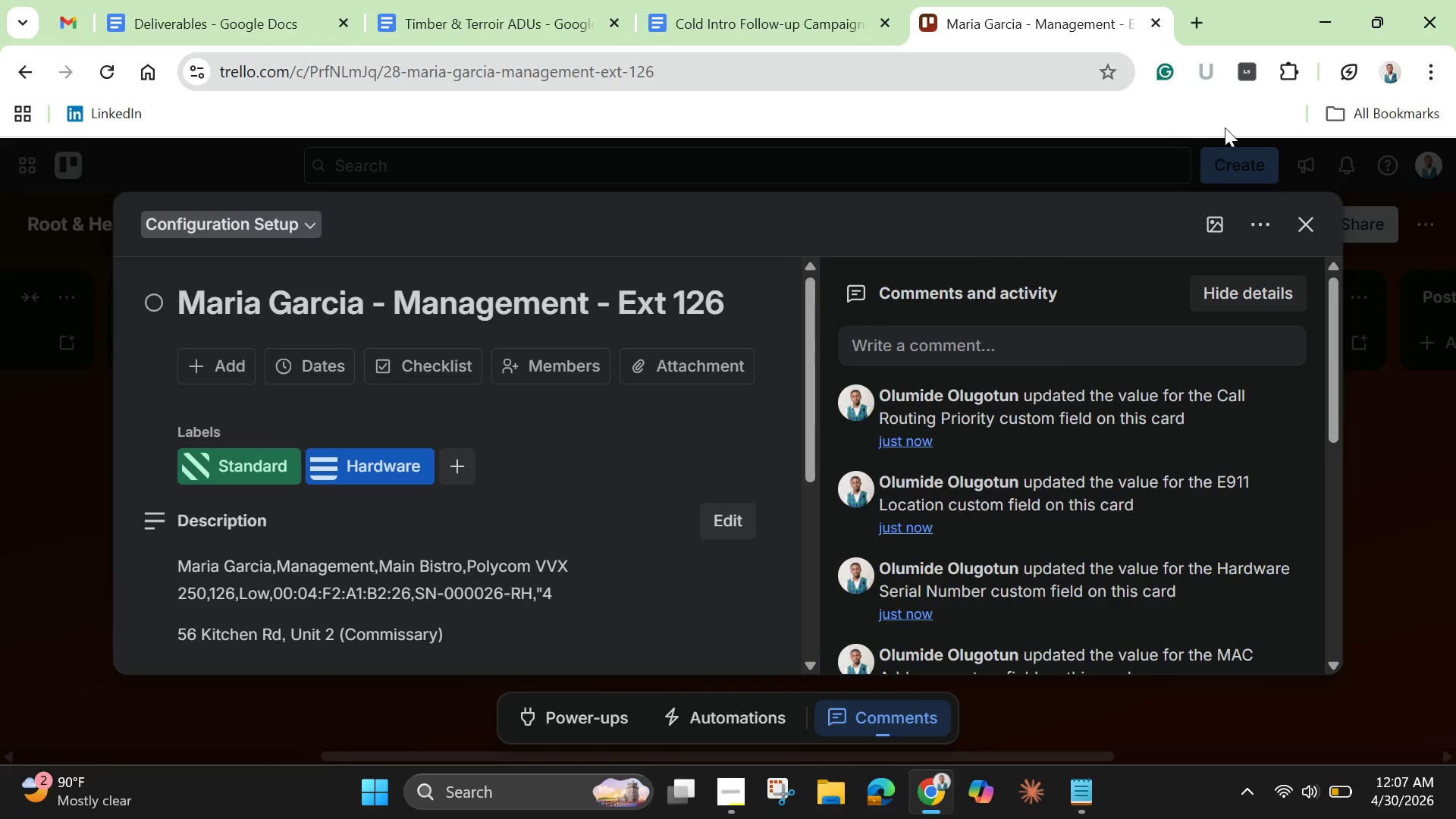 
left_click([1215, 225])
 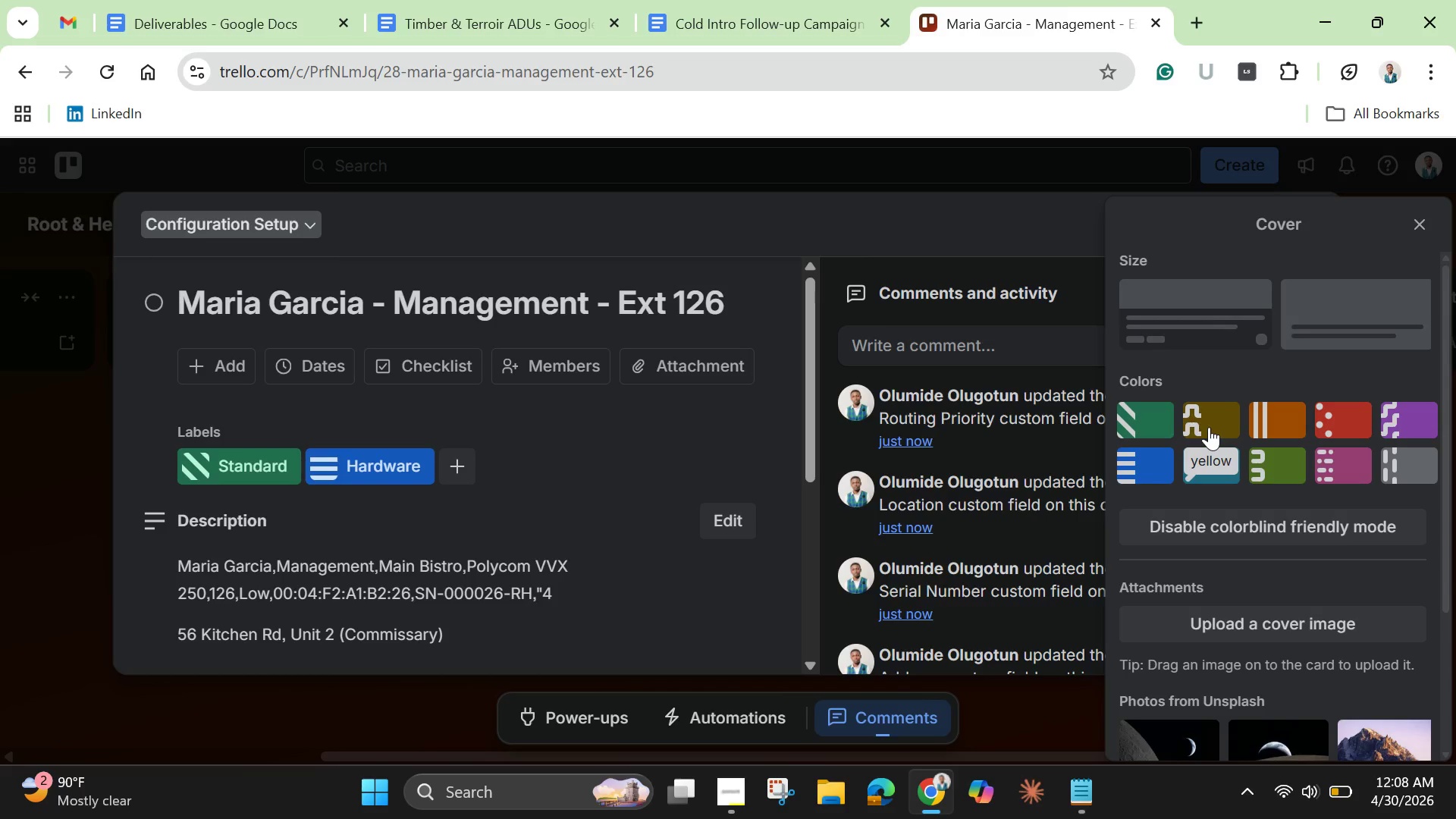 
wait(37.89)
 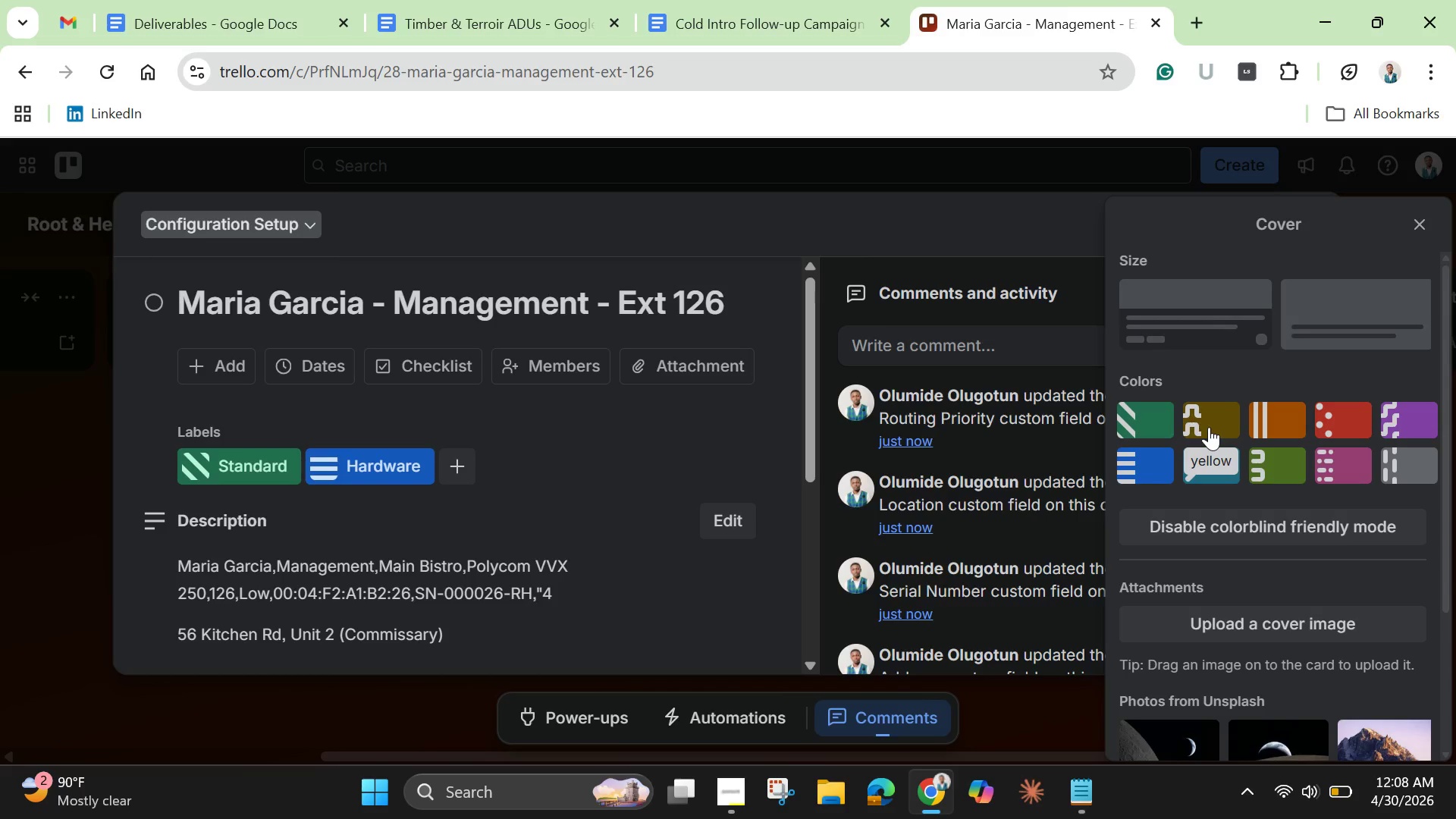 
left_click([1209, 427])
 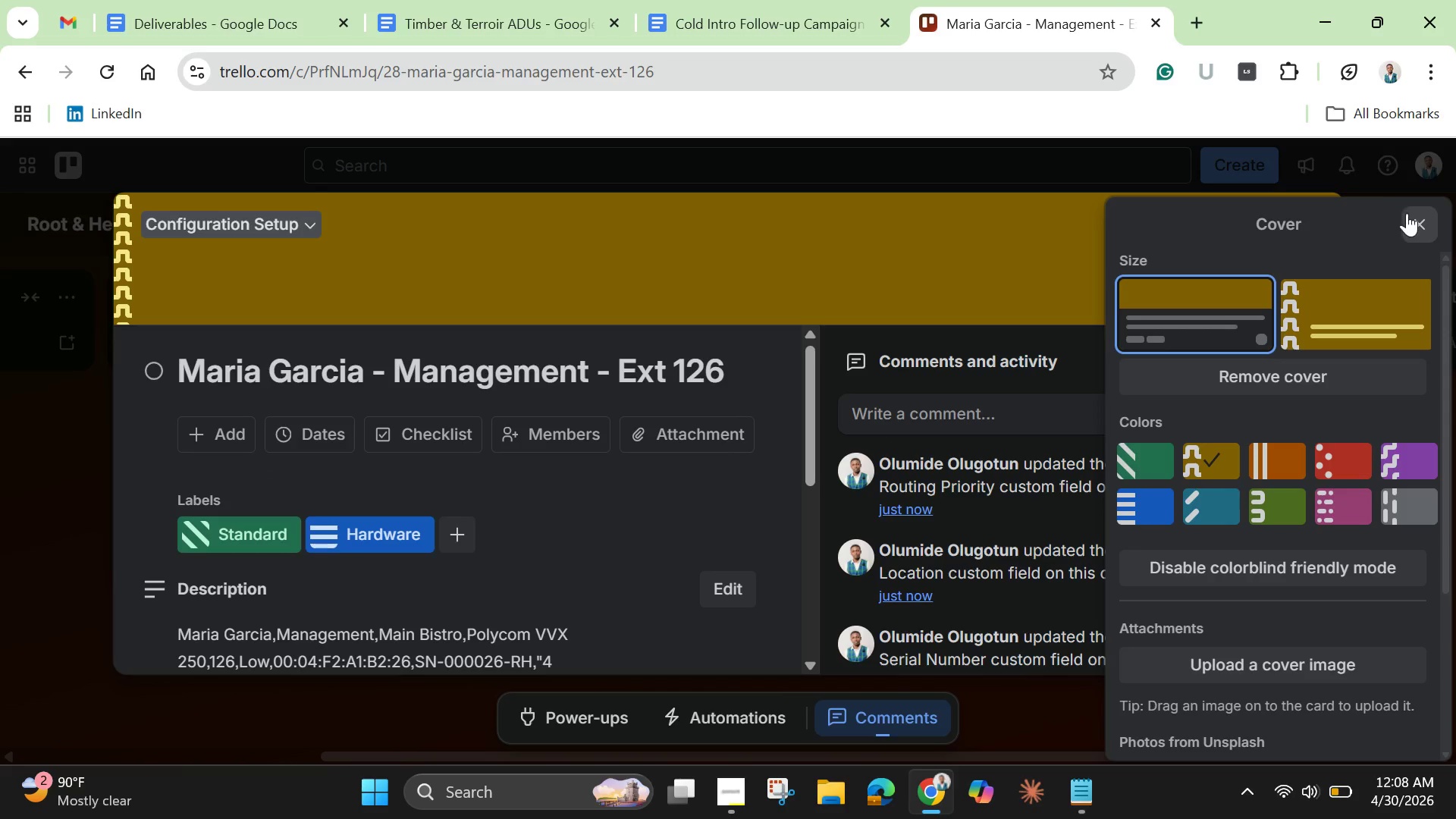 
left_click([1413, 218])
 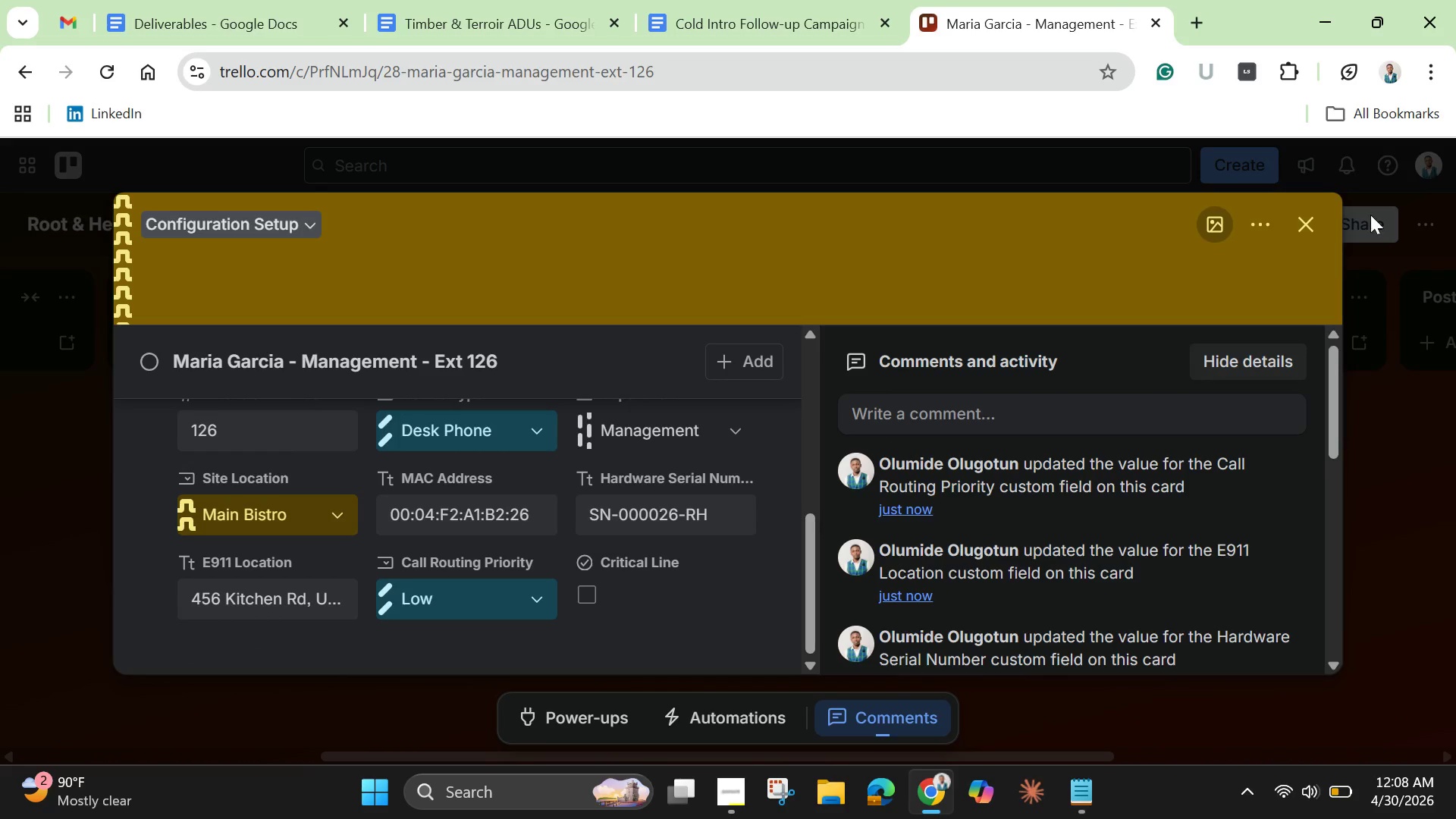 
left_click([1308, 224])
 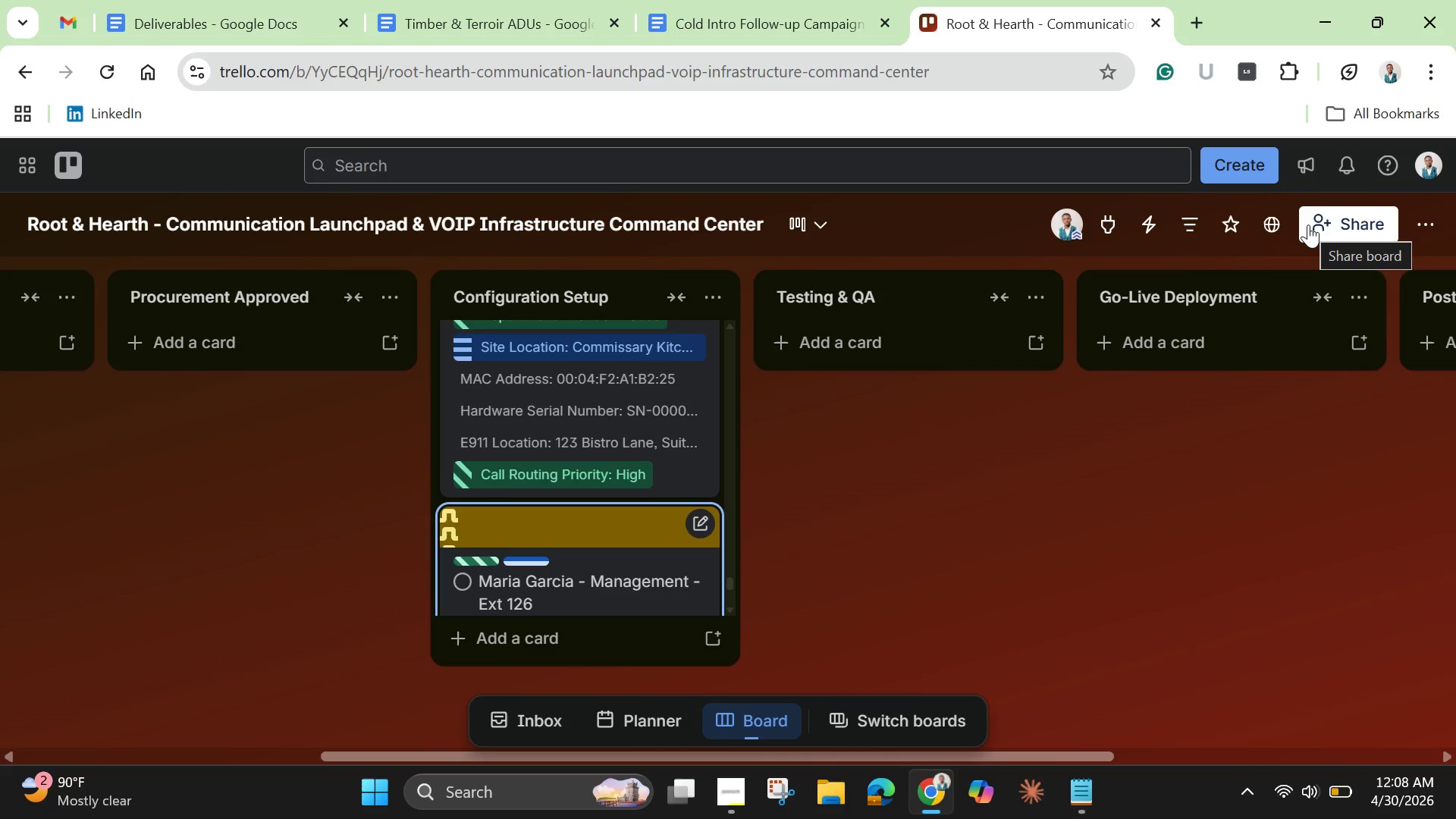 
wait(14.91)
 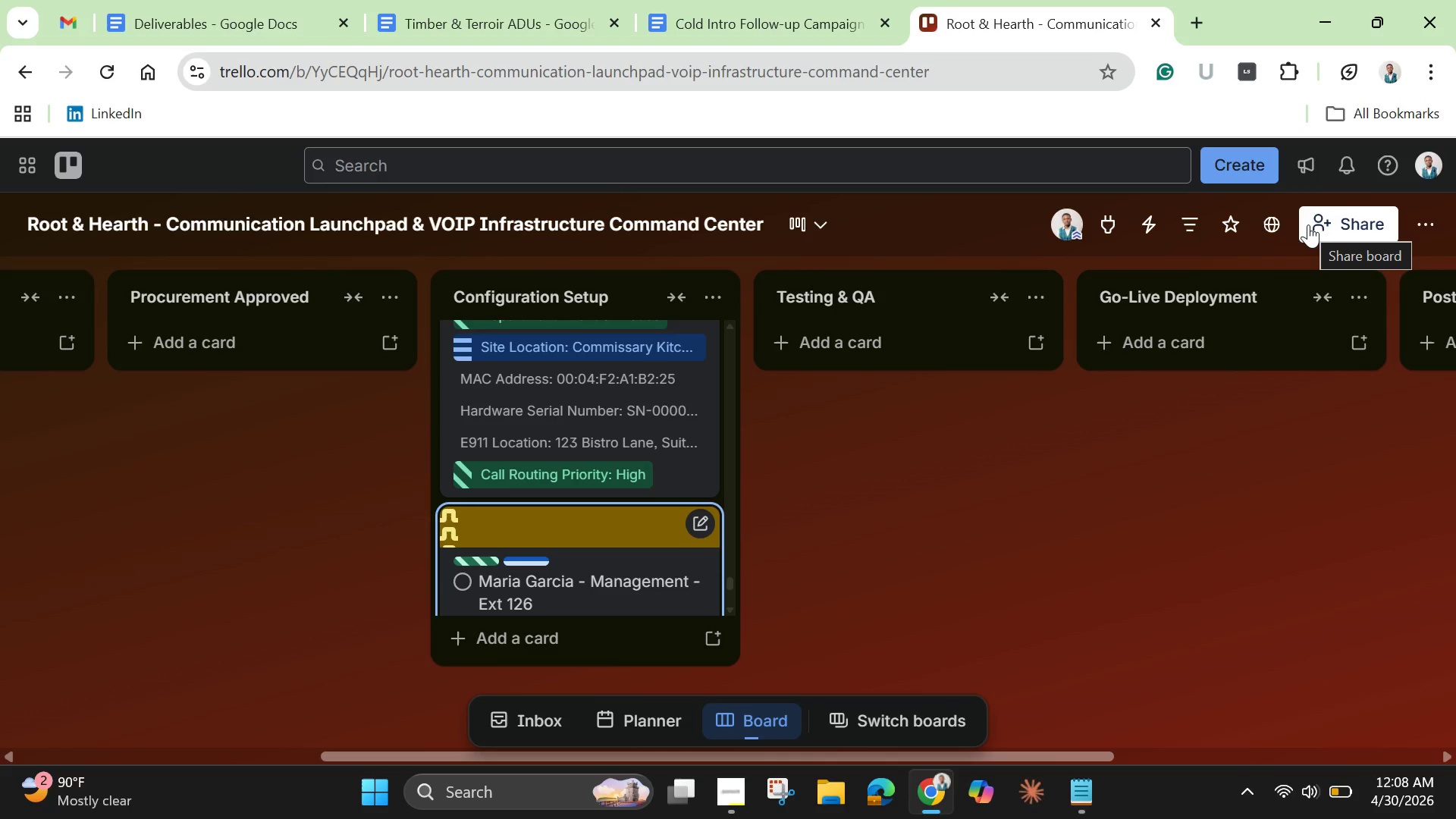 
left_click([1081, 796])
 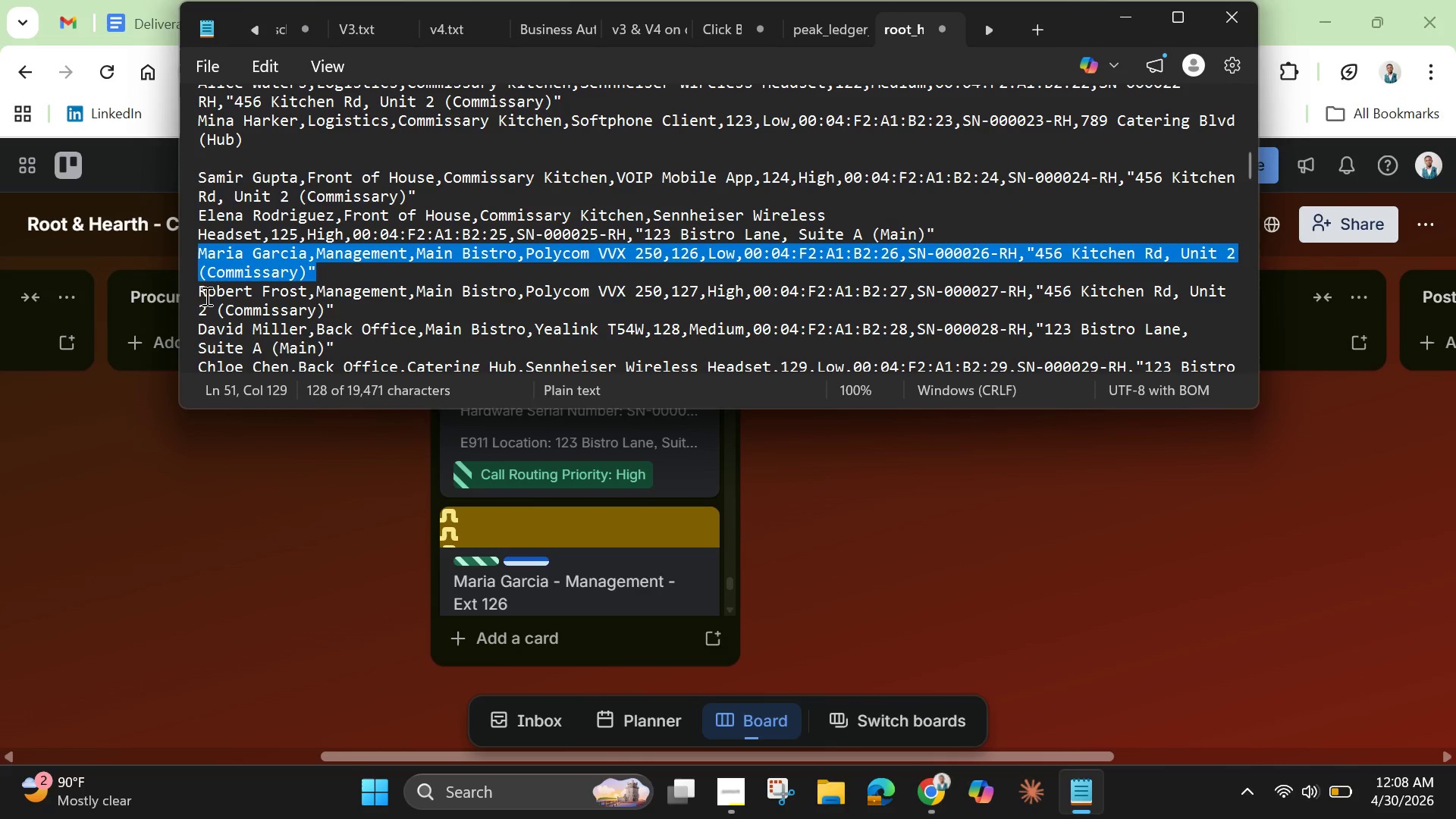 
left_click_drag(start_coordinate=[199, 293], to_coordinate=[320, 312])
 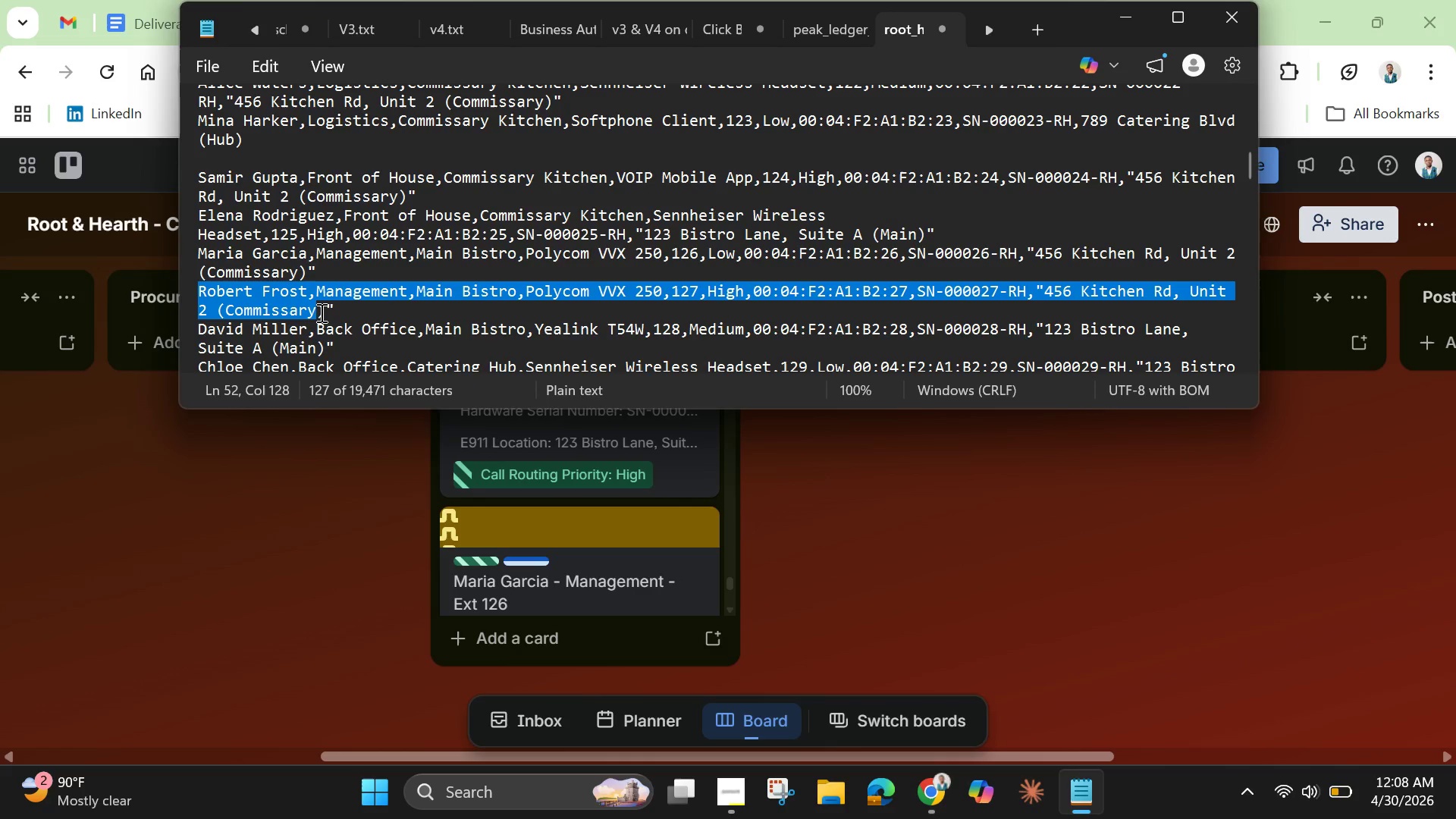 
key(Control+C)
 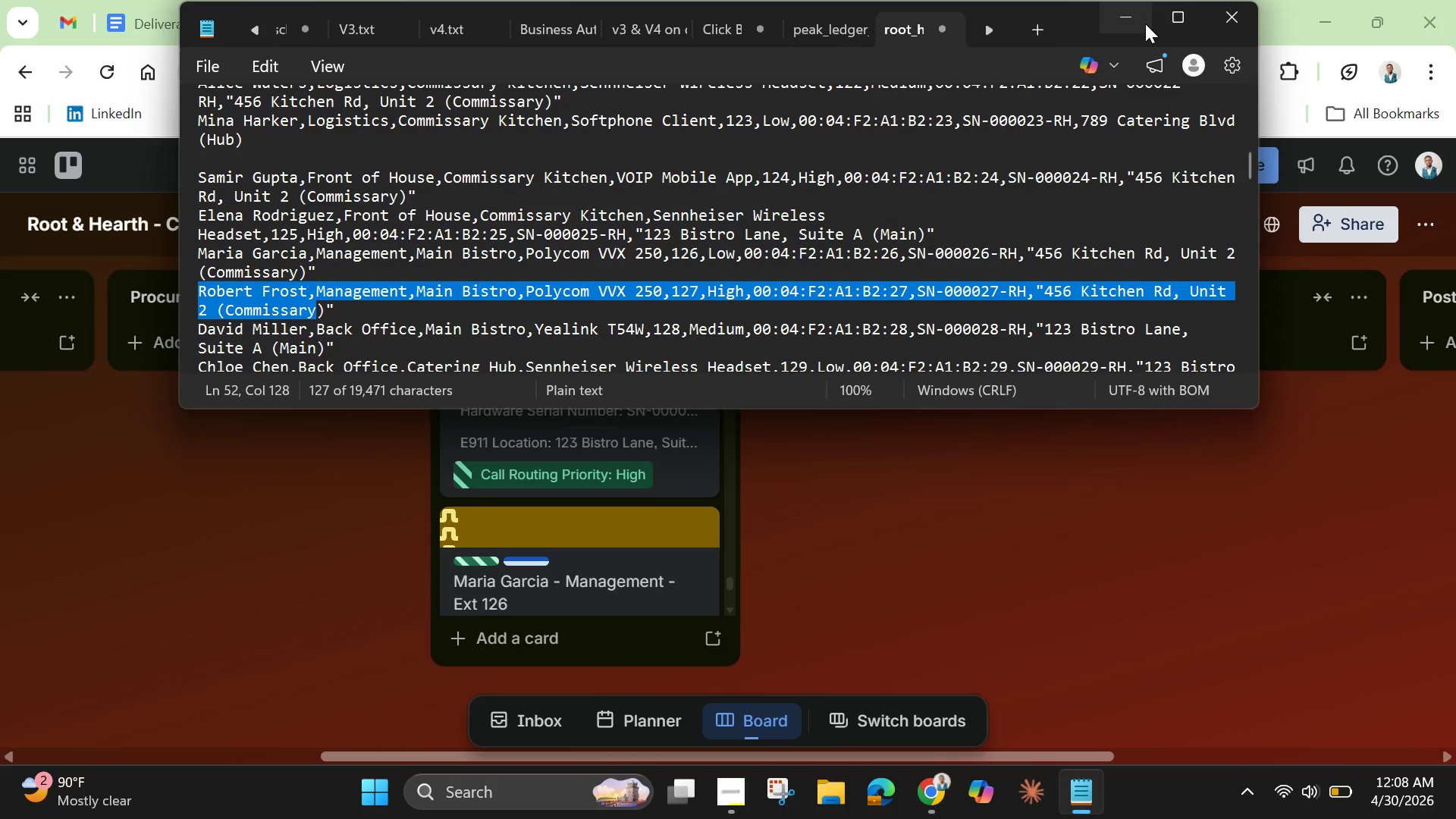 
left_click([1139, 17])
 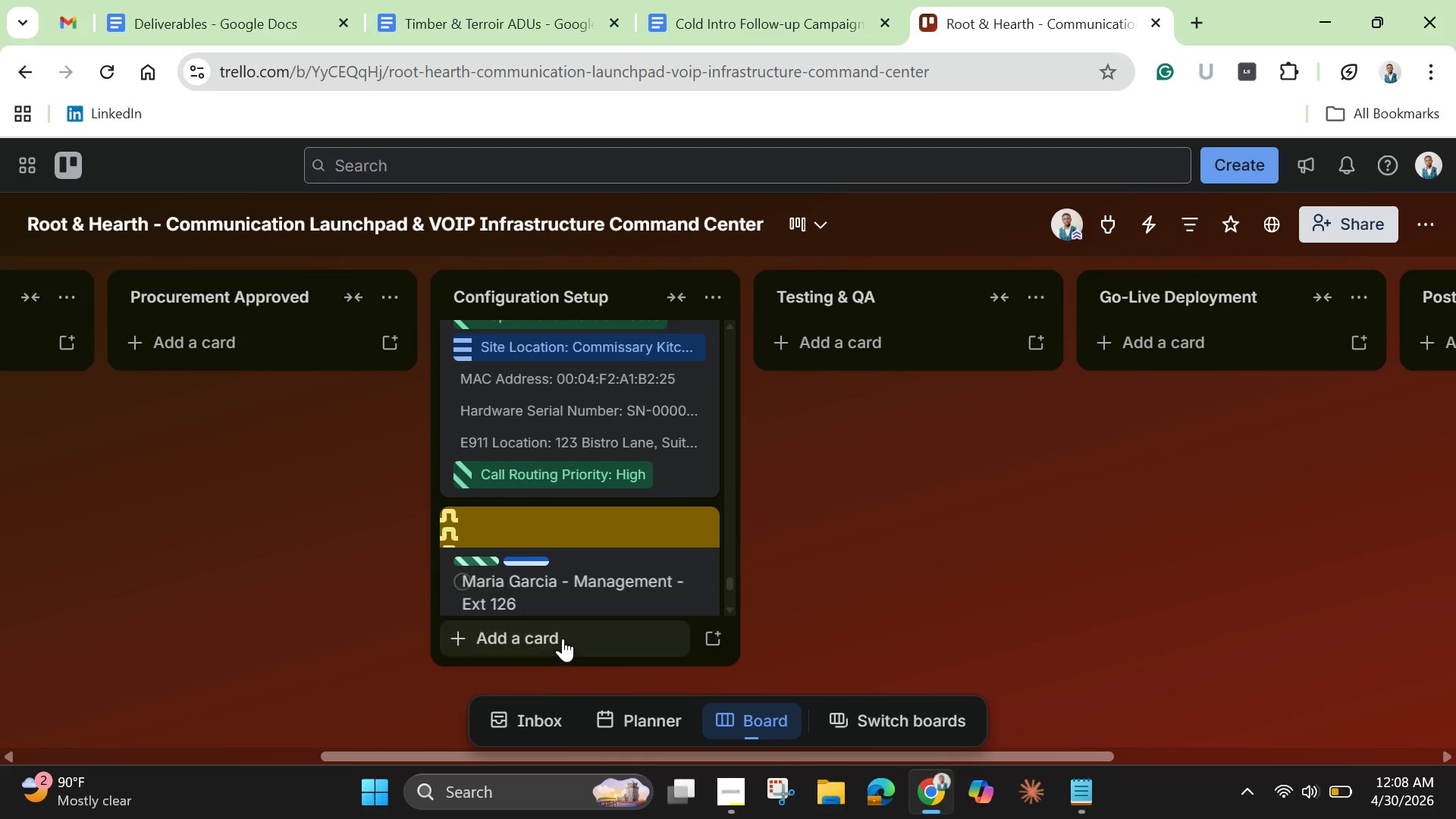 
left_click([563, 636])
 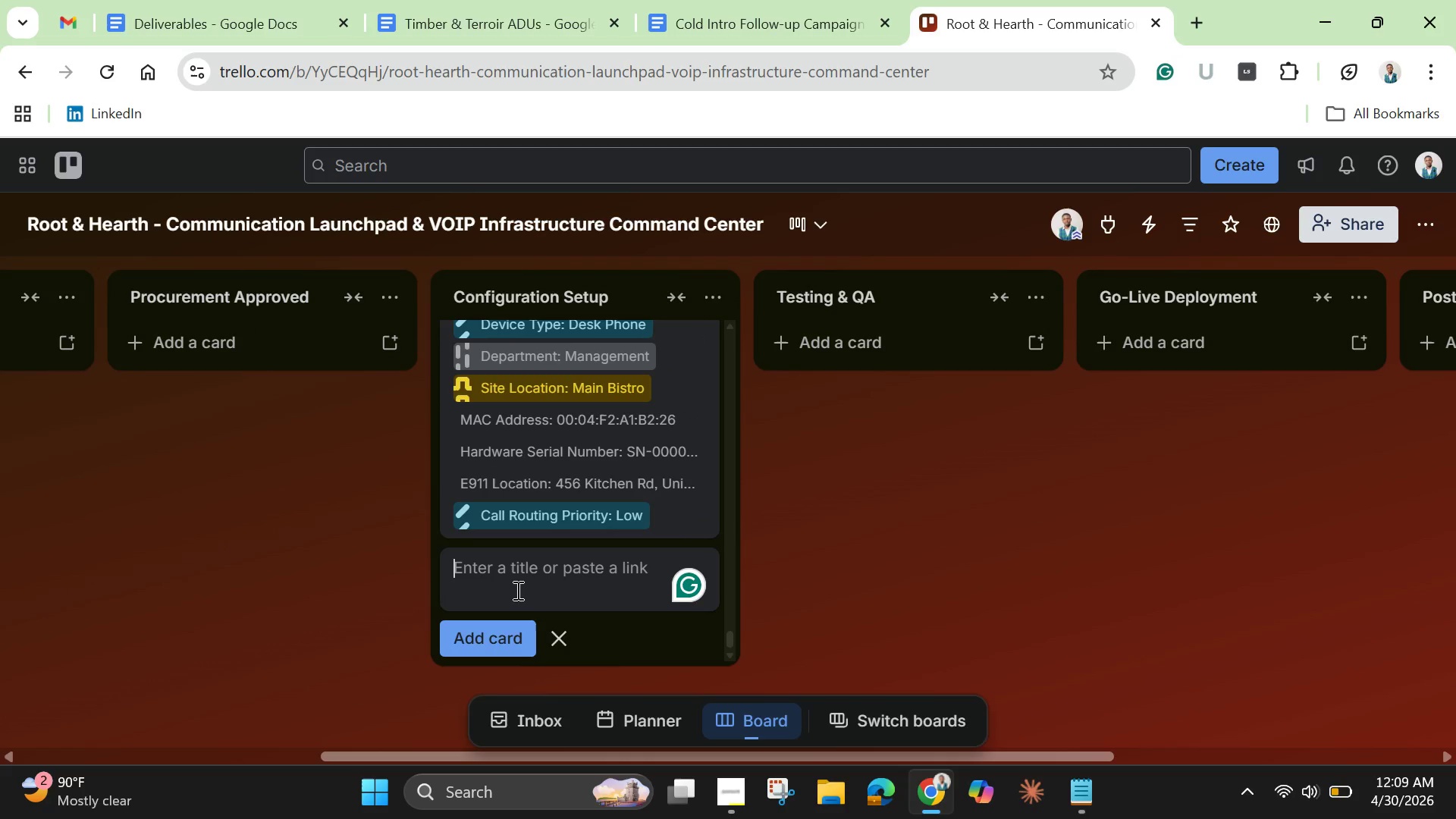 
key(Control+V)
 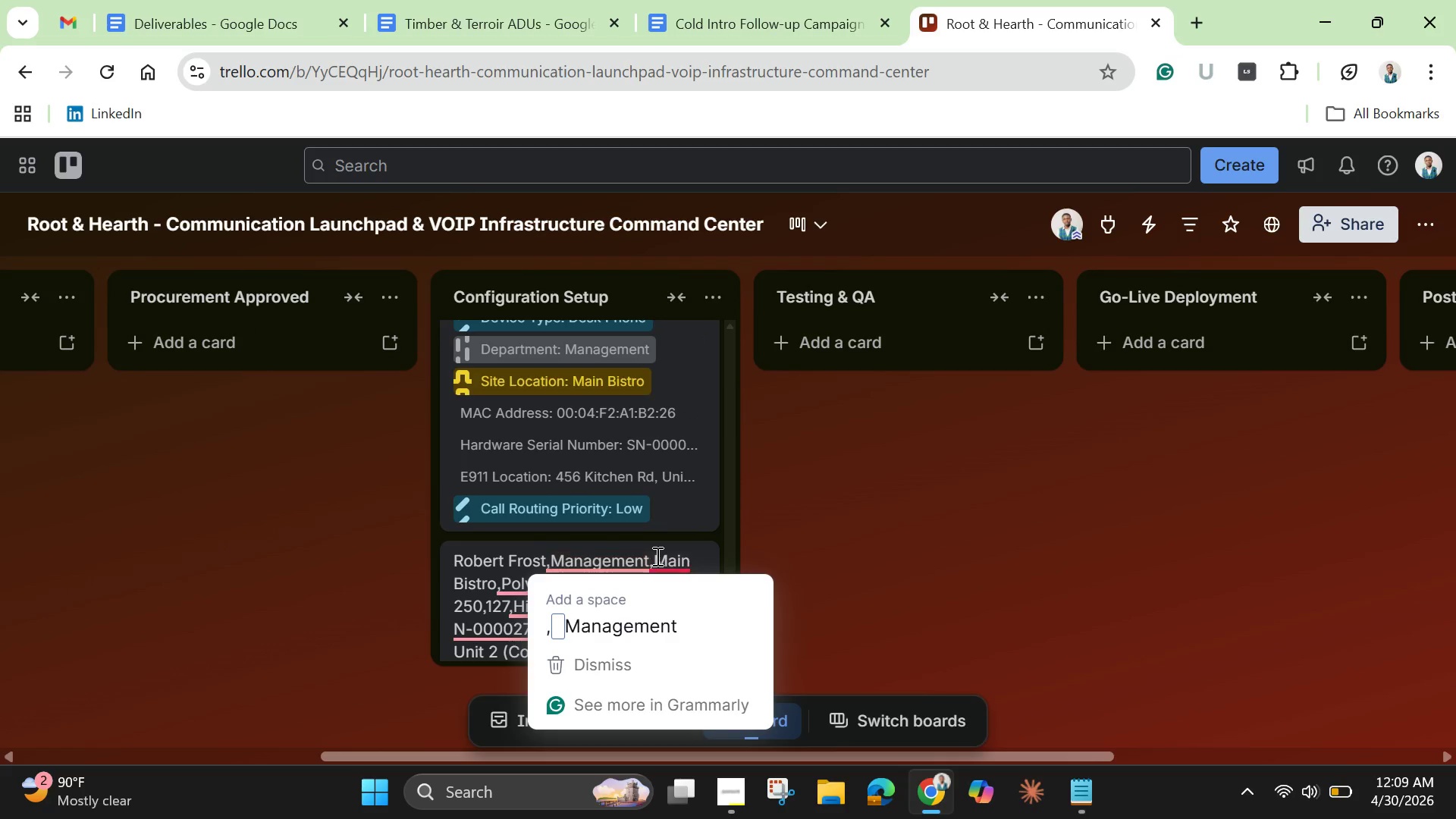 
left_click_drag(start_coordinate=[656, 556], to_coordinate=[671, 726])
 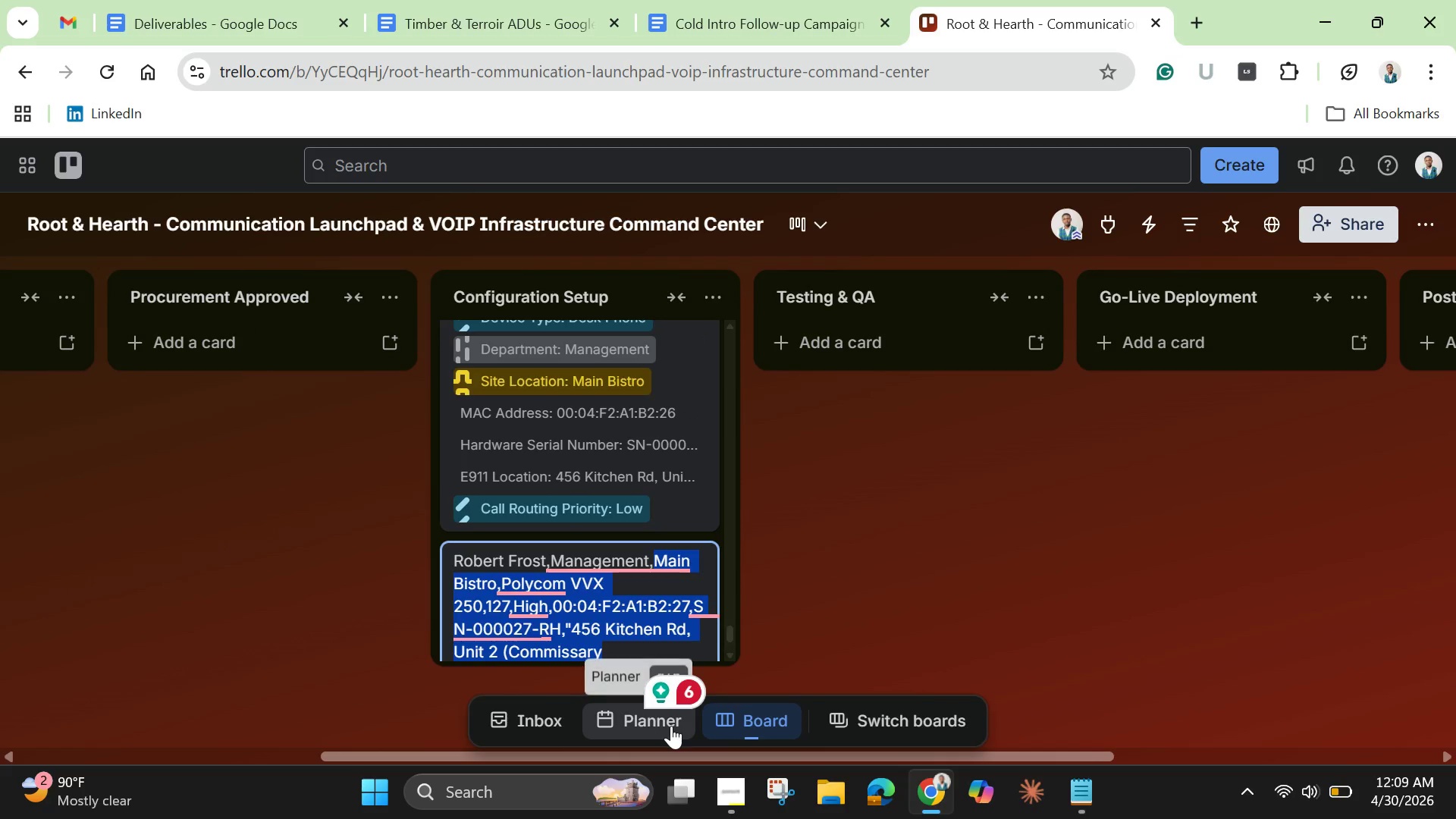 
key(Backspace)
 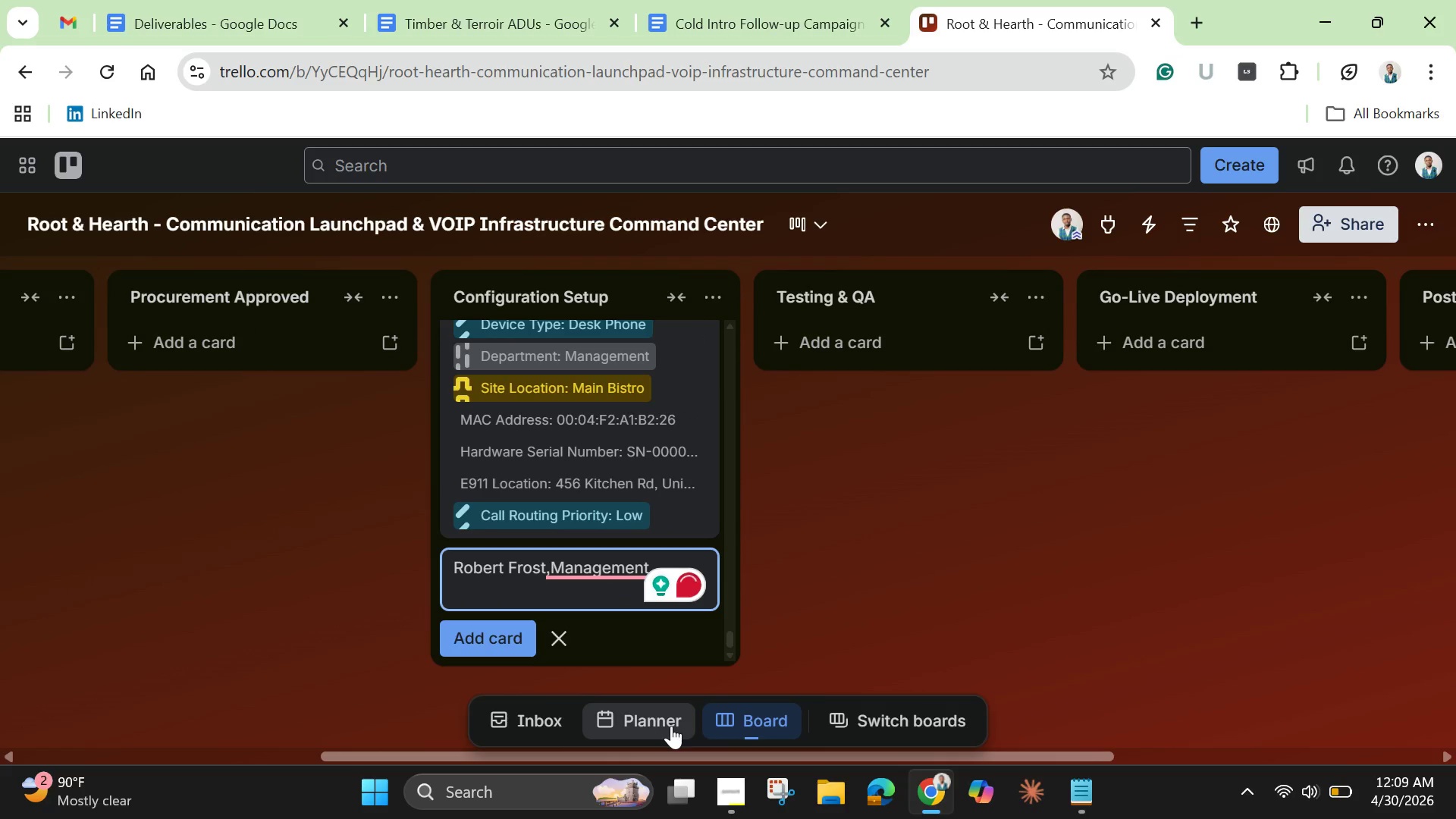 
key(Backspace)
 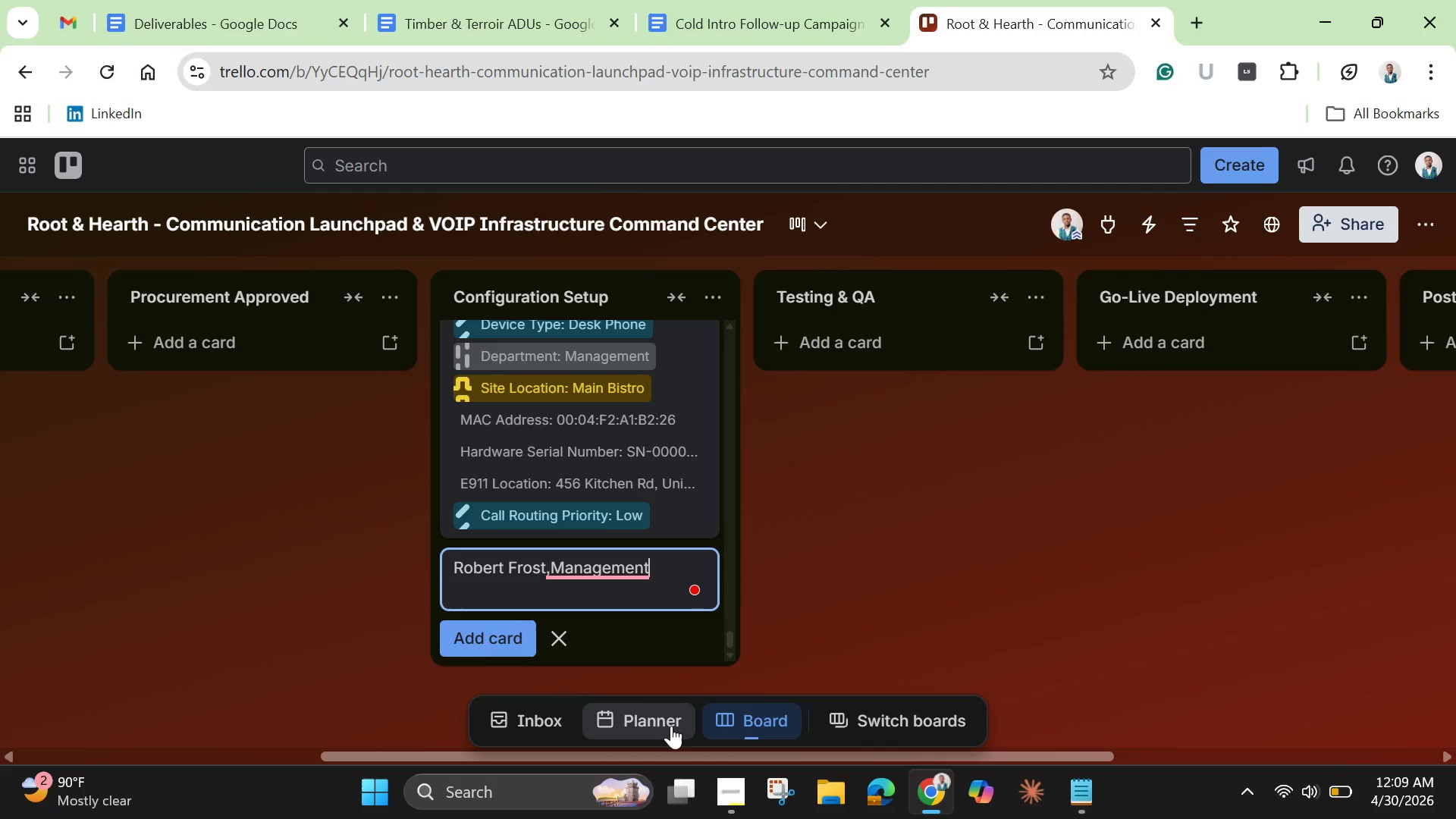 
key(Space)
 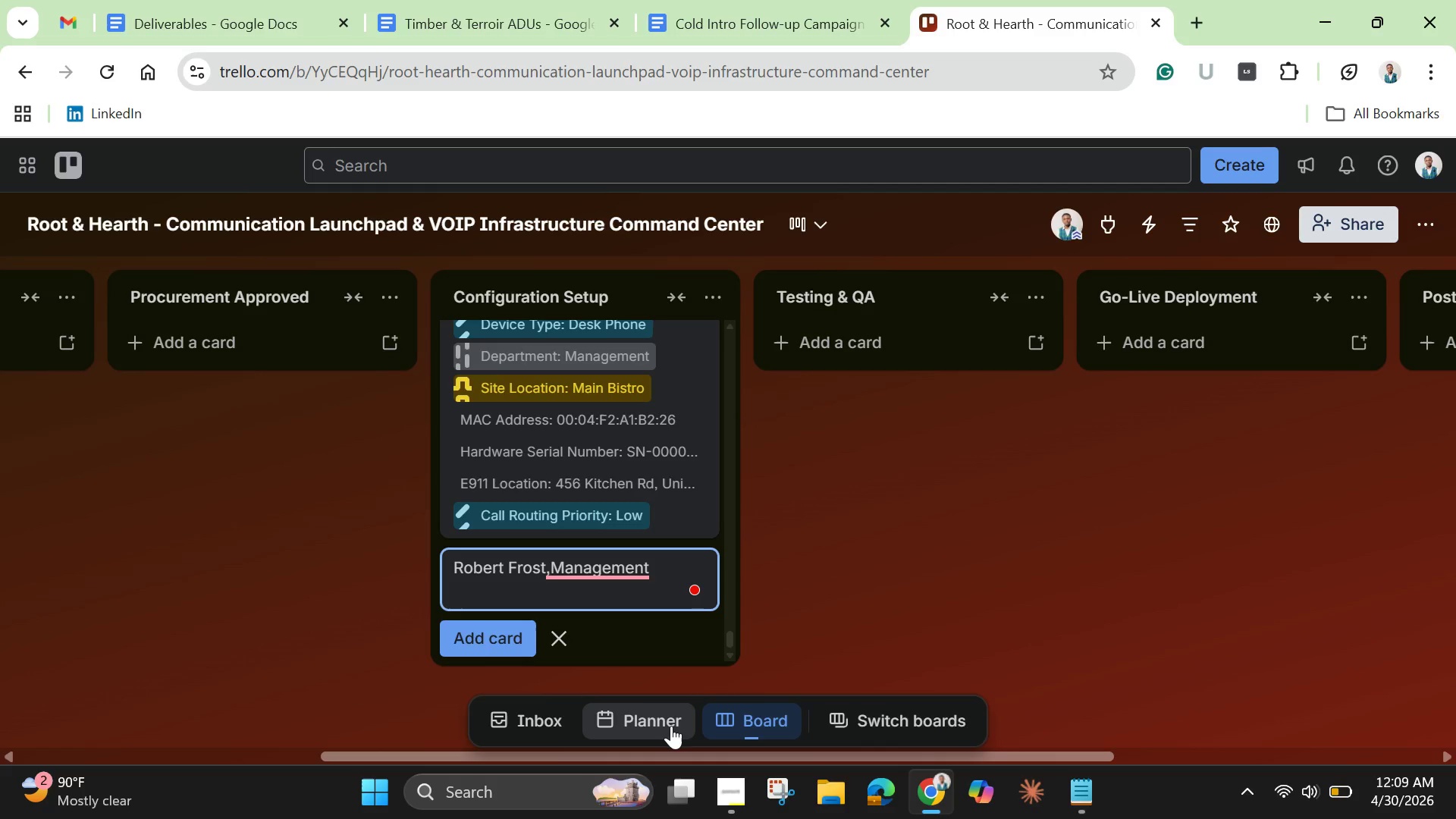 
key(Minus)
 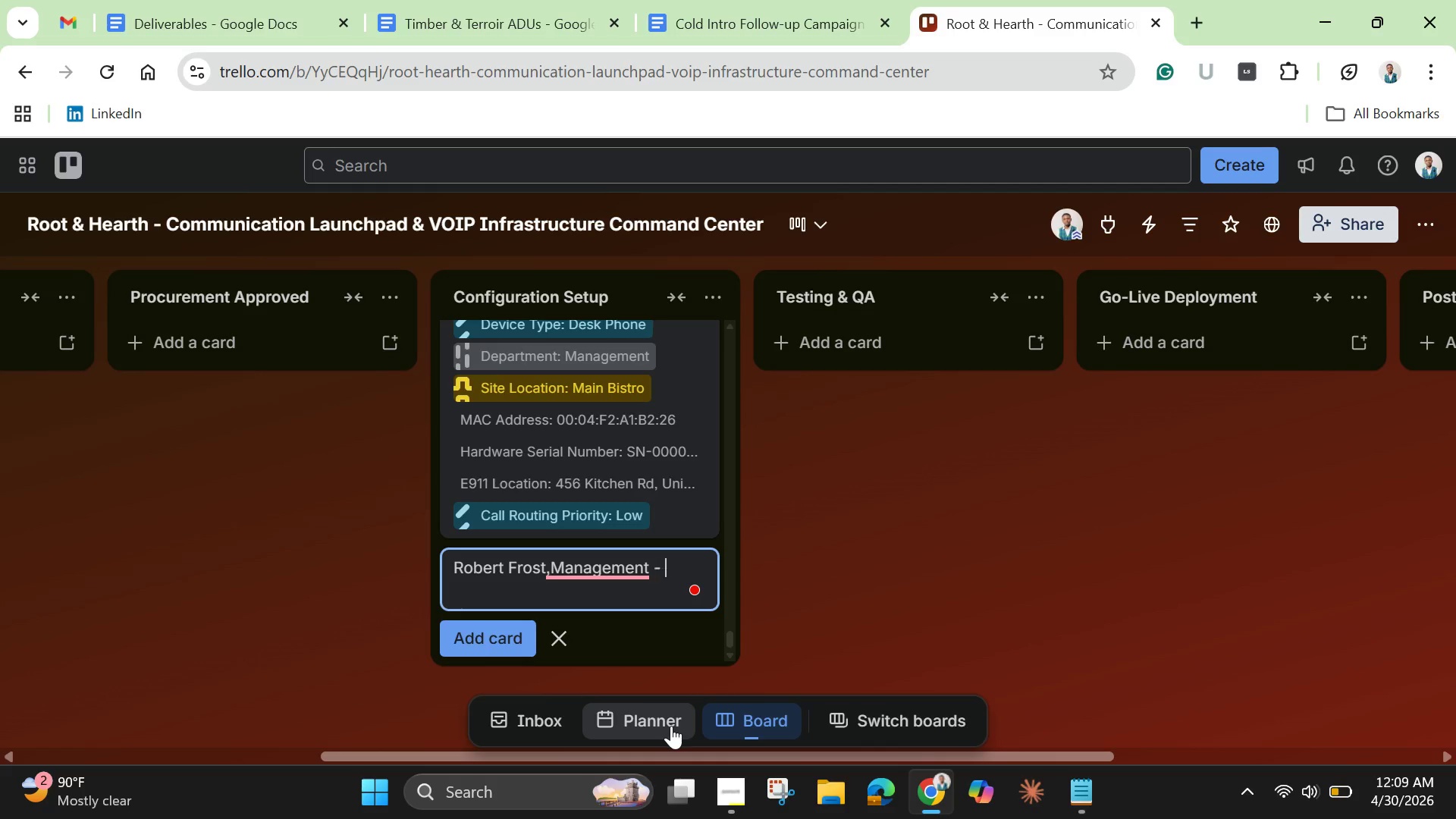 
key(Space)
 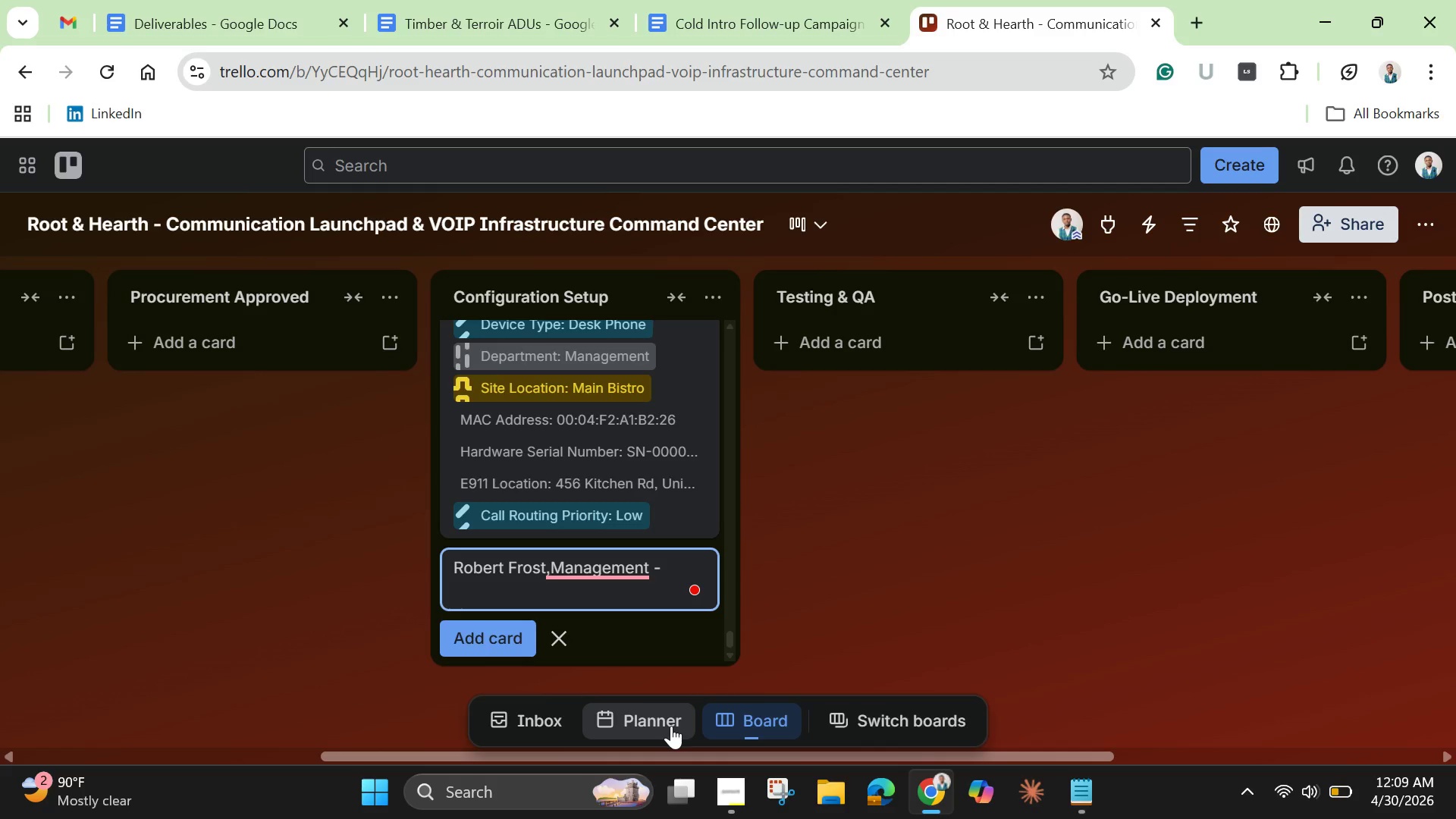 
wait(5.41)
 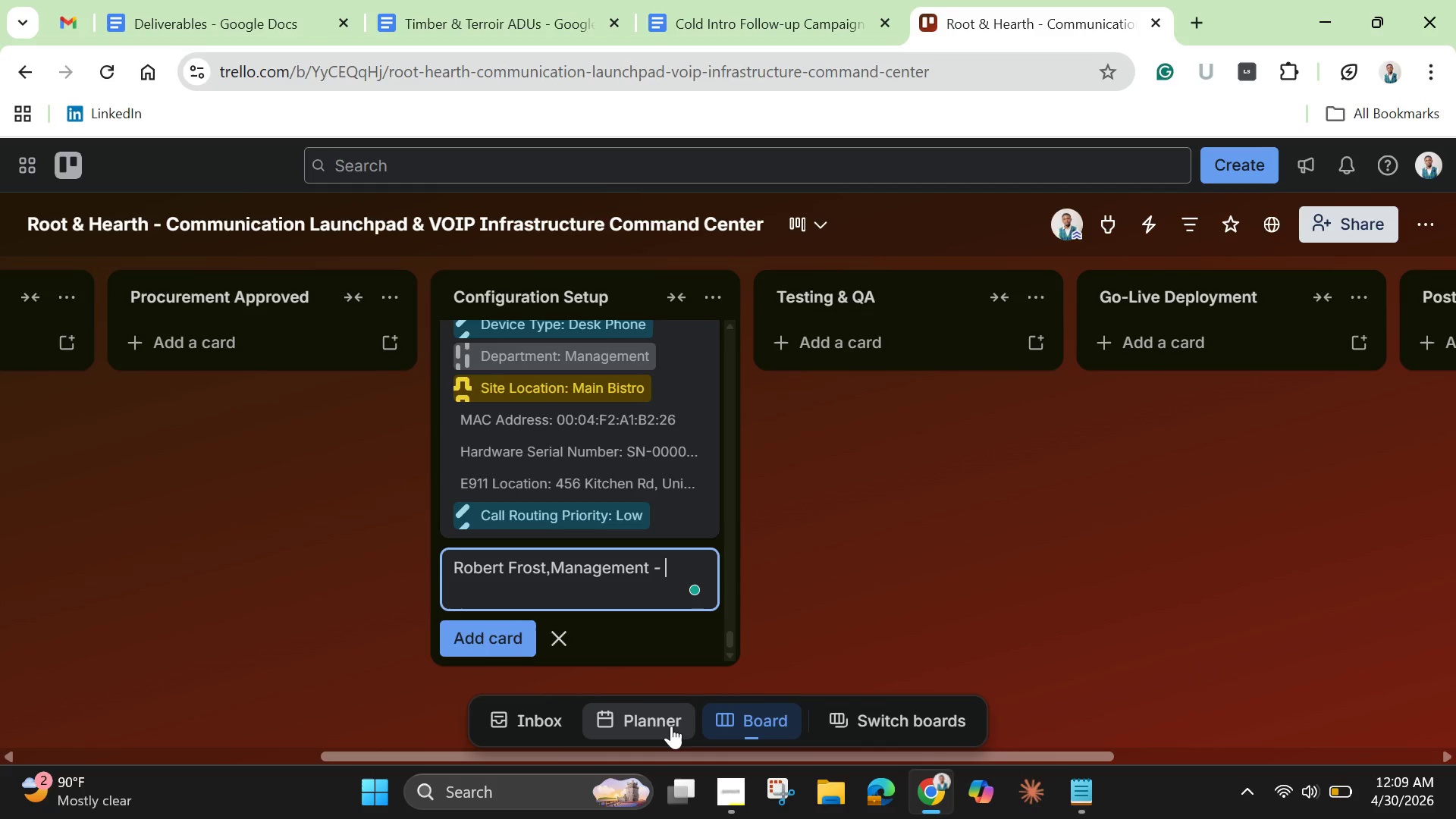 
type(Ext 127)
 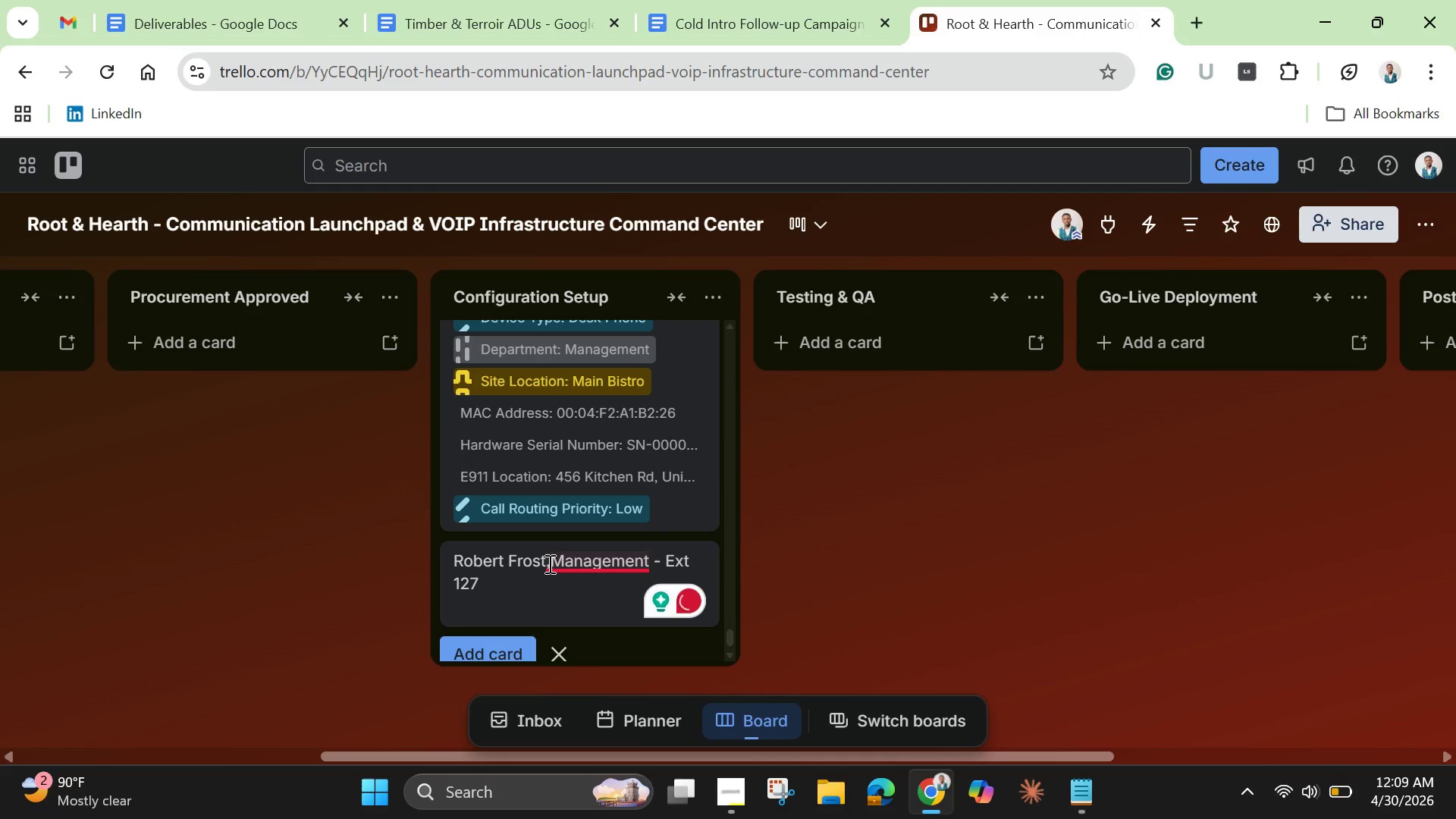 
left_click([553, 557])
 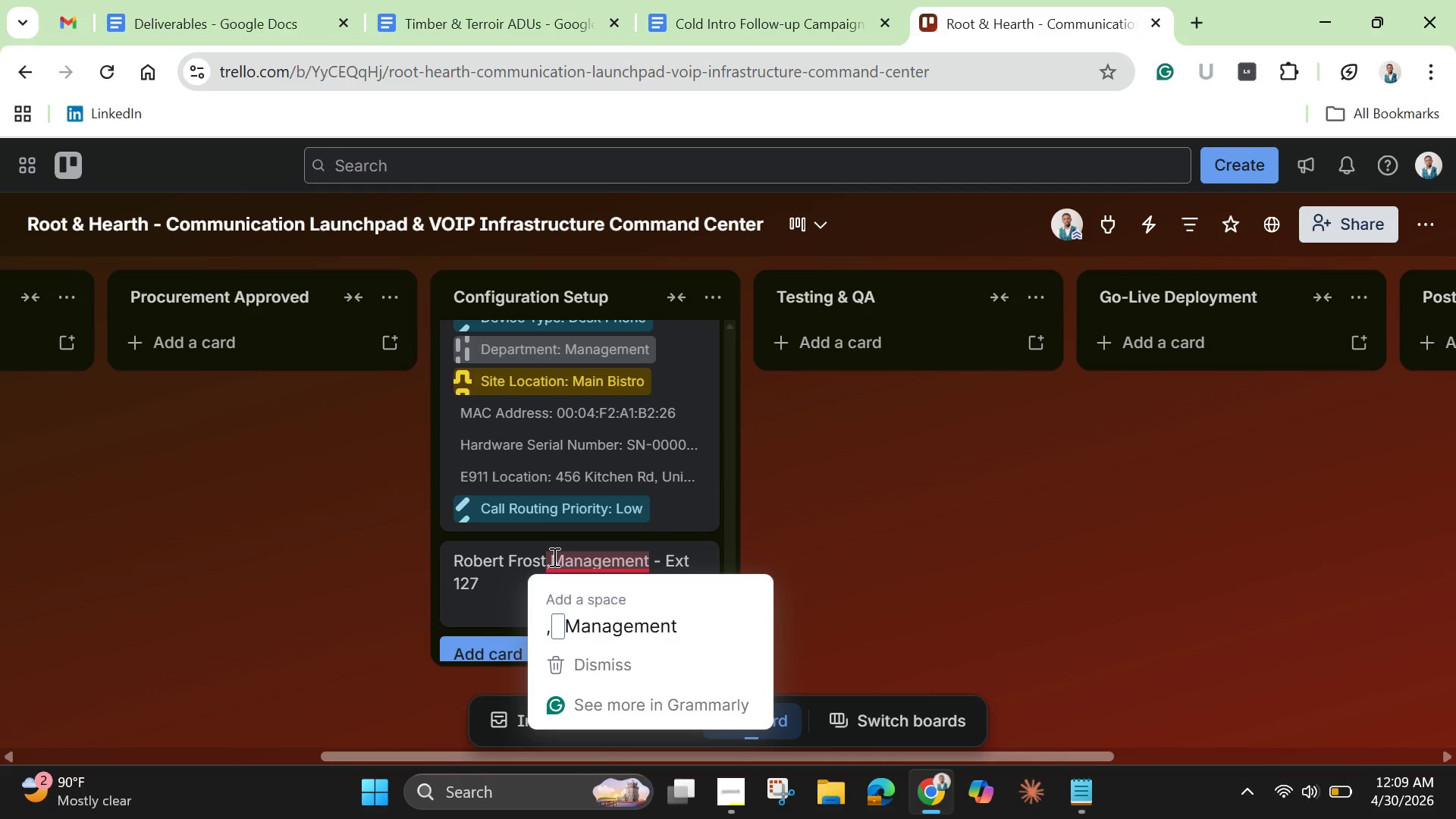 
key(Backspace)
 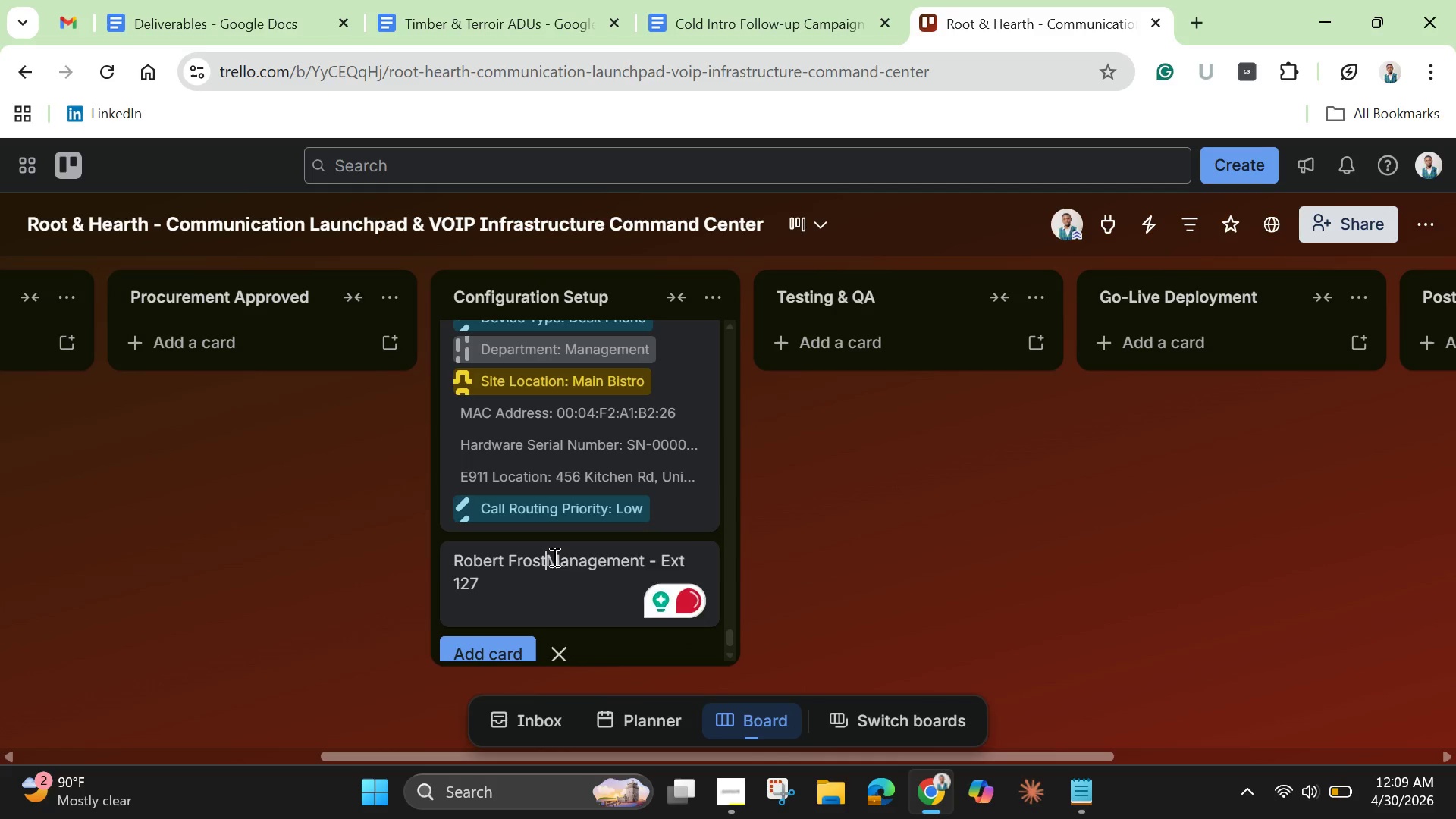 
key(Minus)
 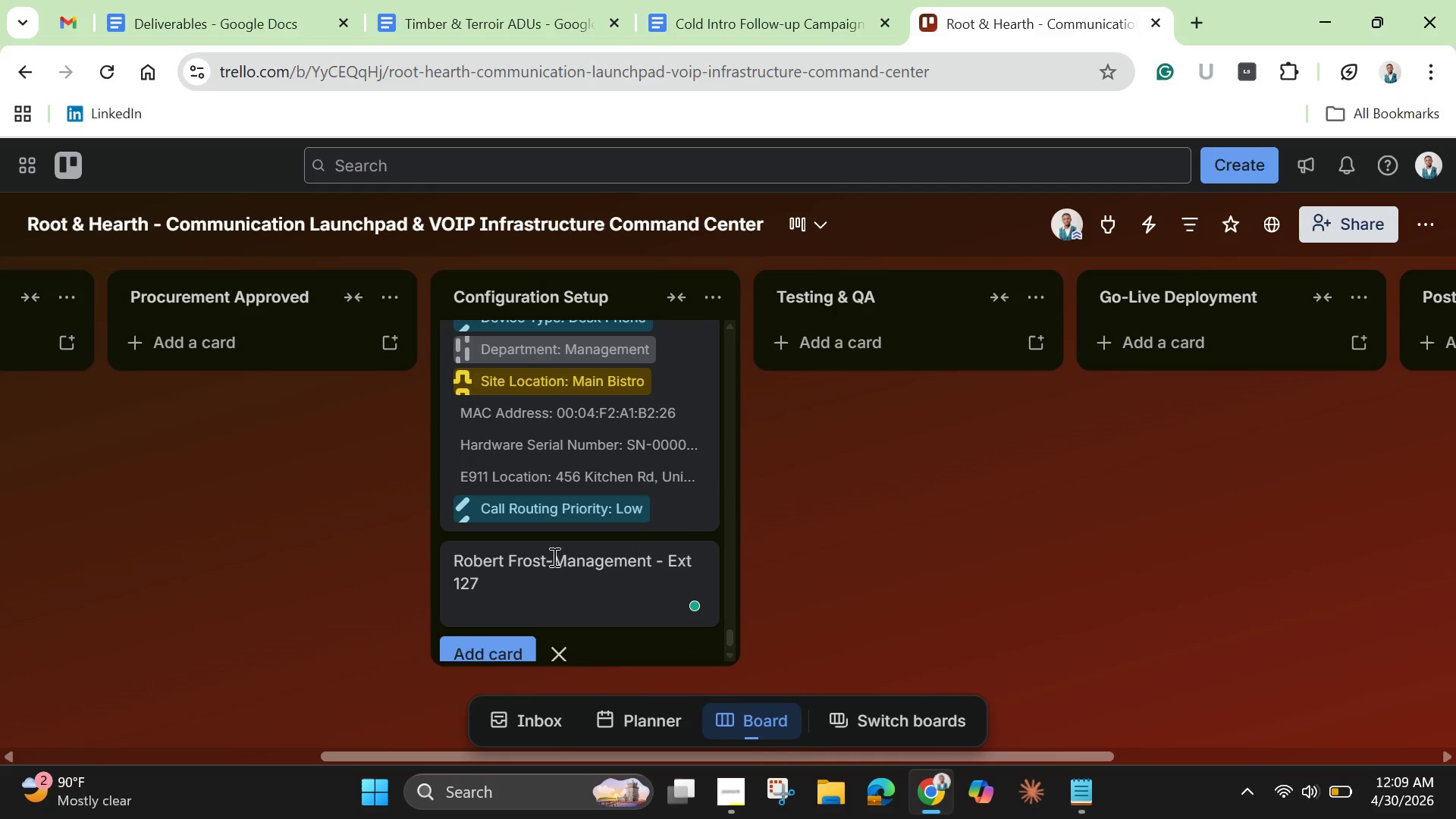 
key(Backspace)
 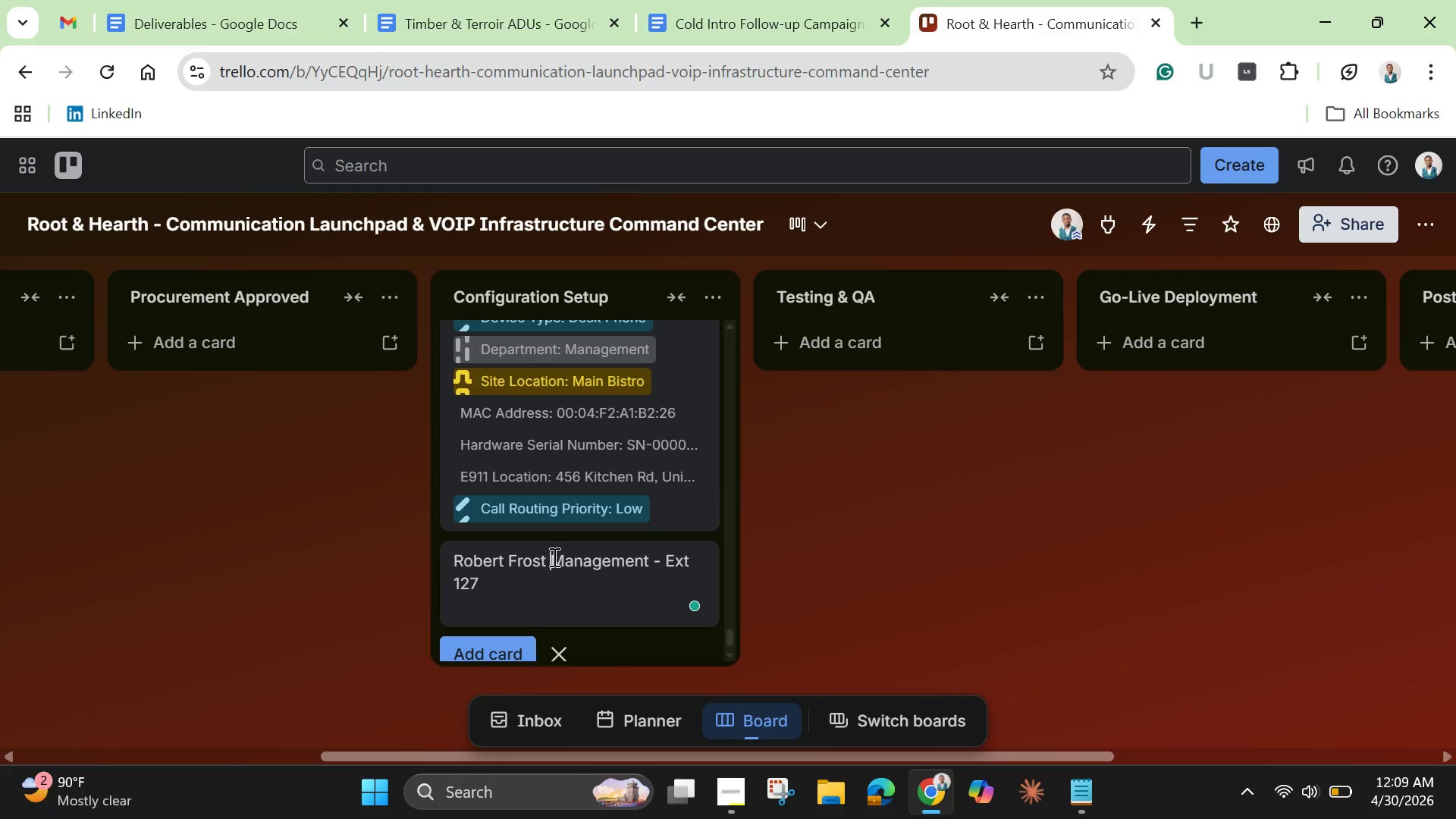 
key(Space)
 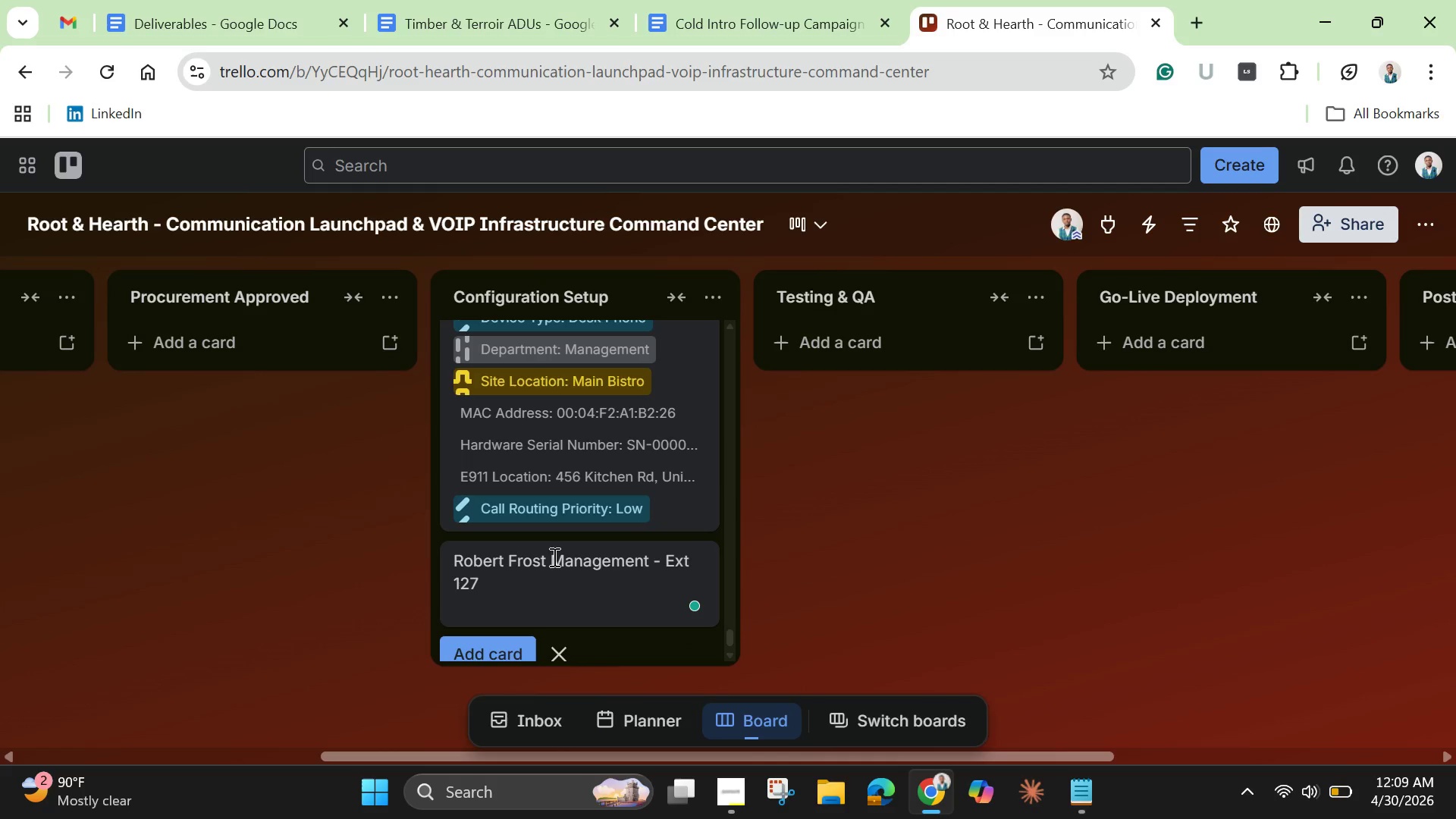 
key(0)
 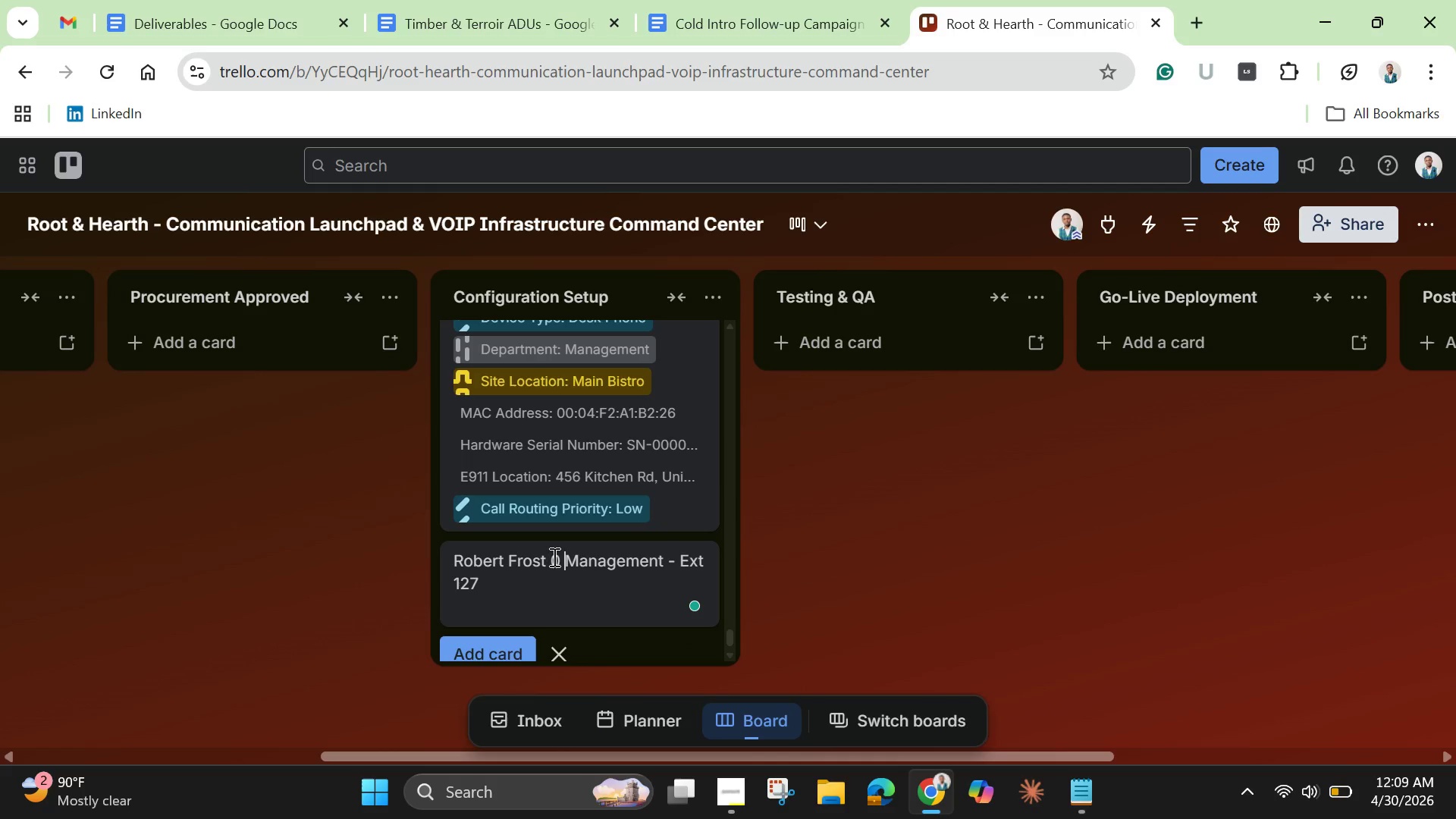 
key(Space)
 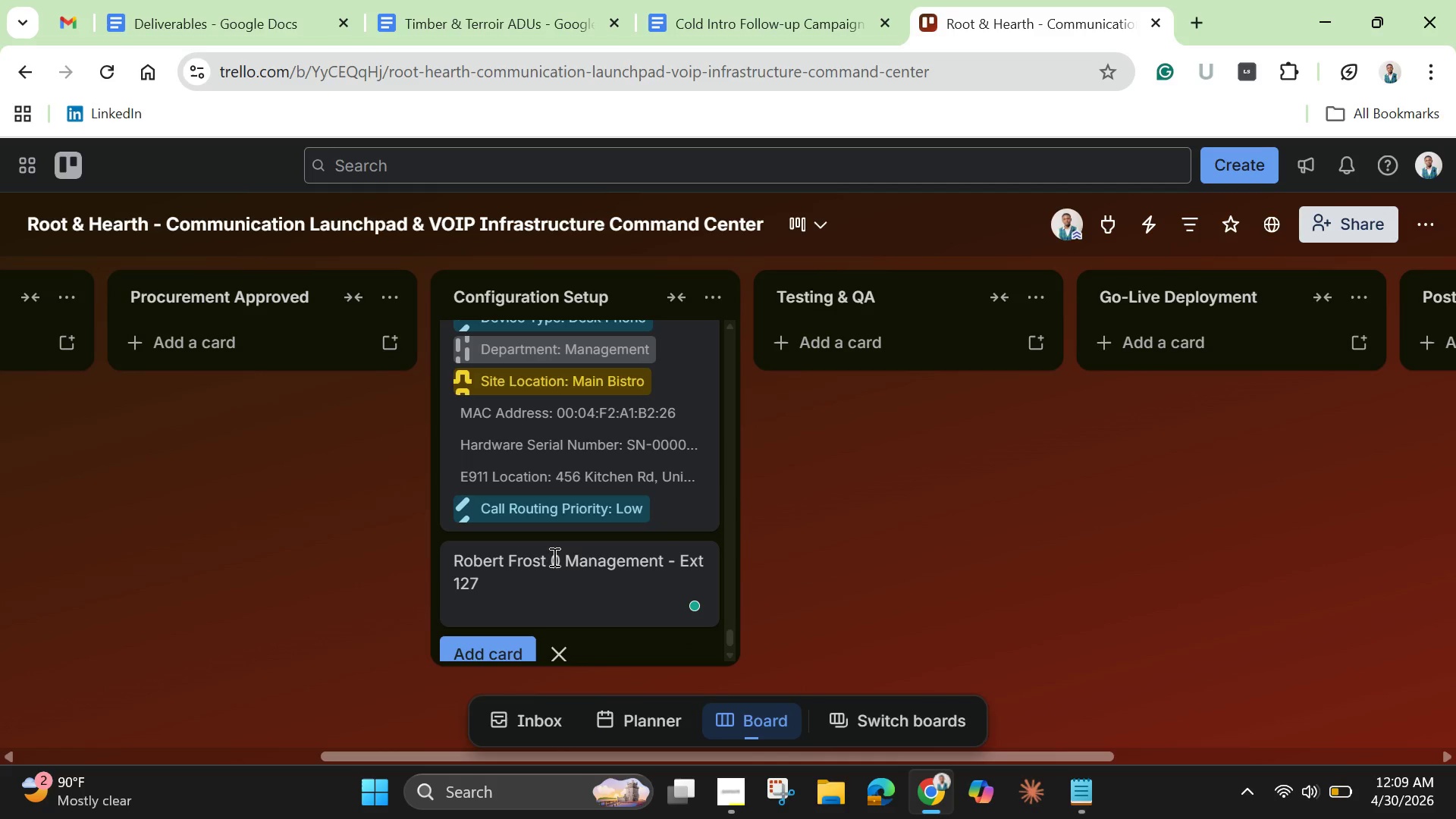 
key(Backspace)
 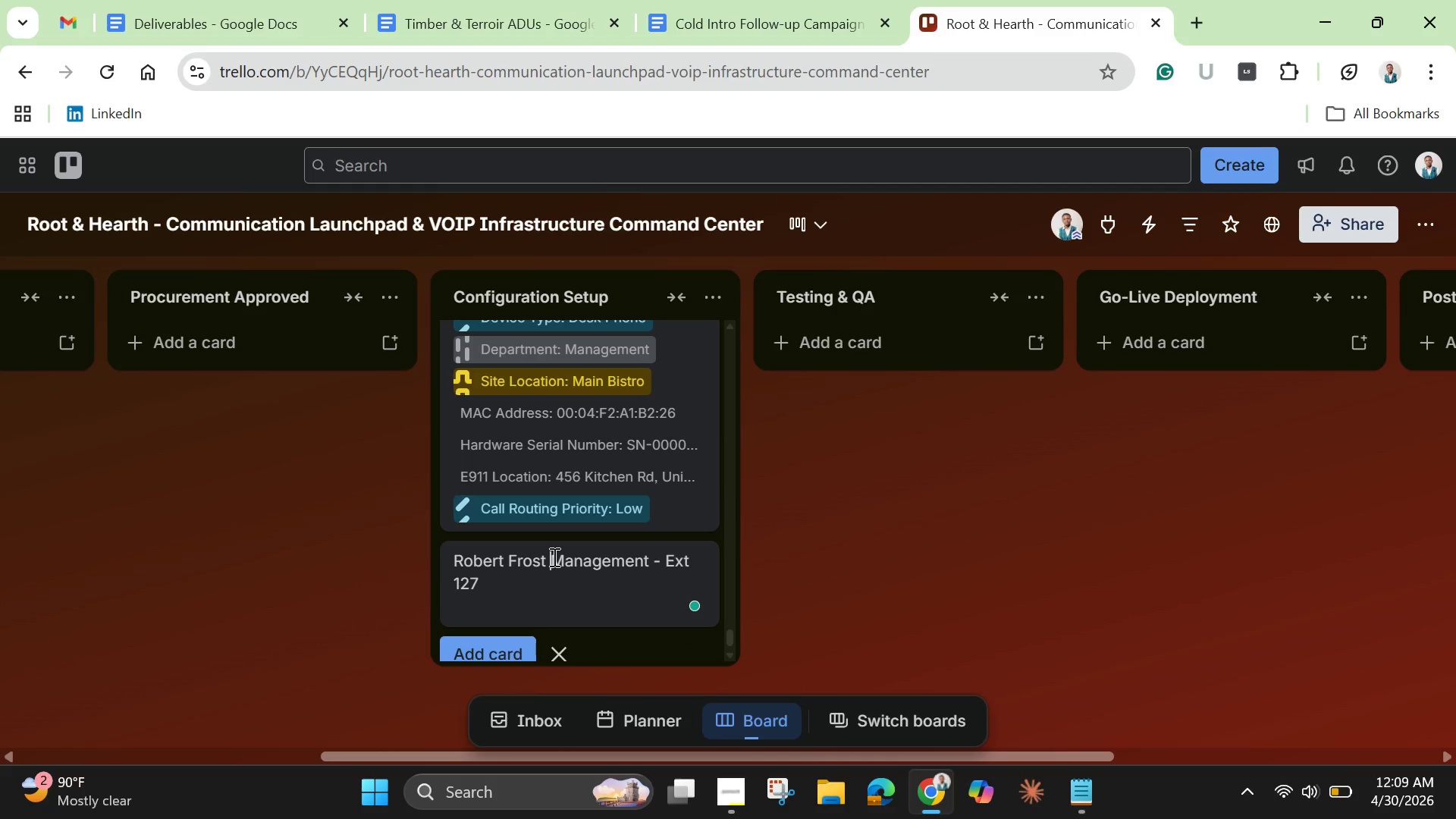 
key(Backspace)
 